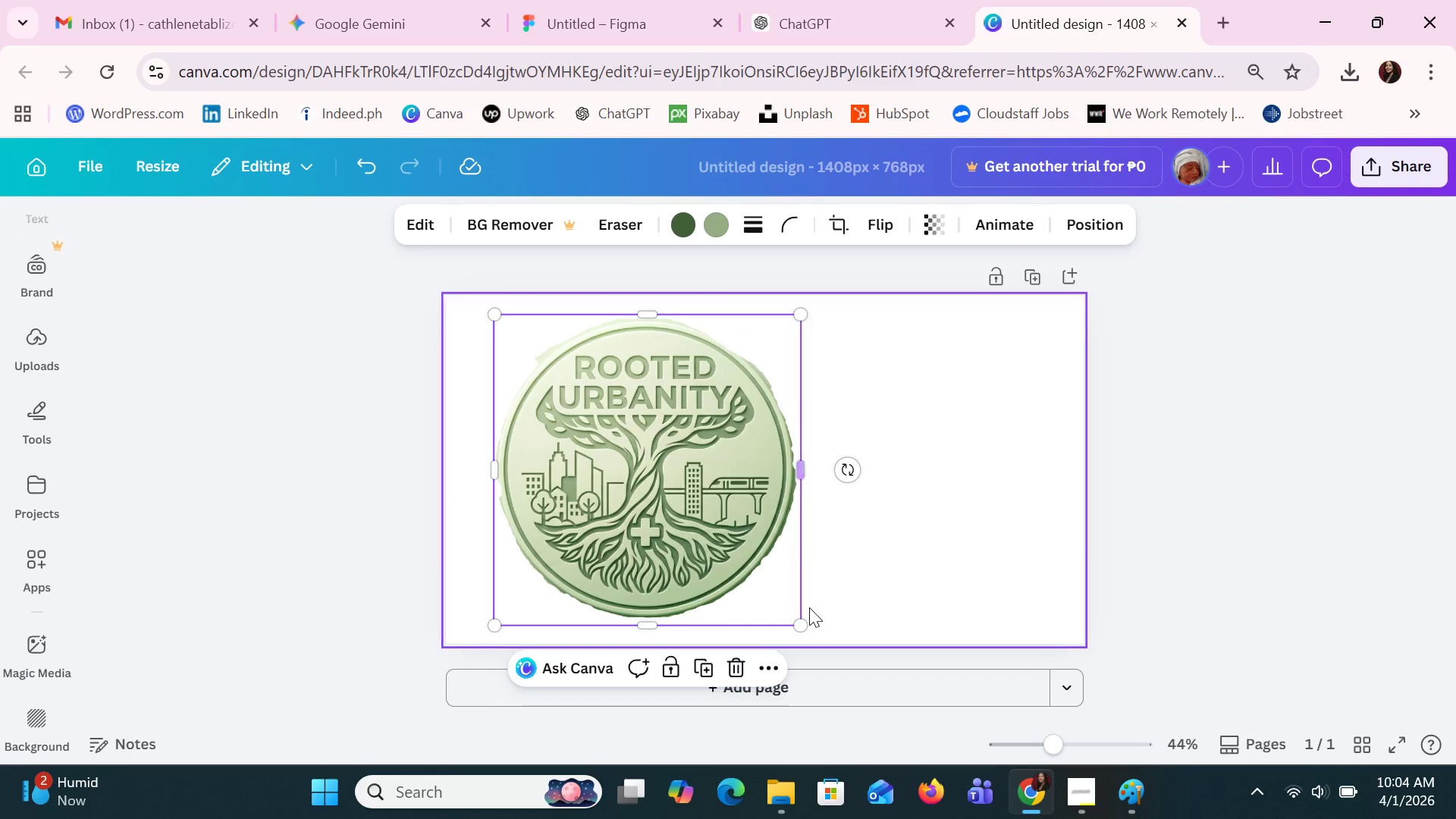 
key(Control+C)
 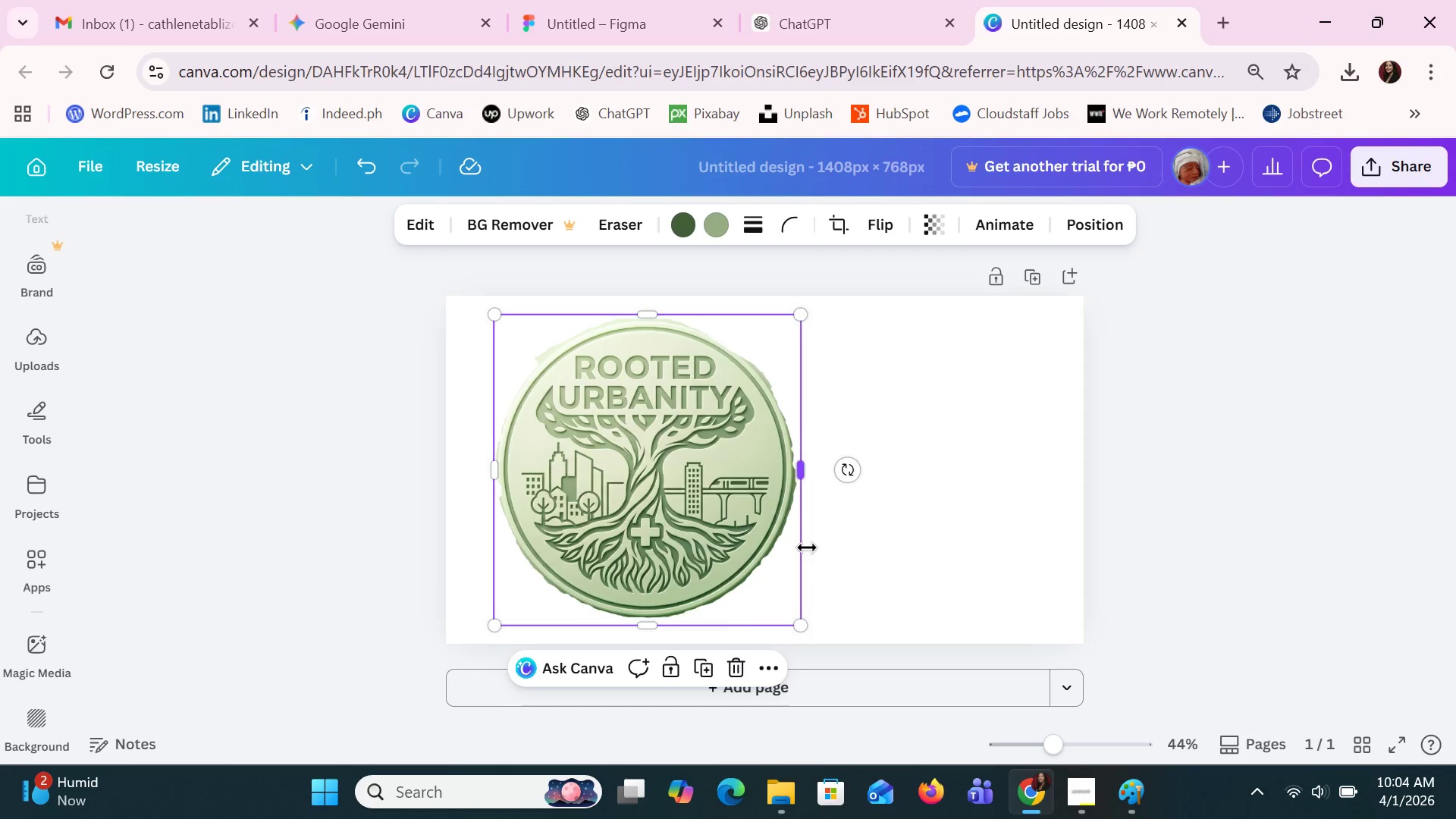 
key(Control+C)
 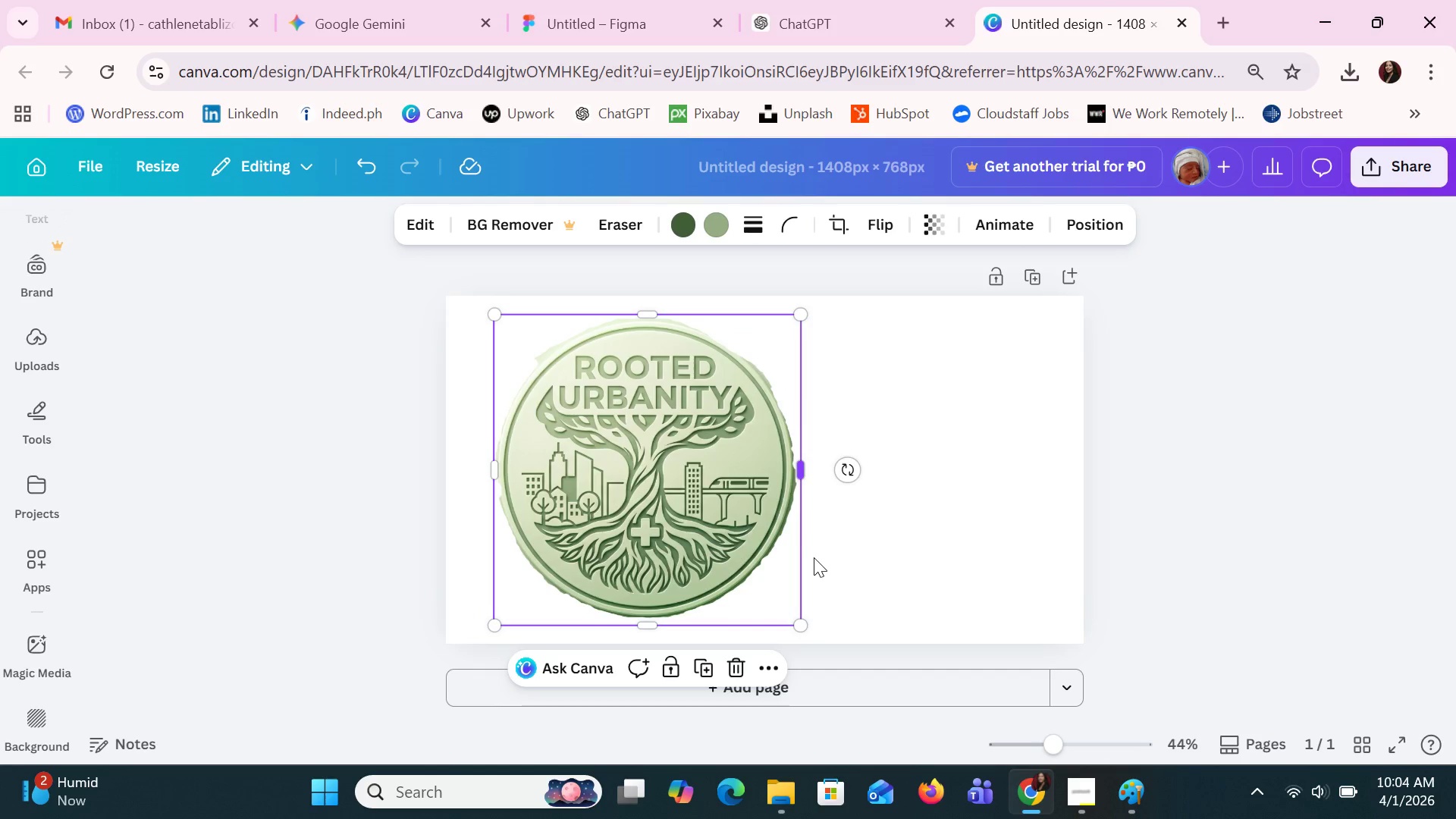 
key(Control+C)
 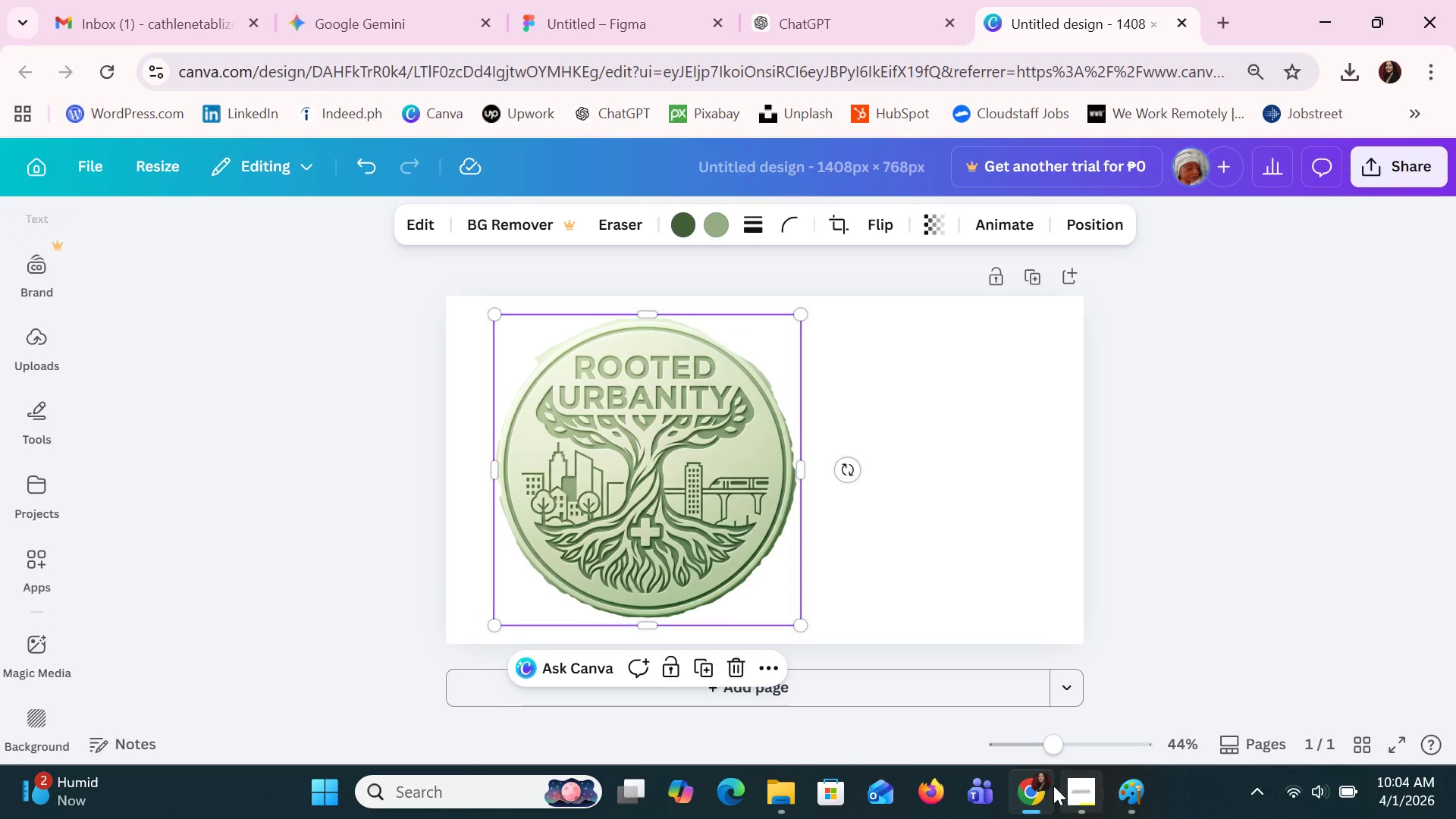 
left_click([565, 0])
 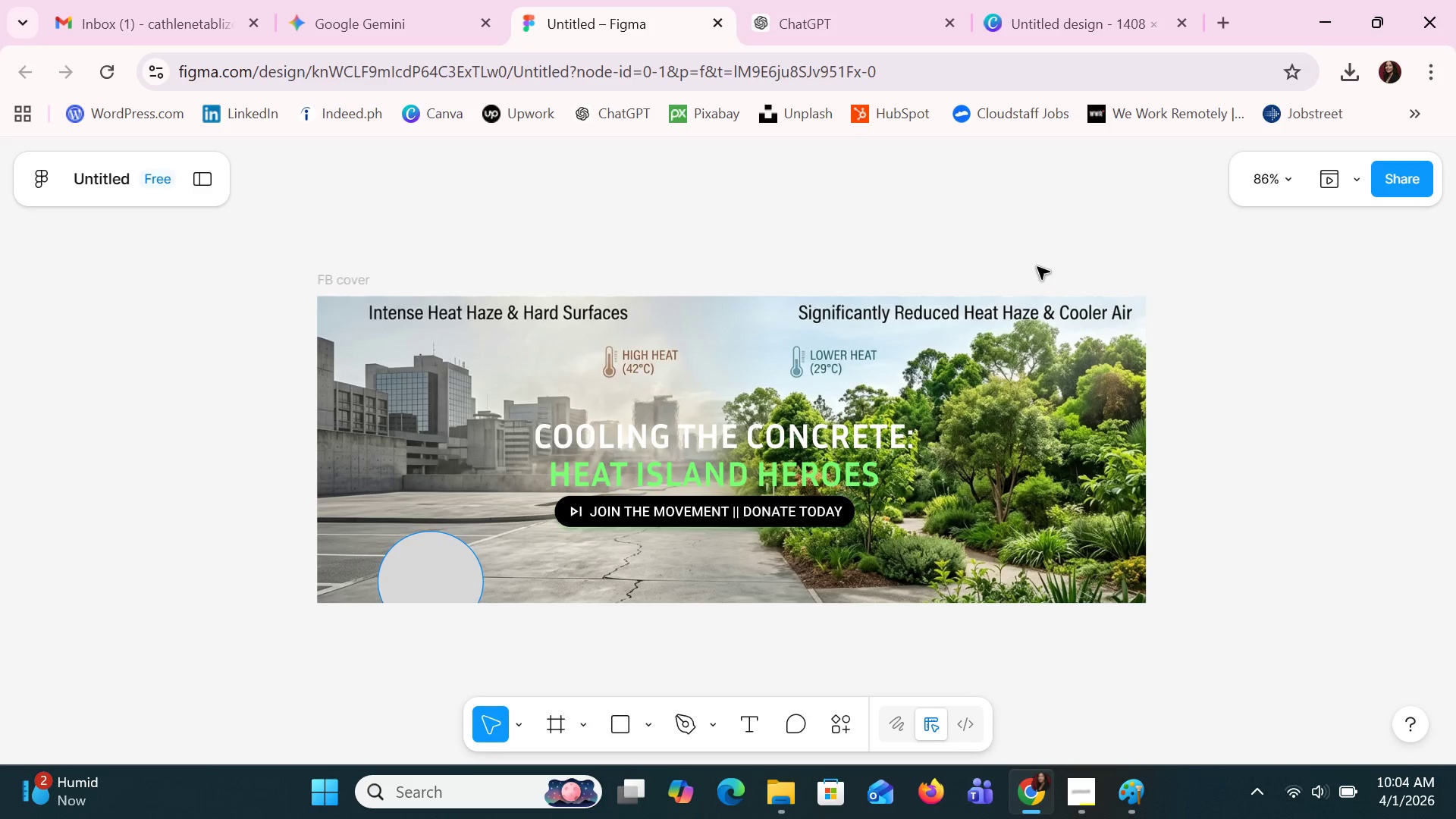 
left_click([1221, 239])
 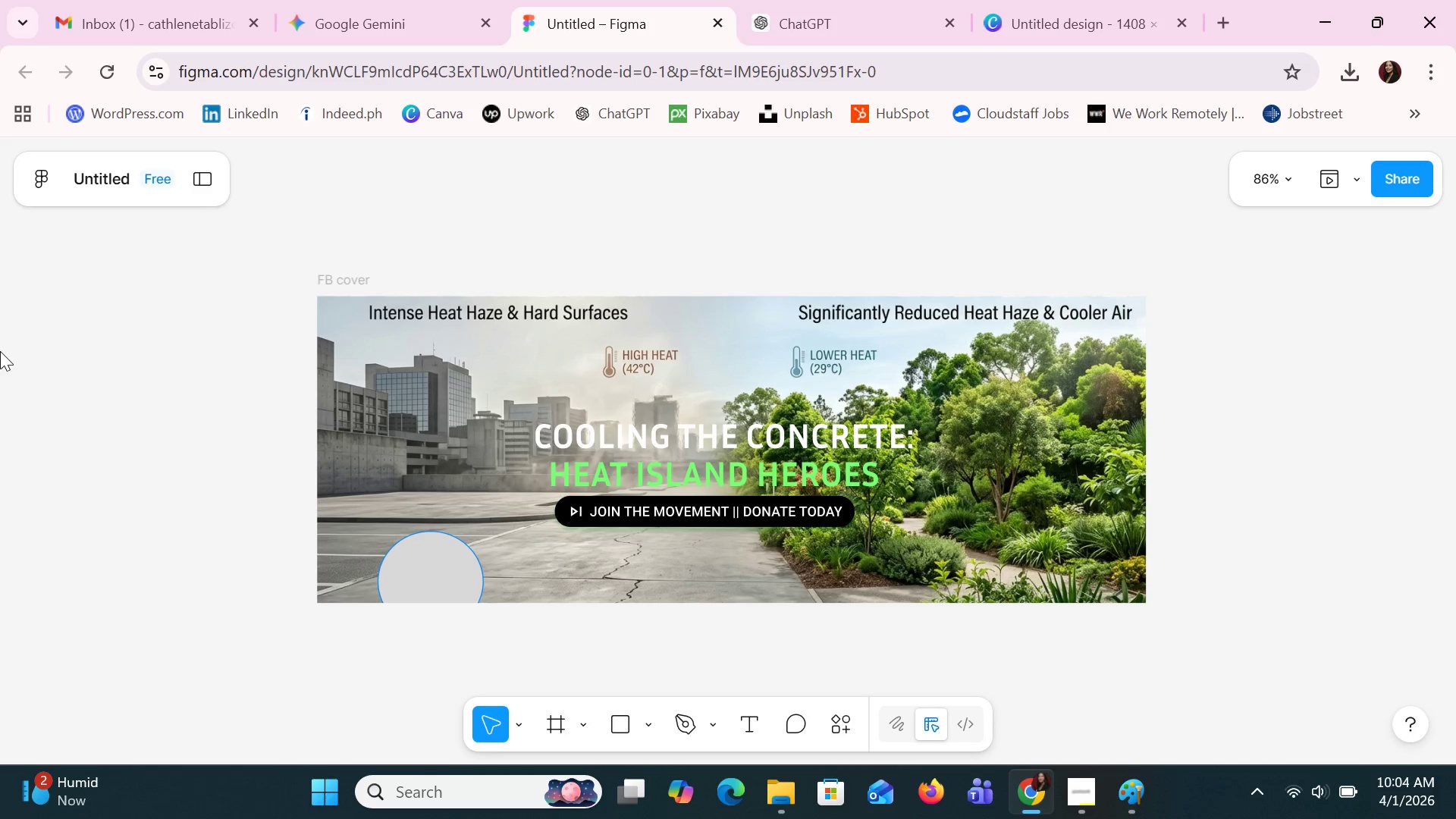 
left_click([130, 395])
 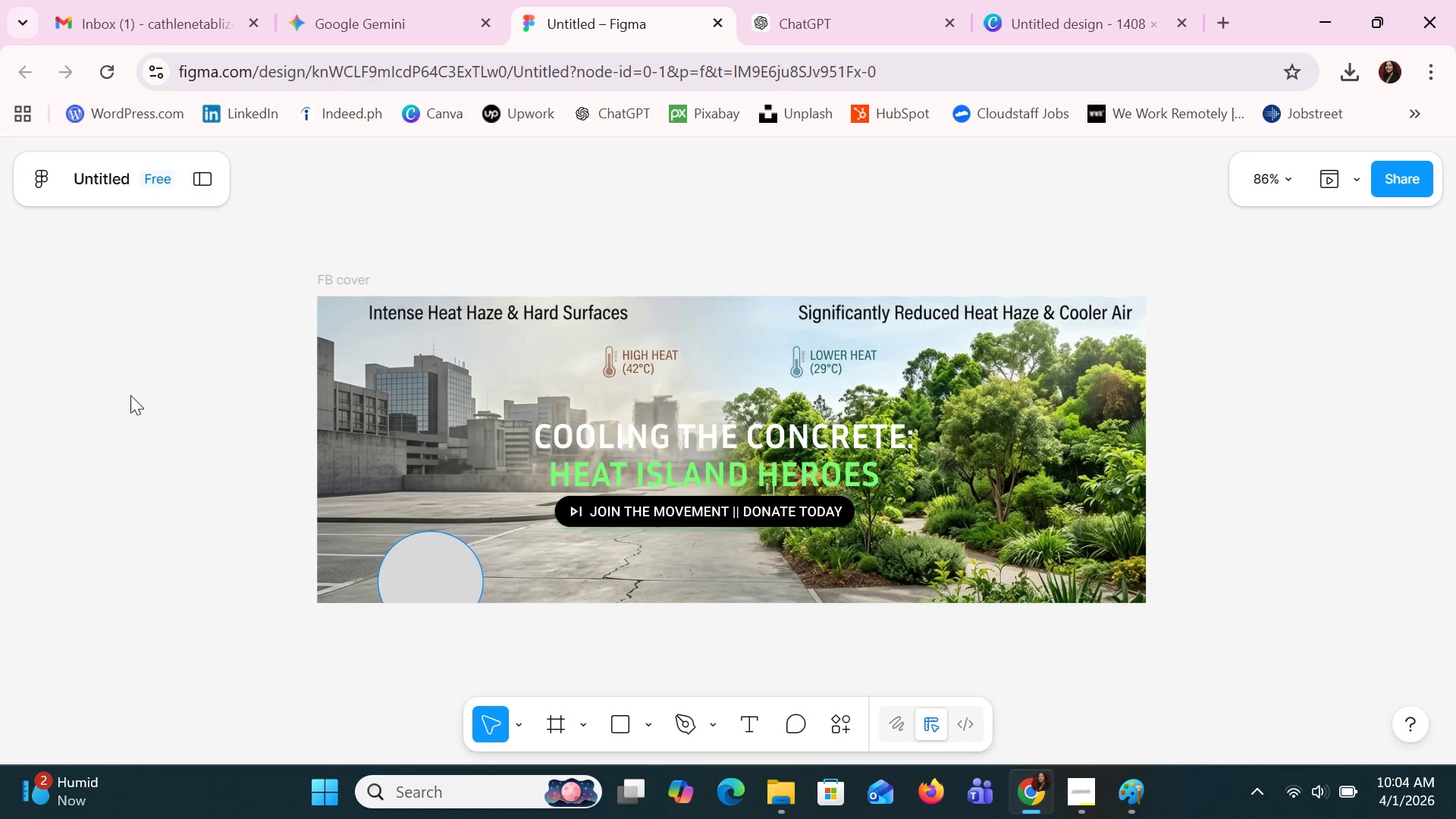 
key(Control+V)
 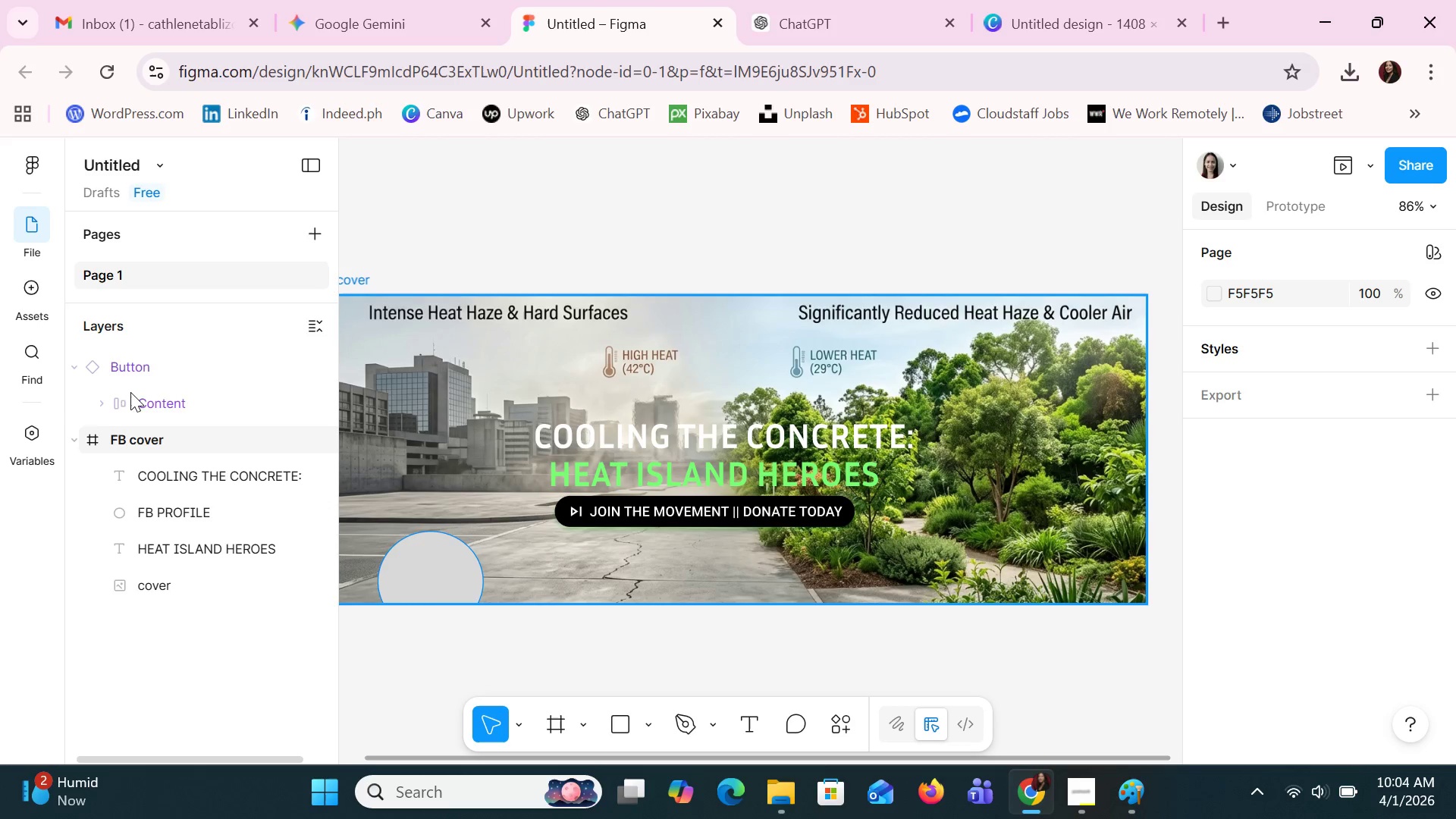 
left_click([457, 240])
 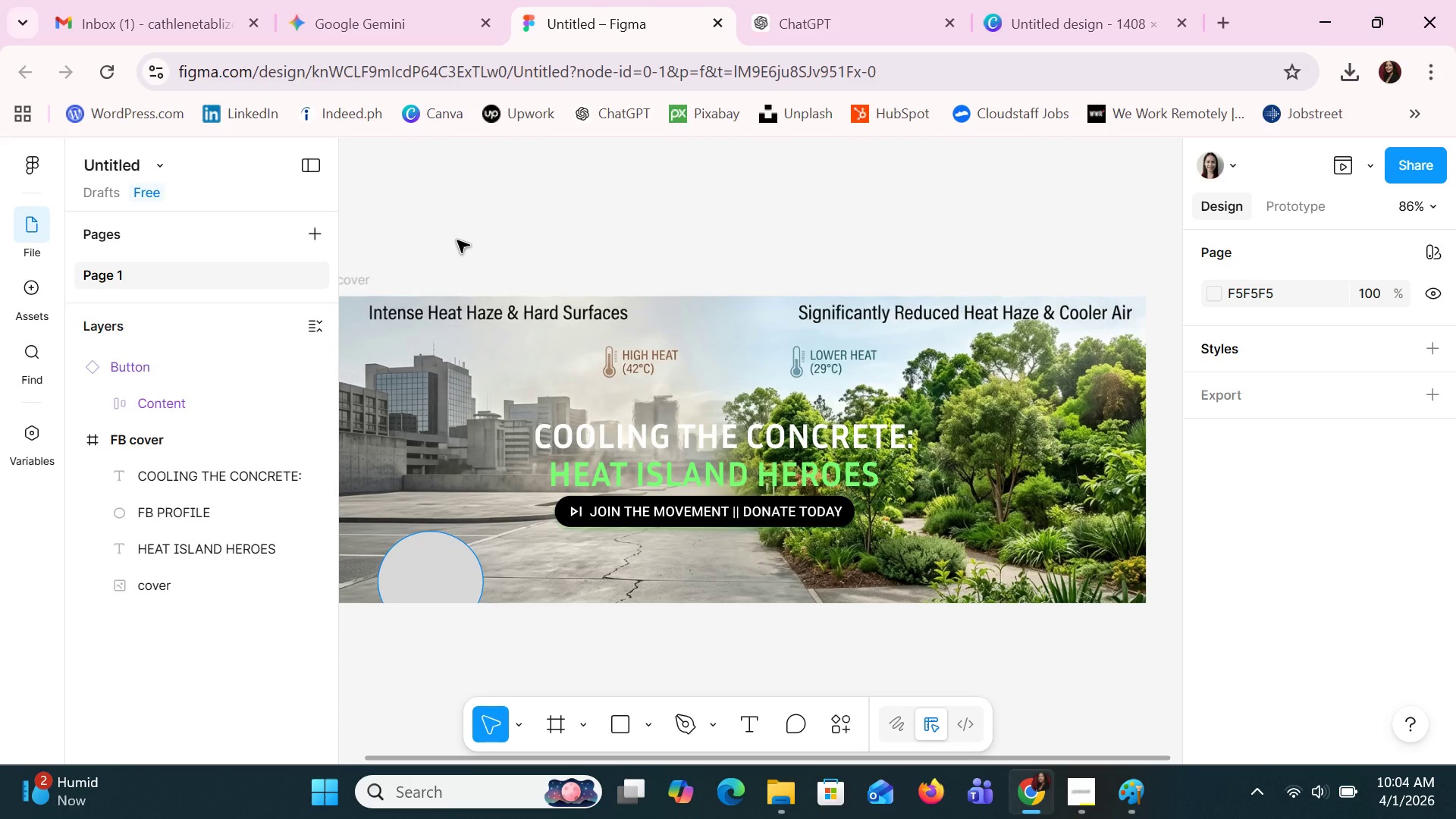 
key(Control+V)
 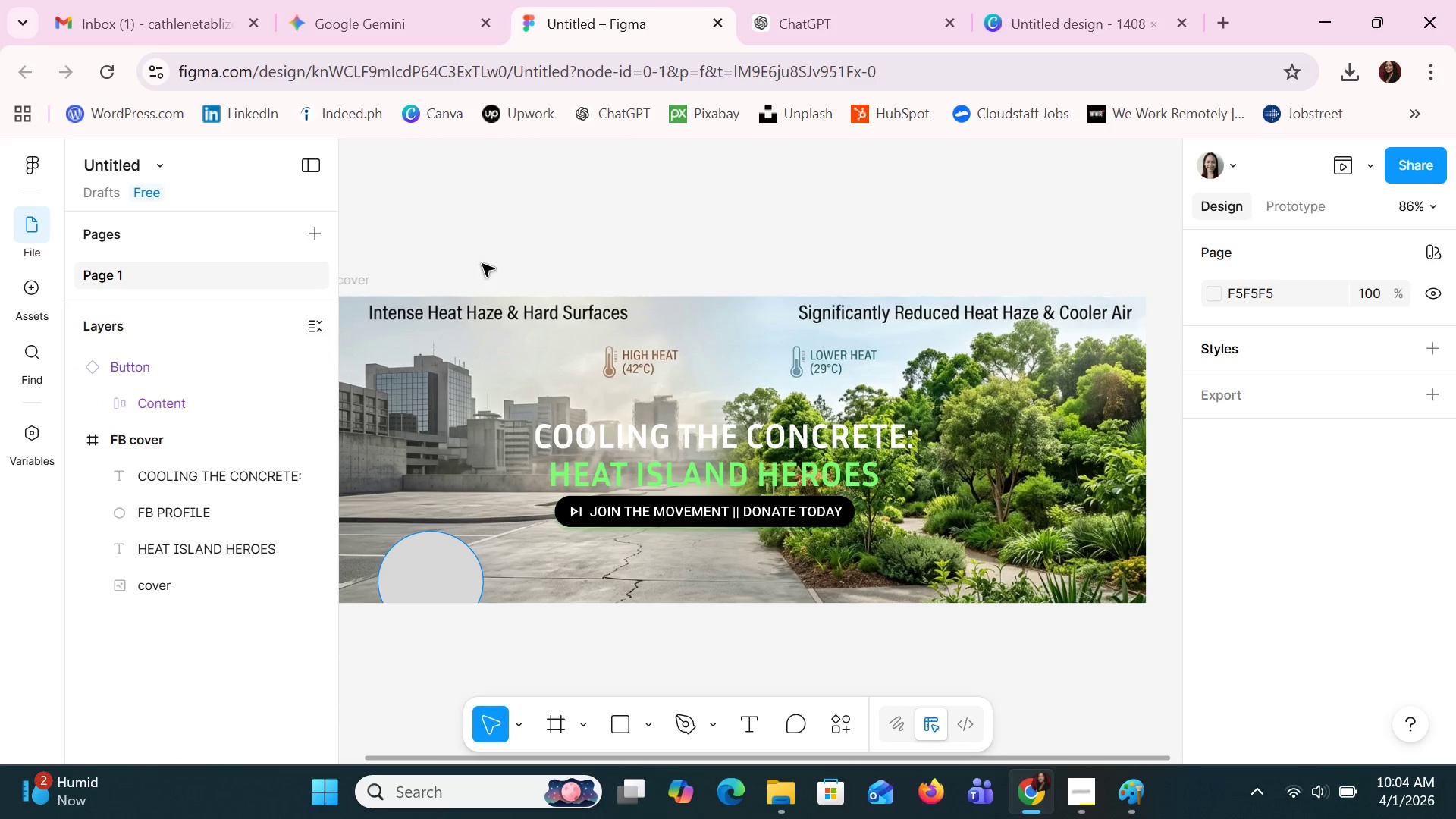 
left_click([1034, 0])
 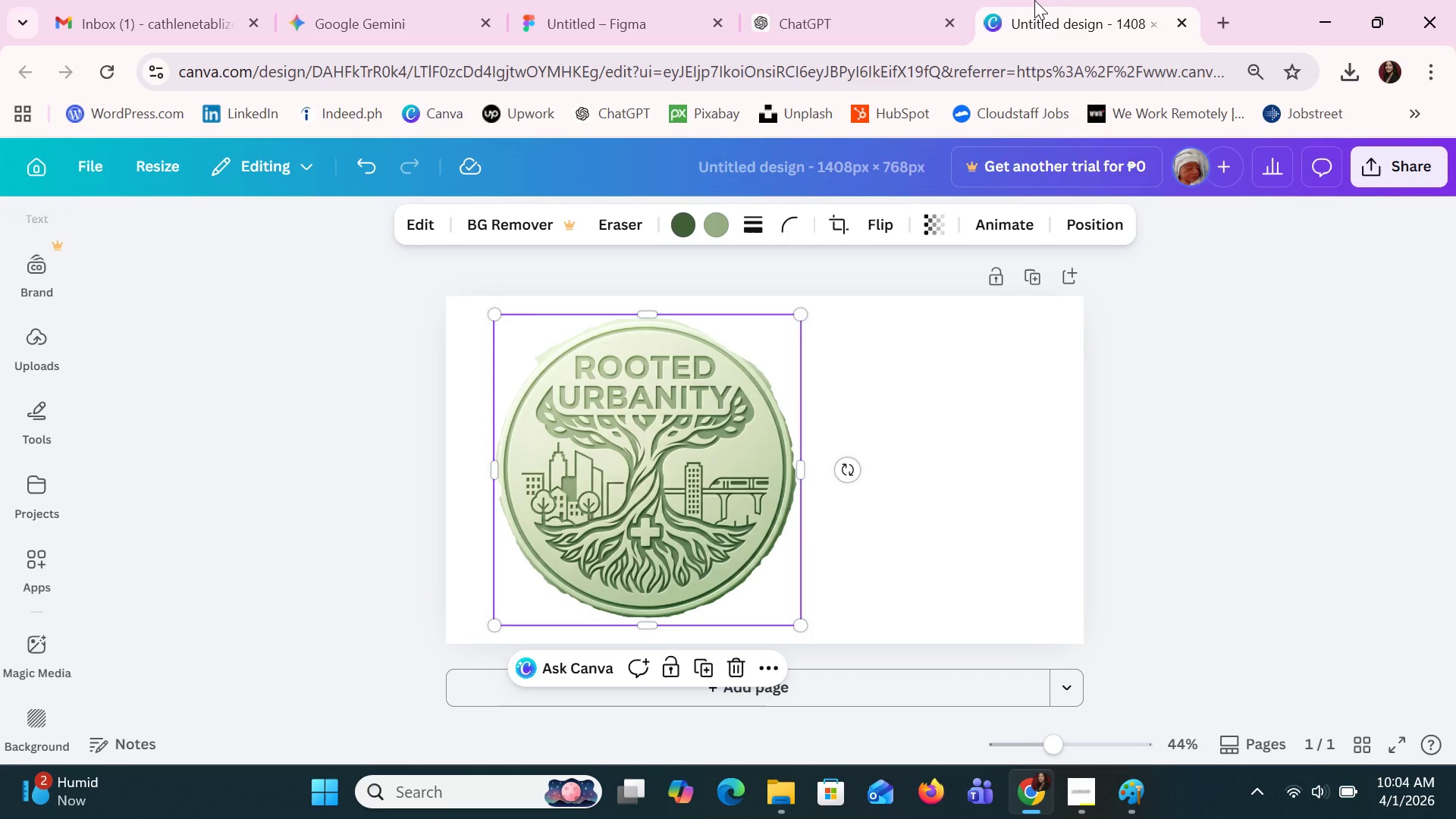 
key(Control+C)
 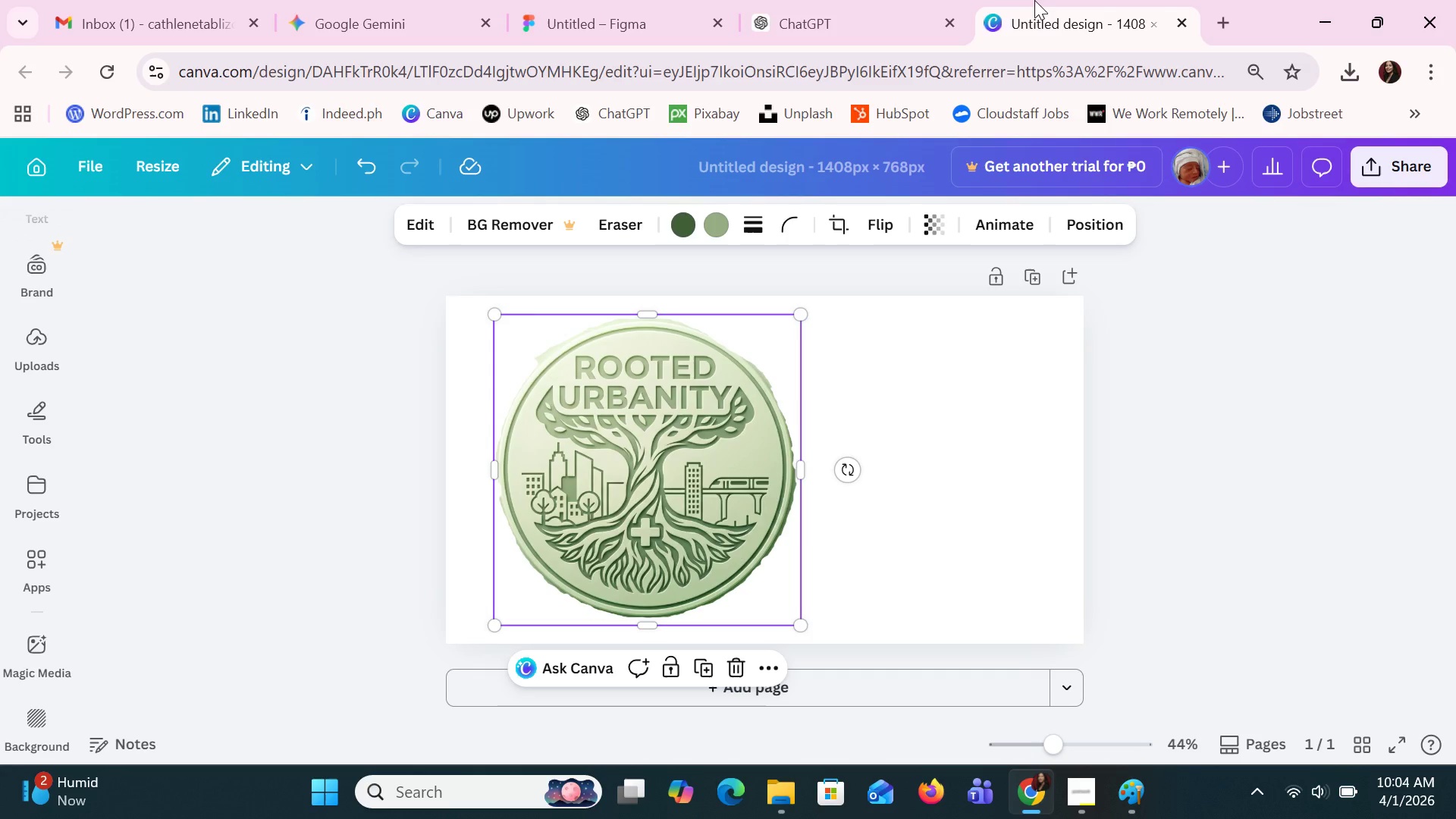 
key(Control+C)
 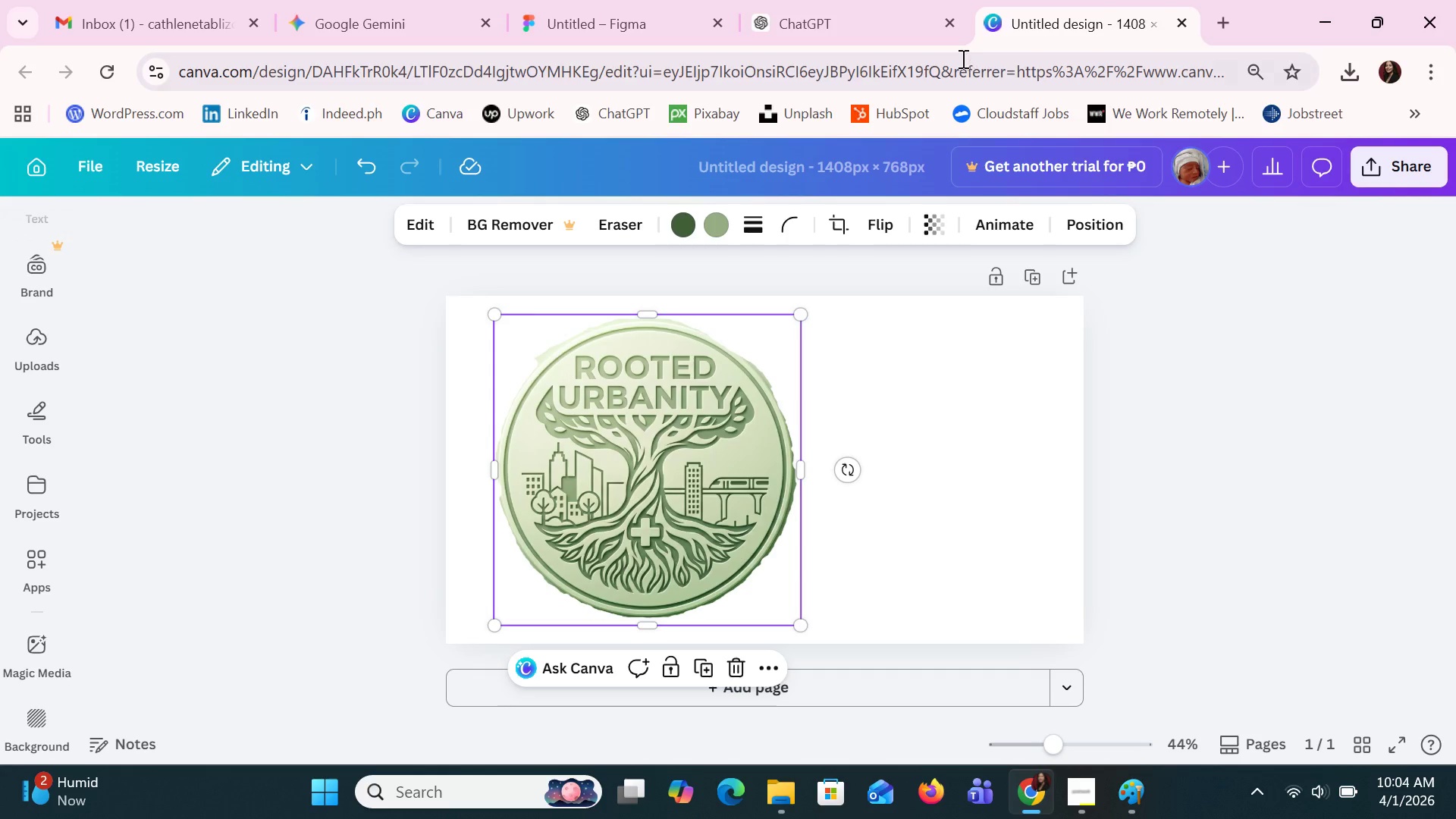 
key(Control+C)
 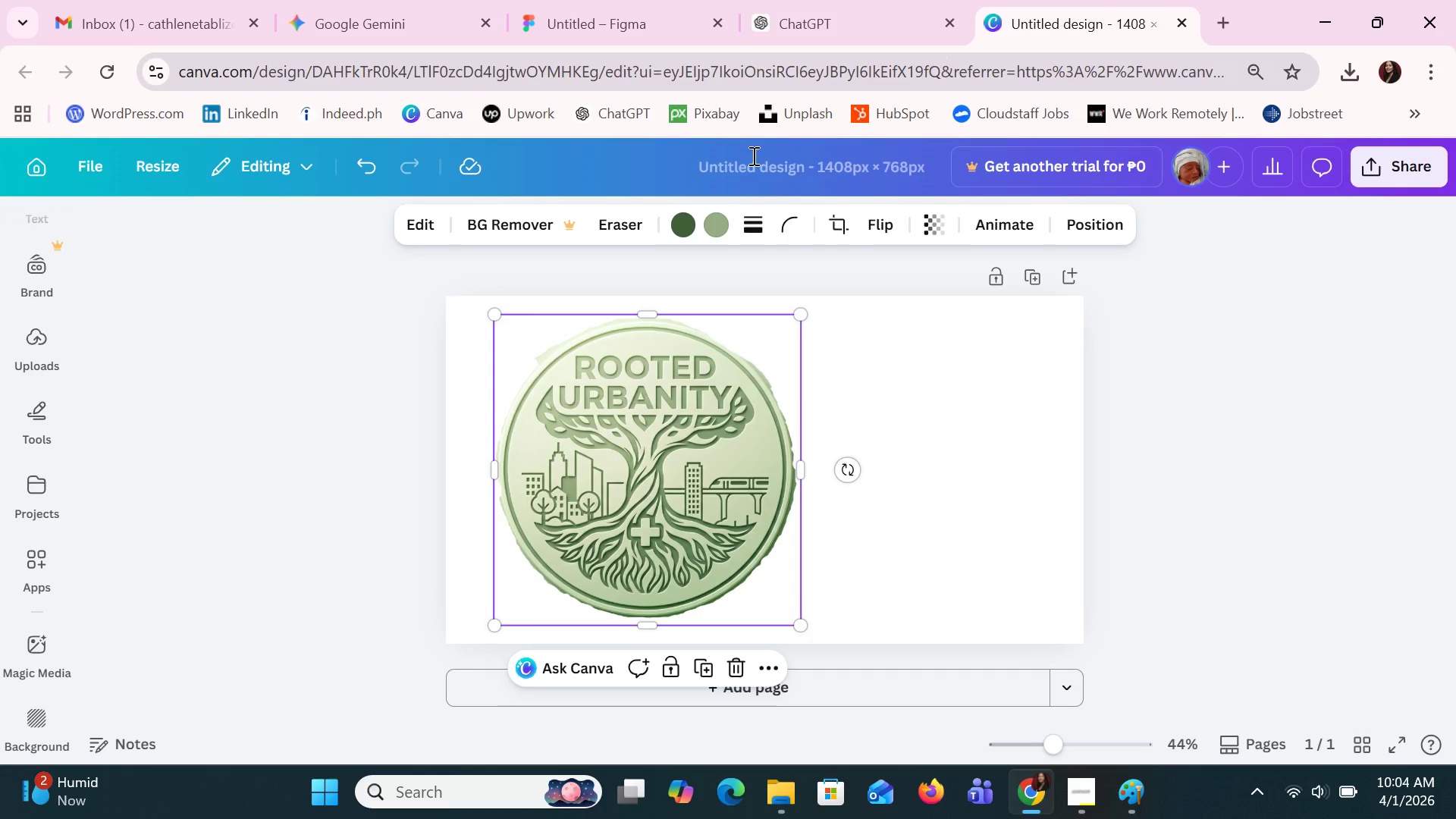 
key(Control+C)
 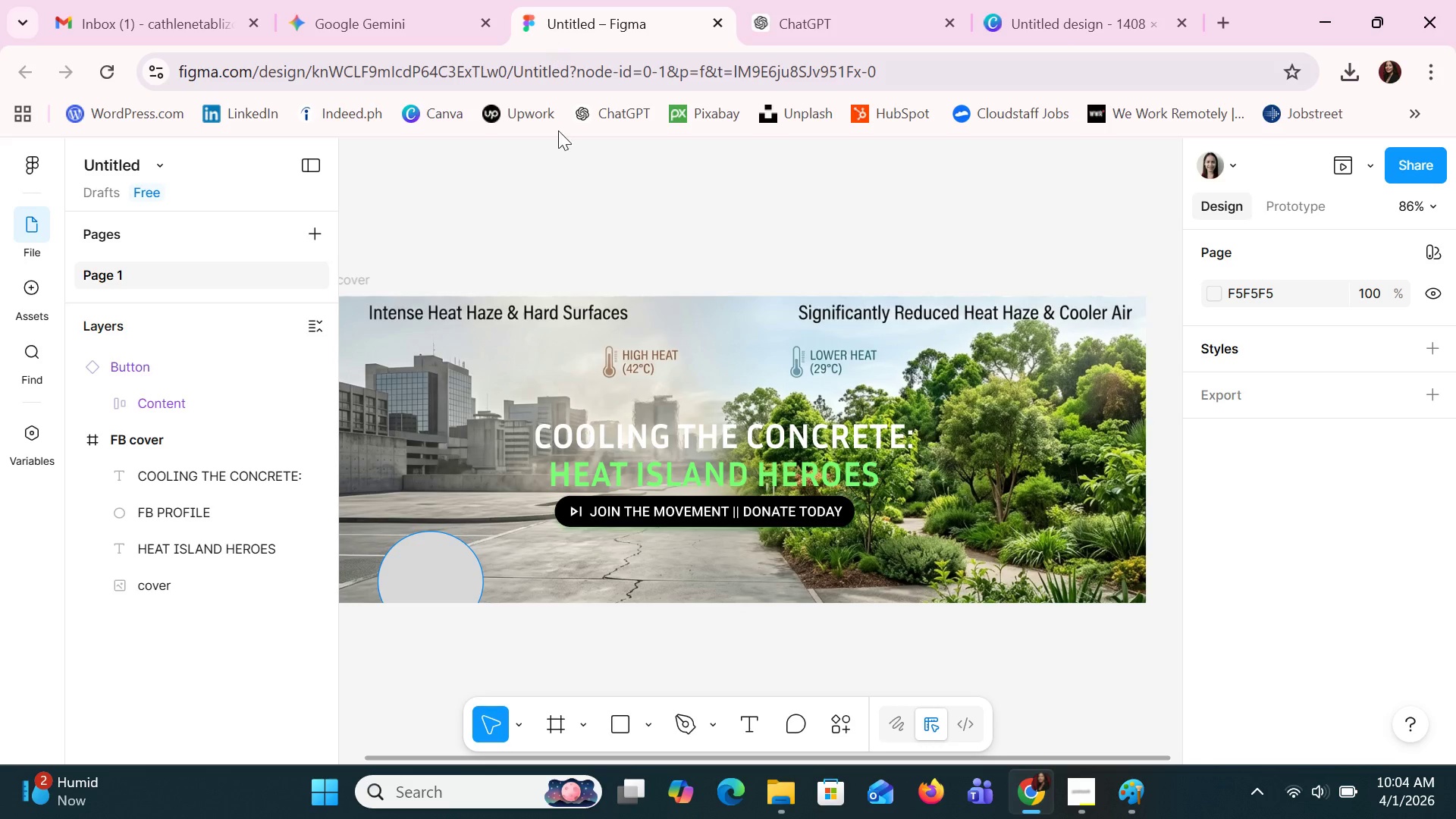 
left_click([575, 214])
 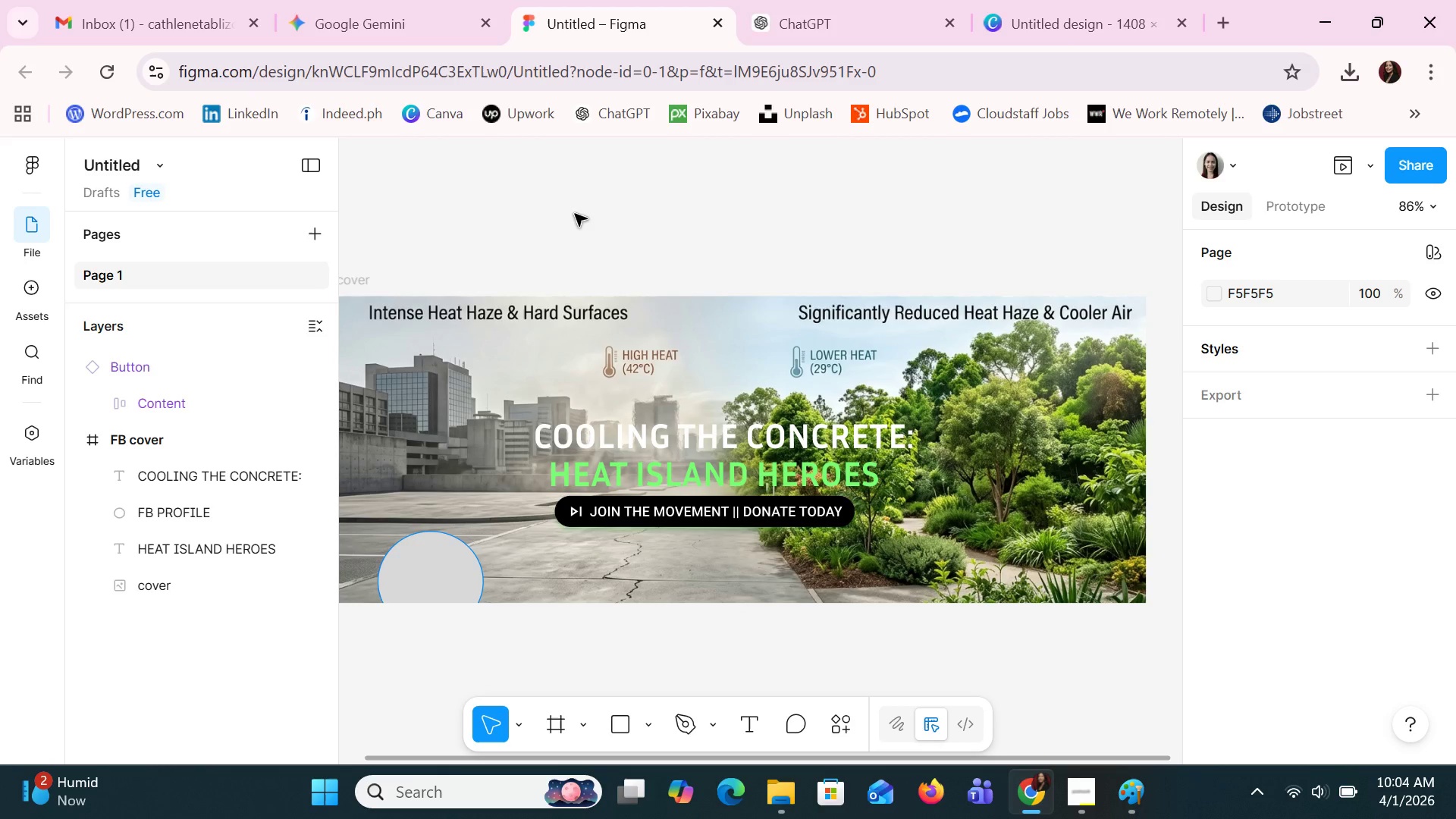 
key(Control+V)
 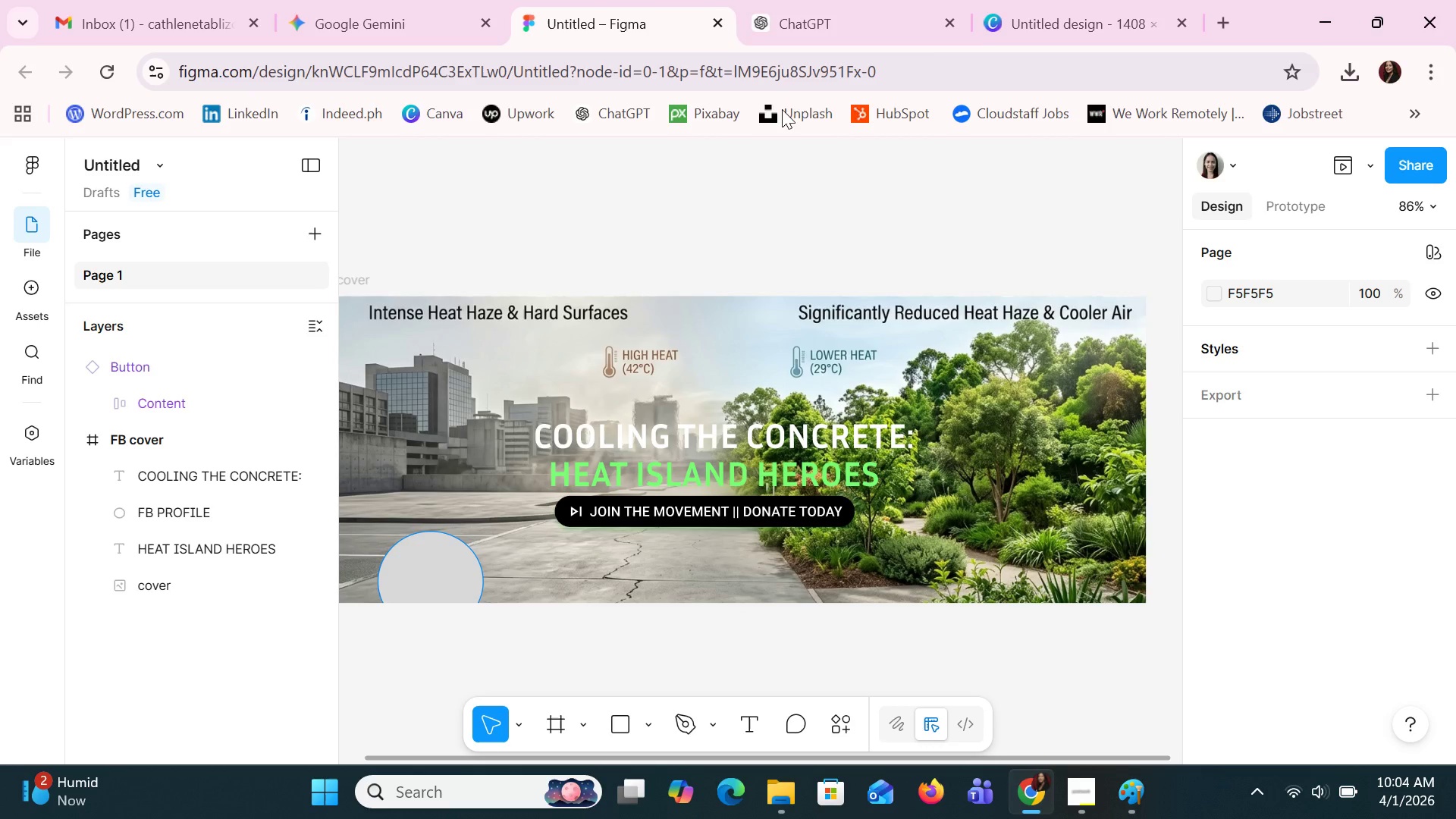 
left_click([1059, 15])
 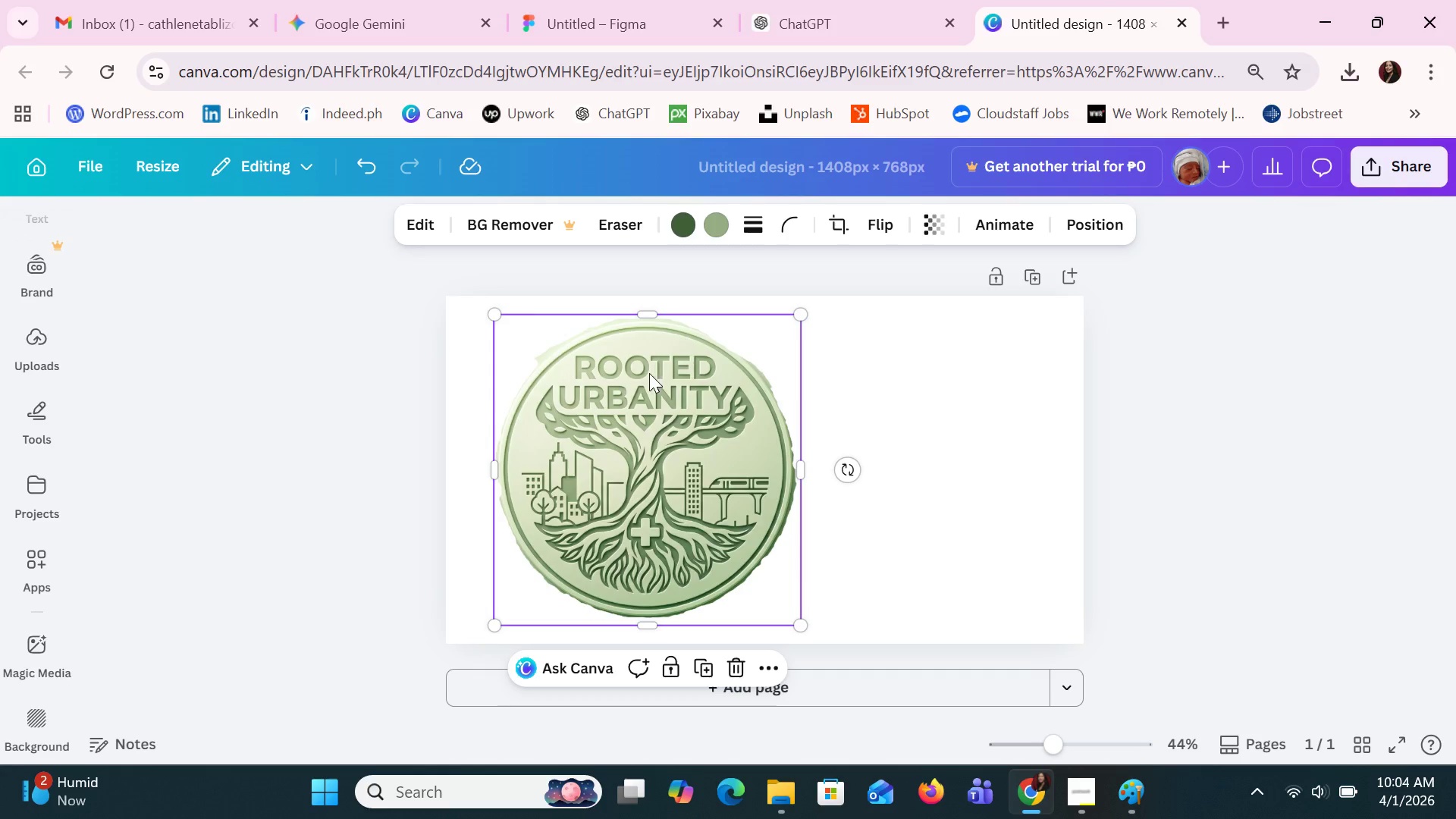 
right_click([649, 373])
 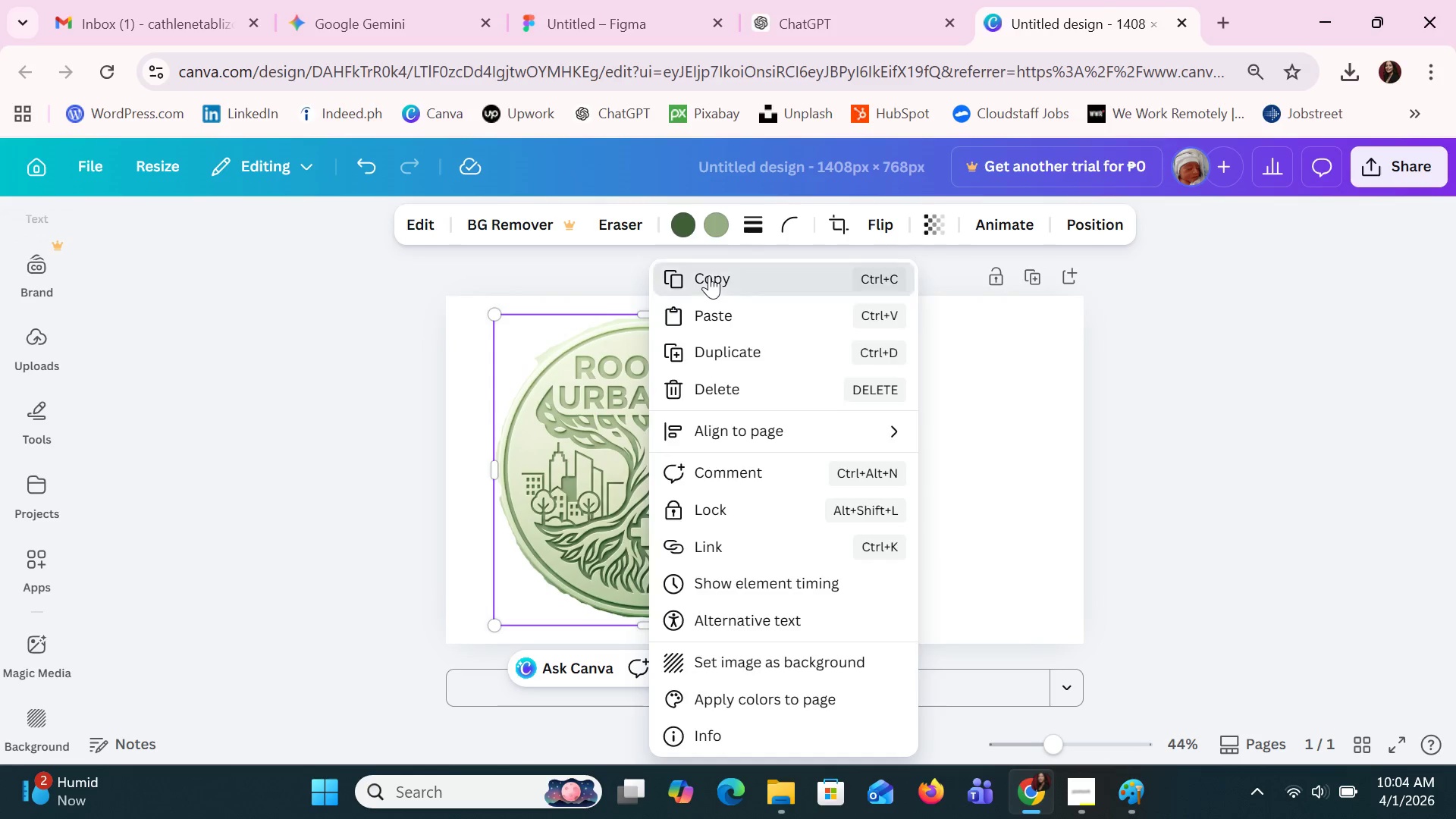 
left_click([590, 11])
 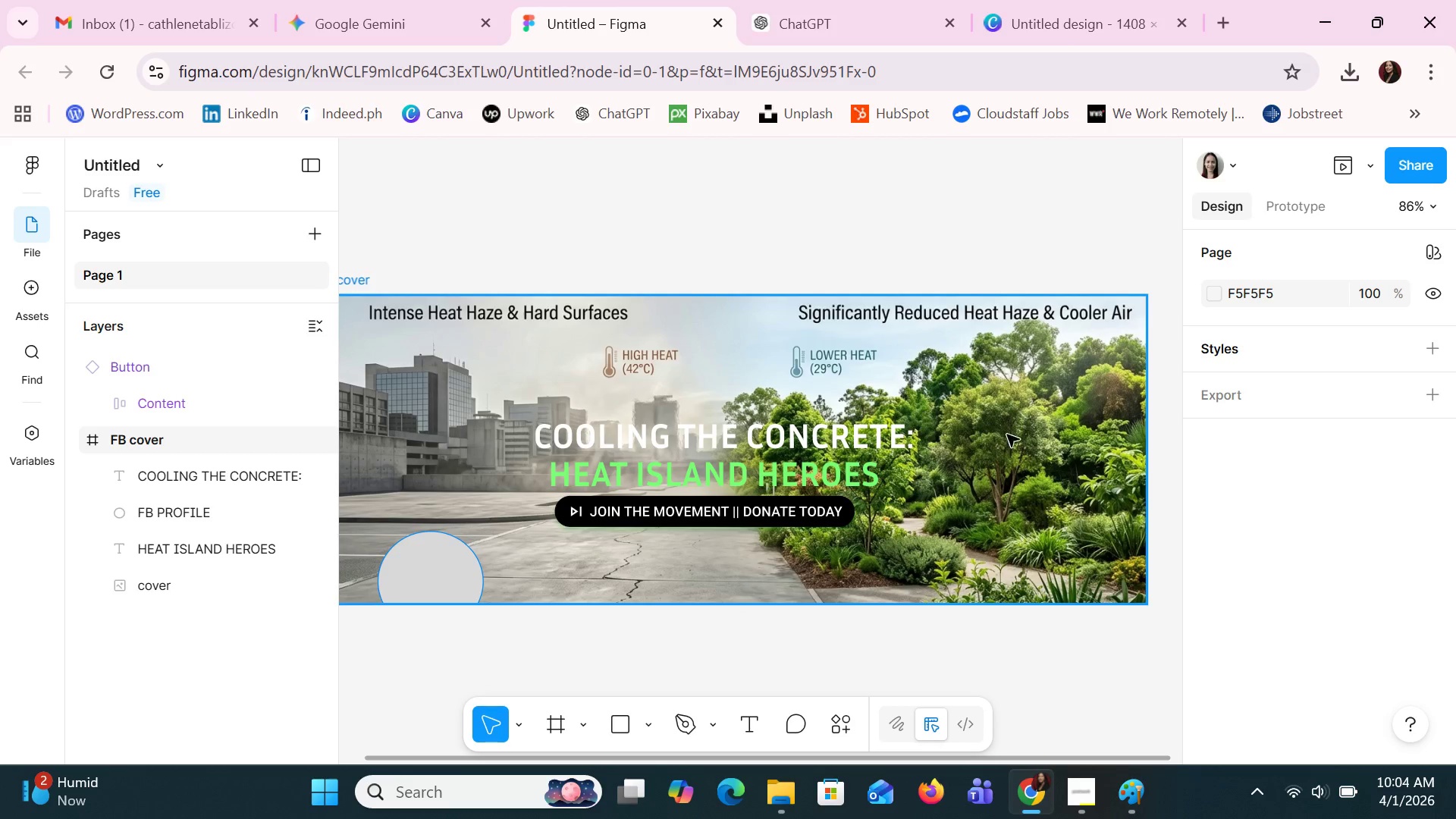 
left_click([1056, 498])
 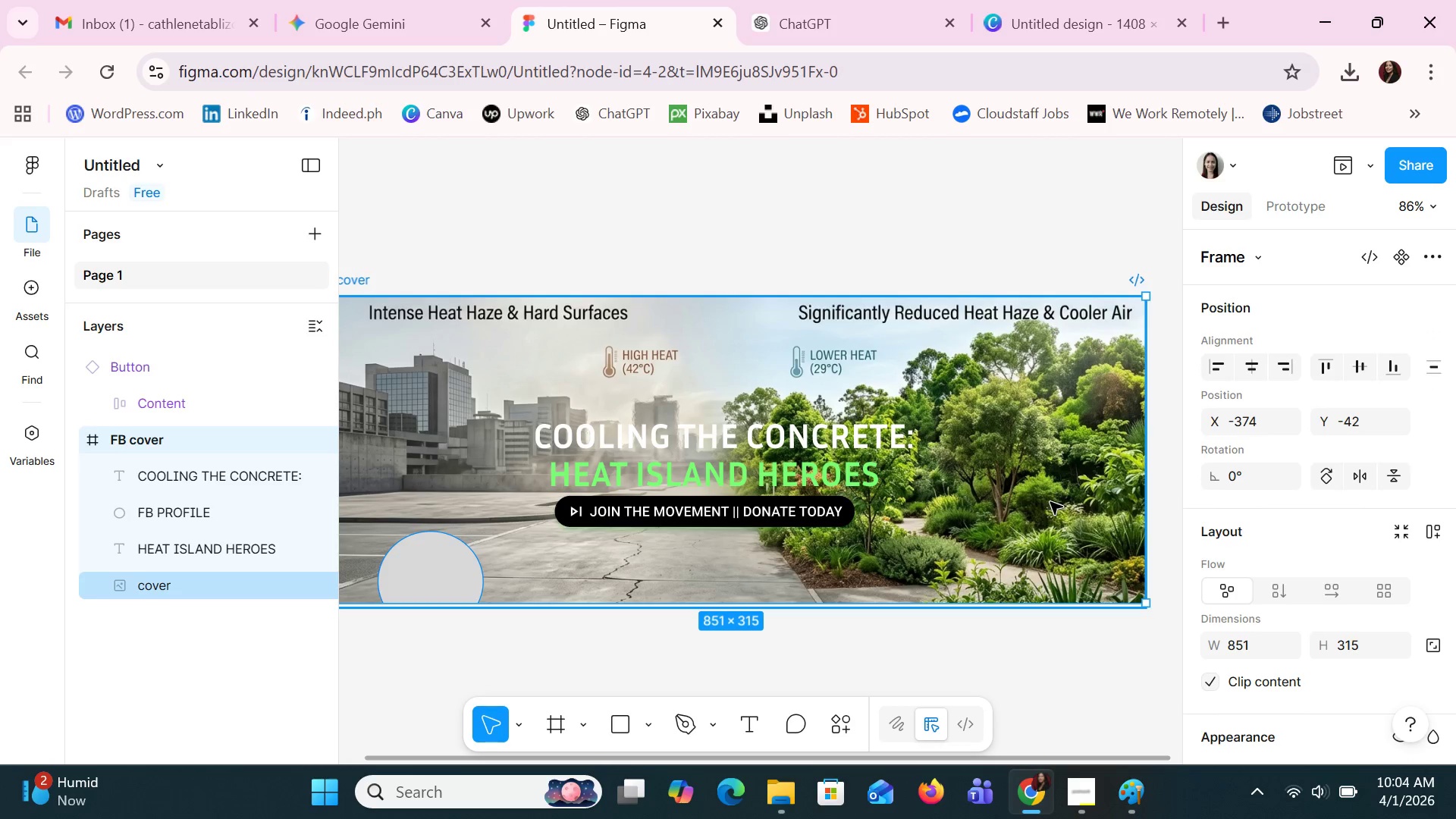 
left_click([996, 678])
 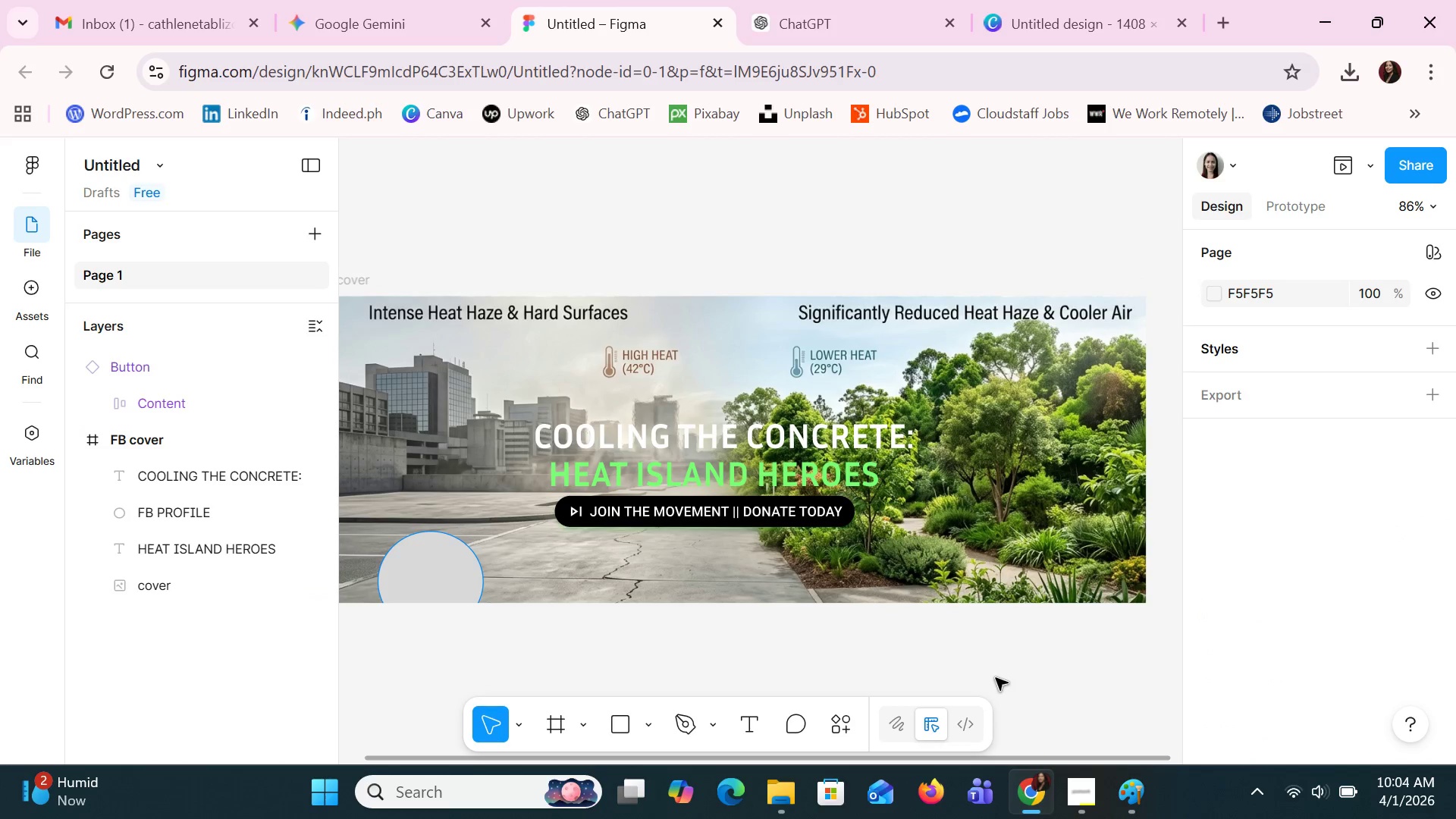 
right_click([996, 674])
 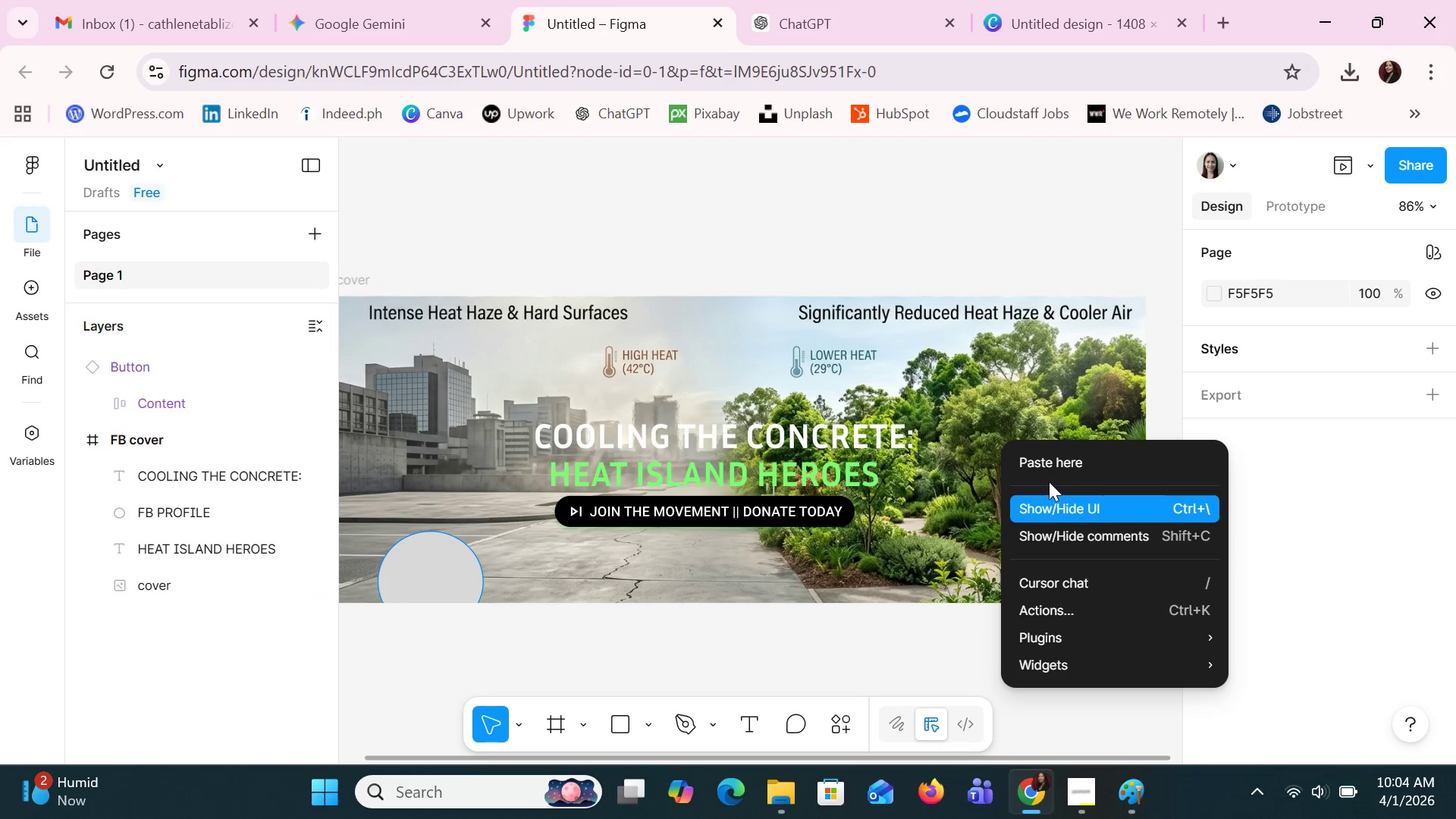 
left_click([1052, 469])
 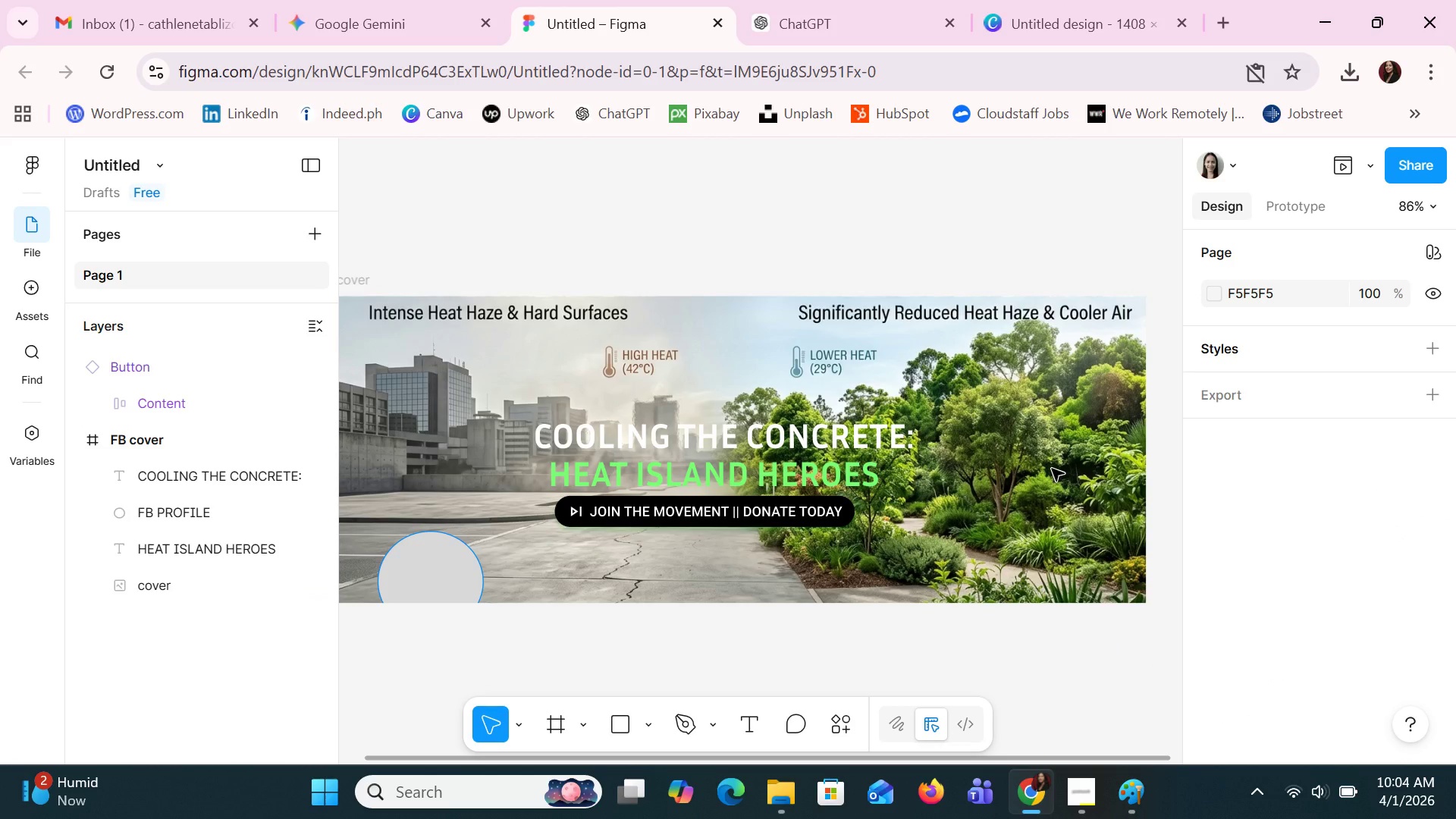 
left_click([1052, 469])
 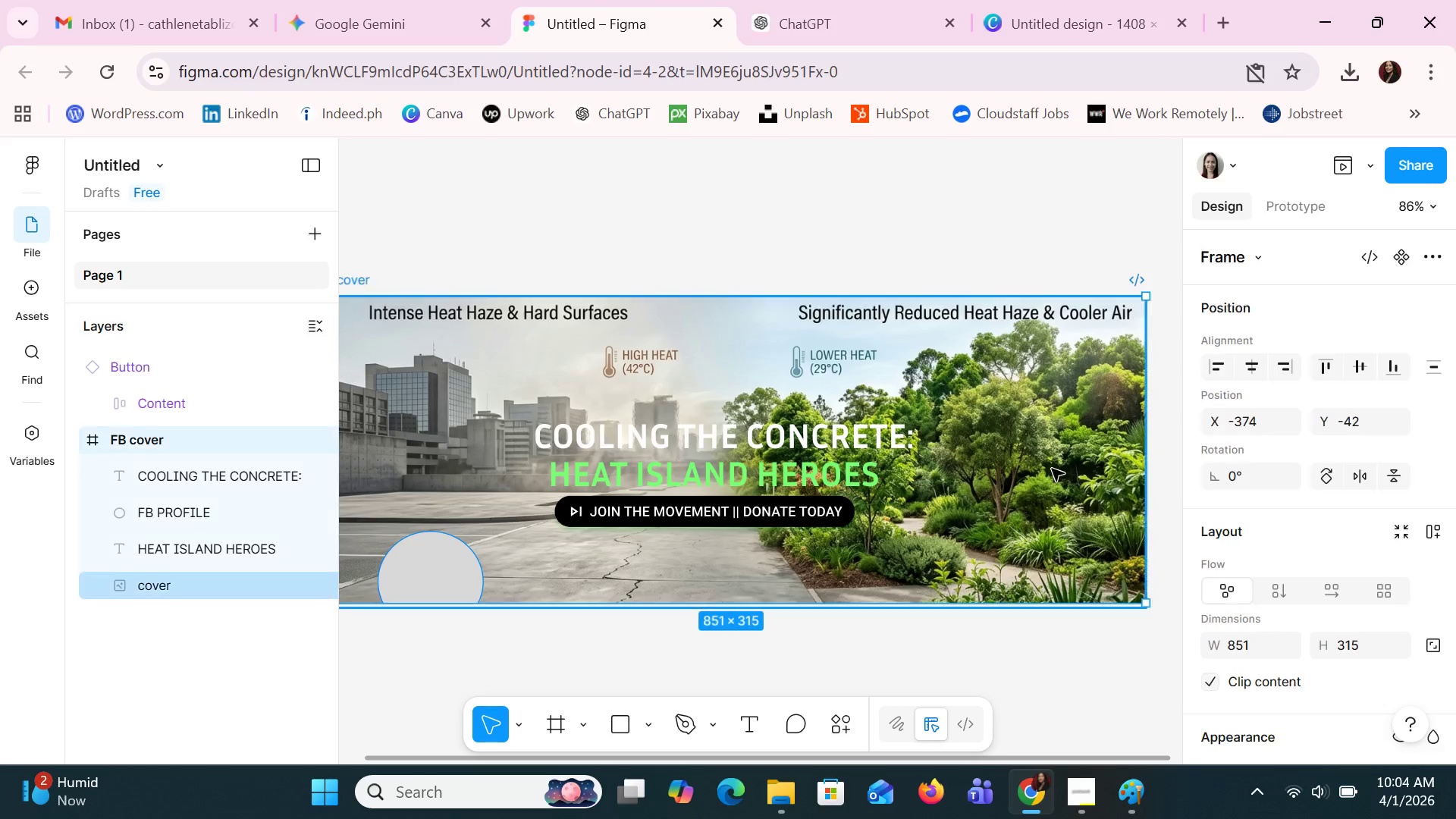 
right_click([1052, 469])
 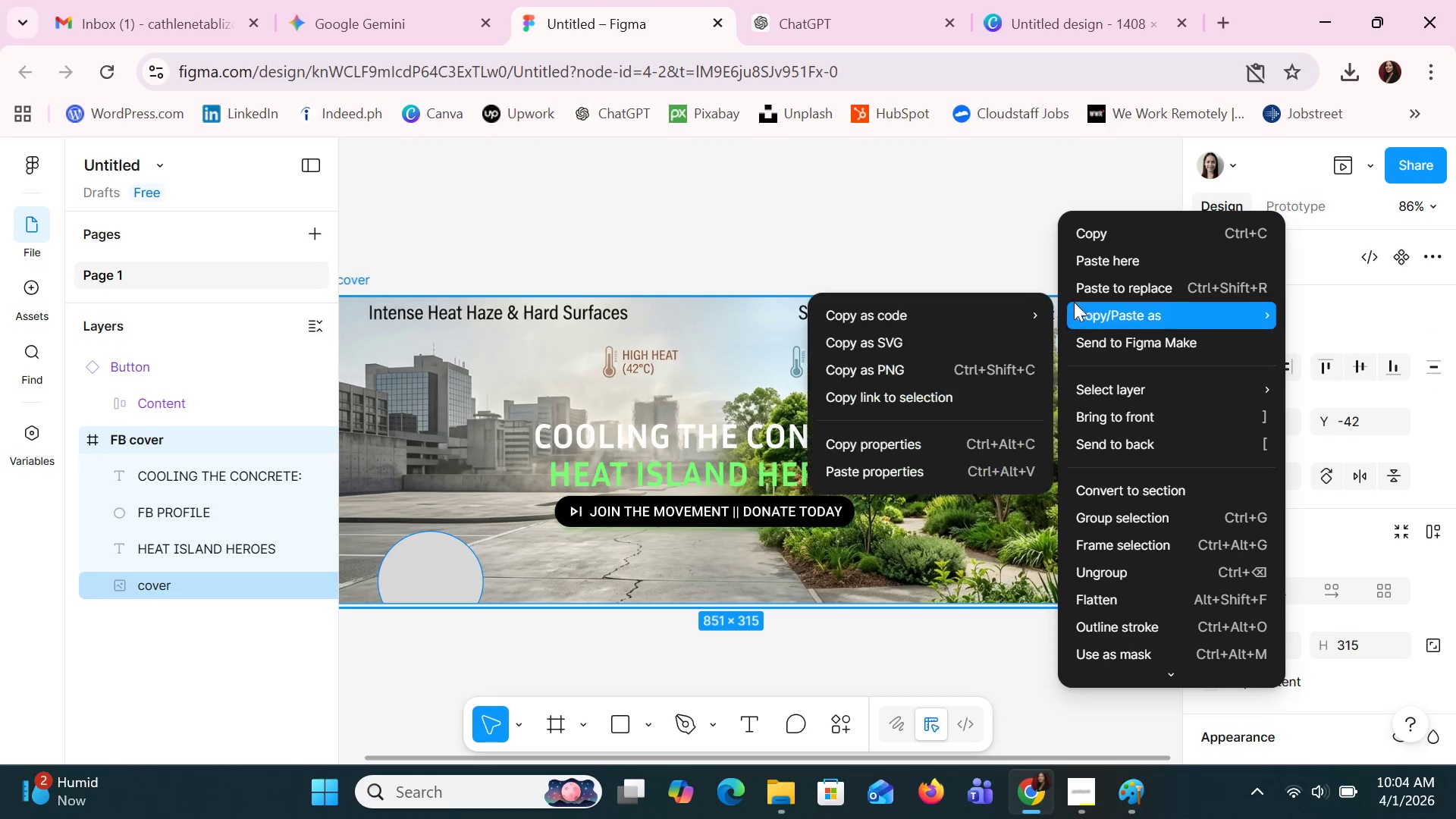 
left_click([1102, 255])
 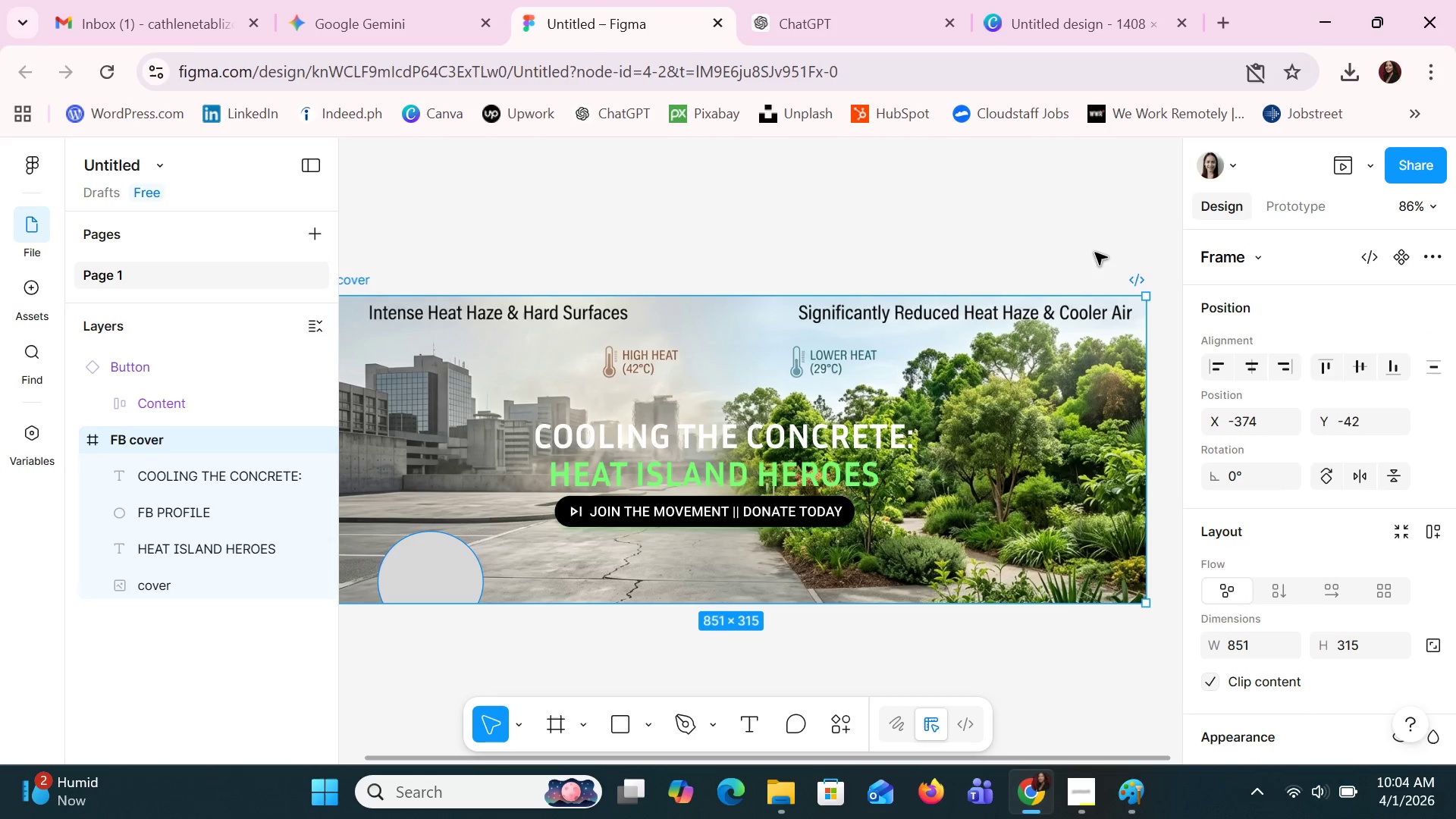 
left_click([1087, 233])
 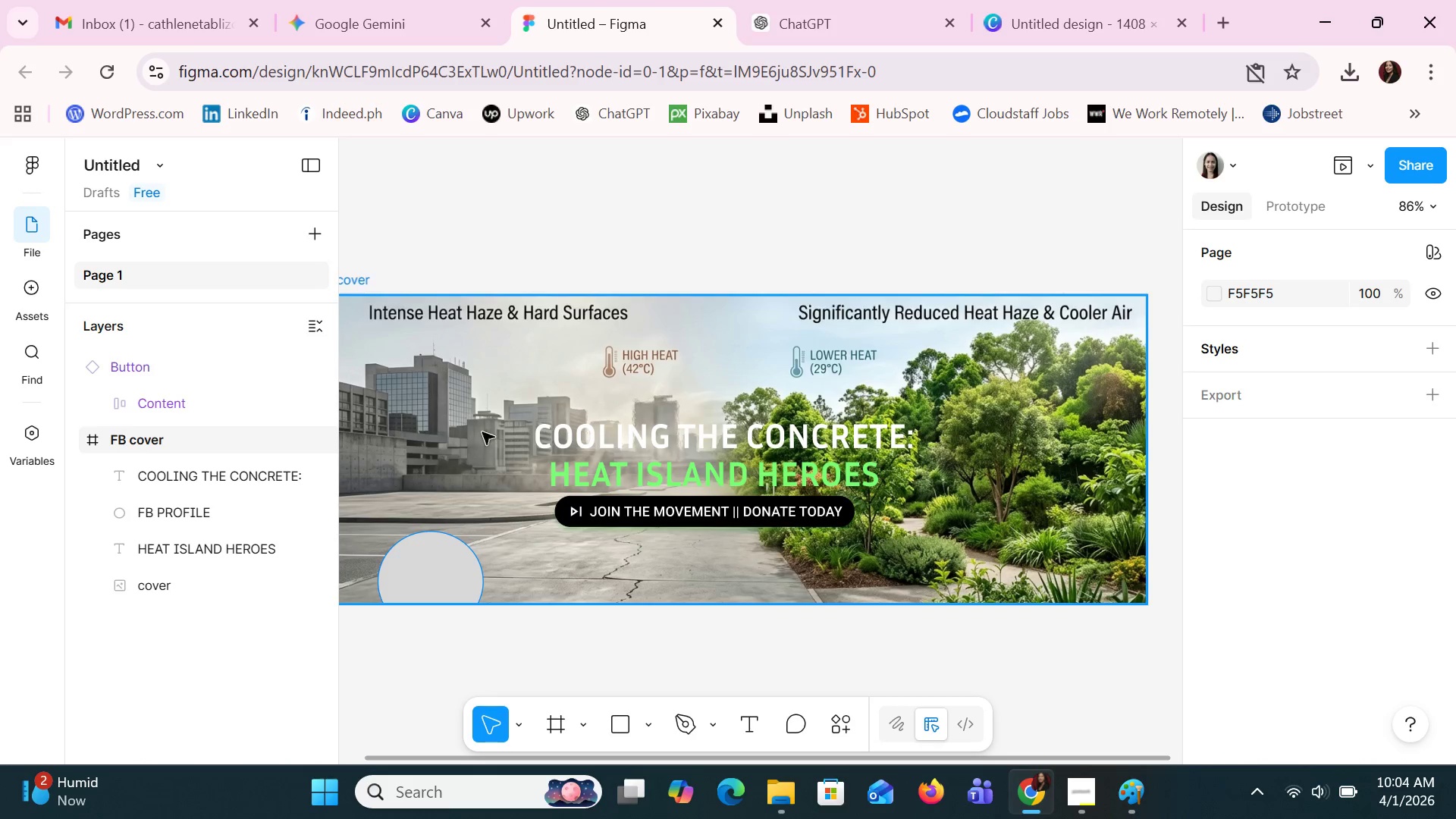 
left_click([316, 165])
 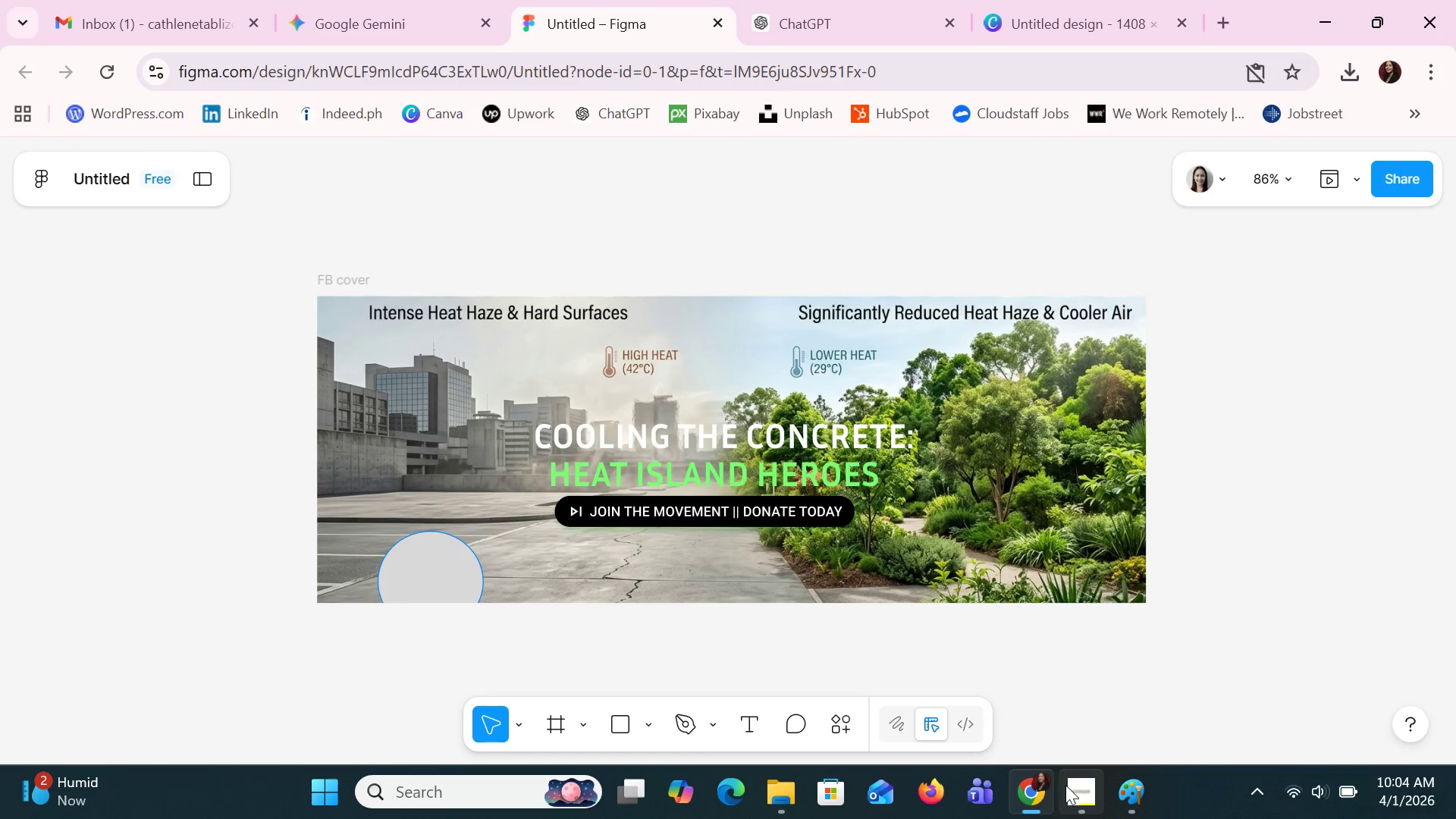 
wait(7.08)
 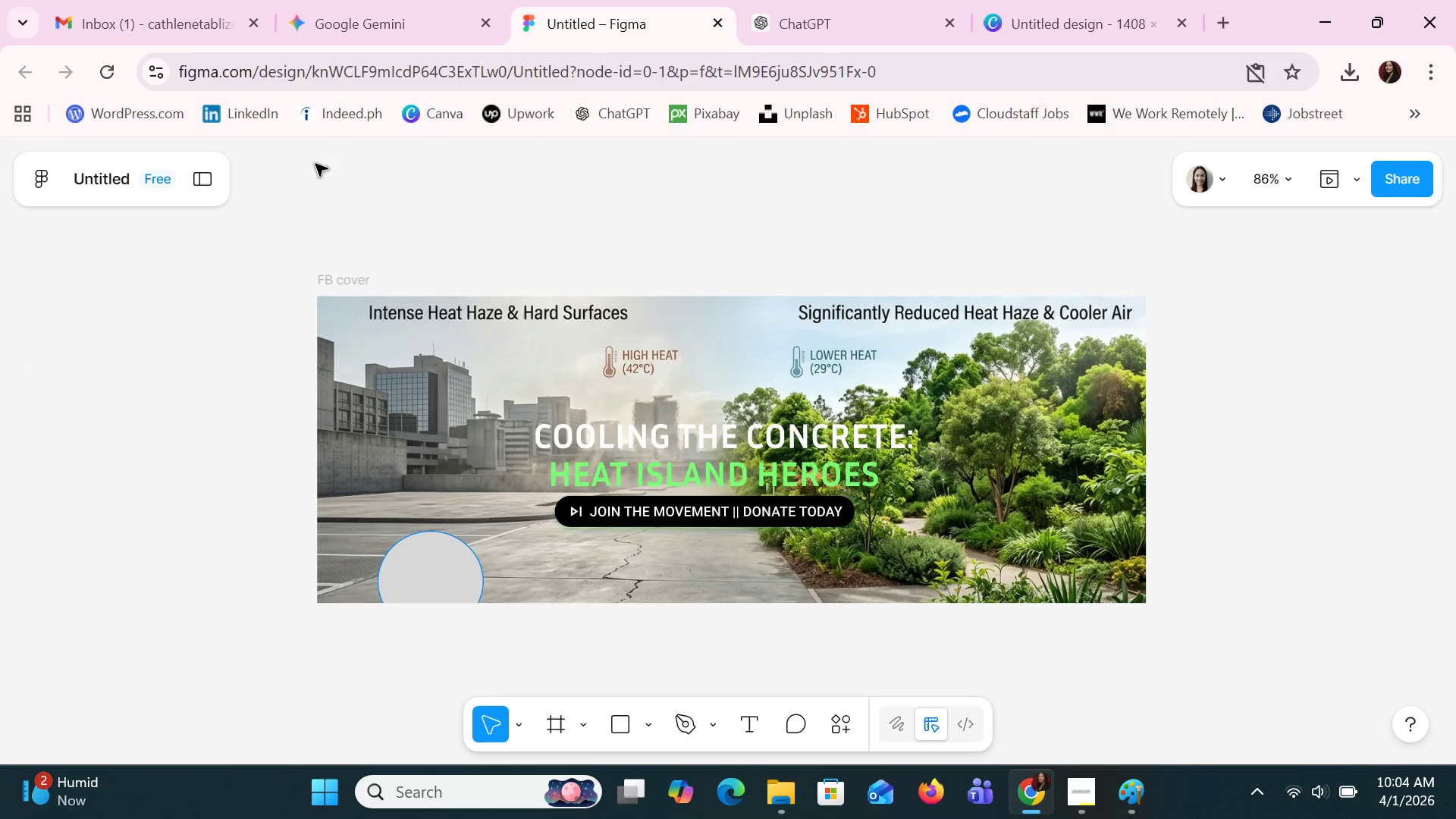 
left_click([777, 791])
 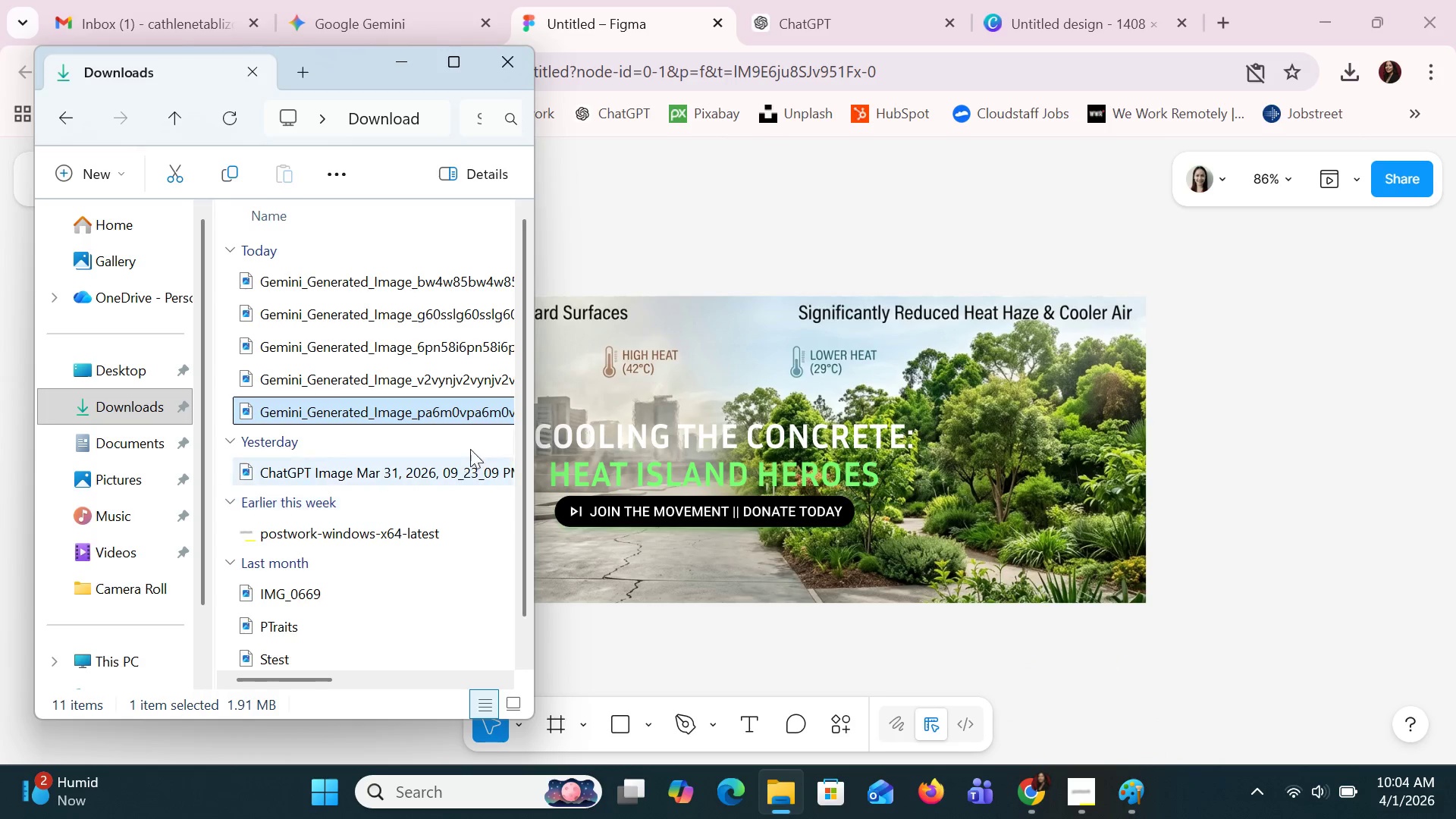 
left_click_drag(start_coordinate=[466, 411], to_coordinate=[694, 304])
 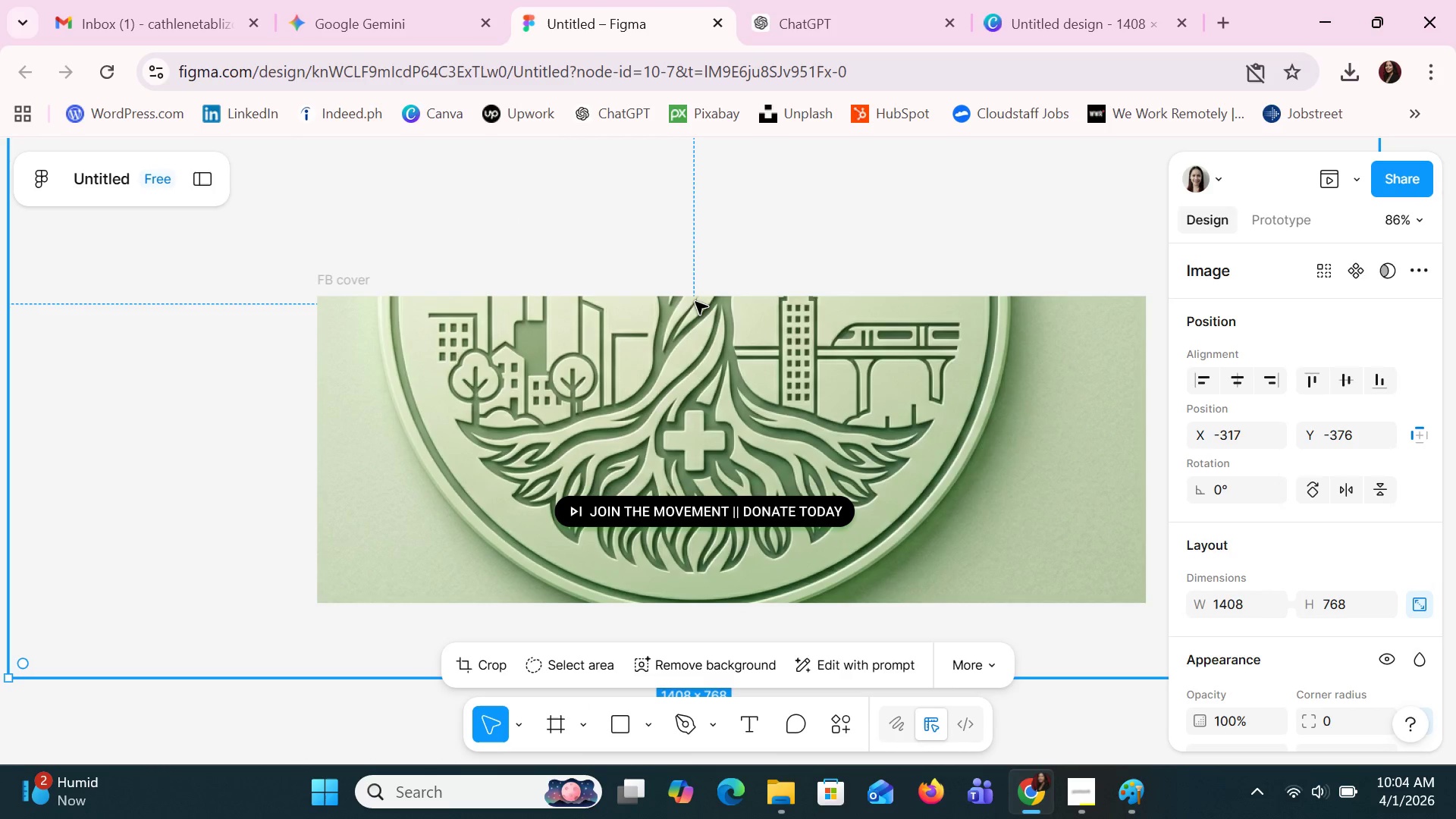 
left_click_drag(start_coordinate=[736, 447], to_coordinate=[503, 608])
 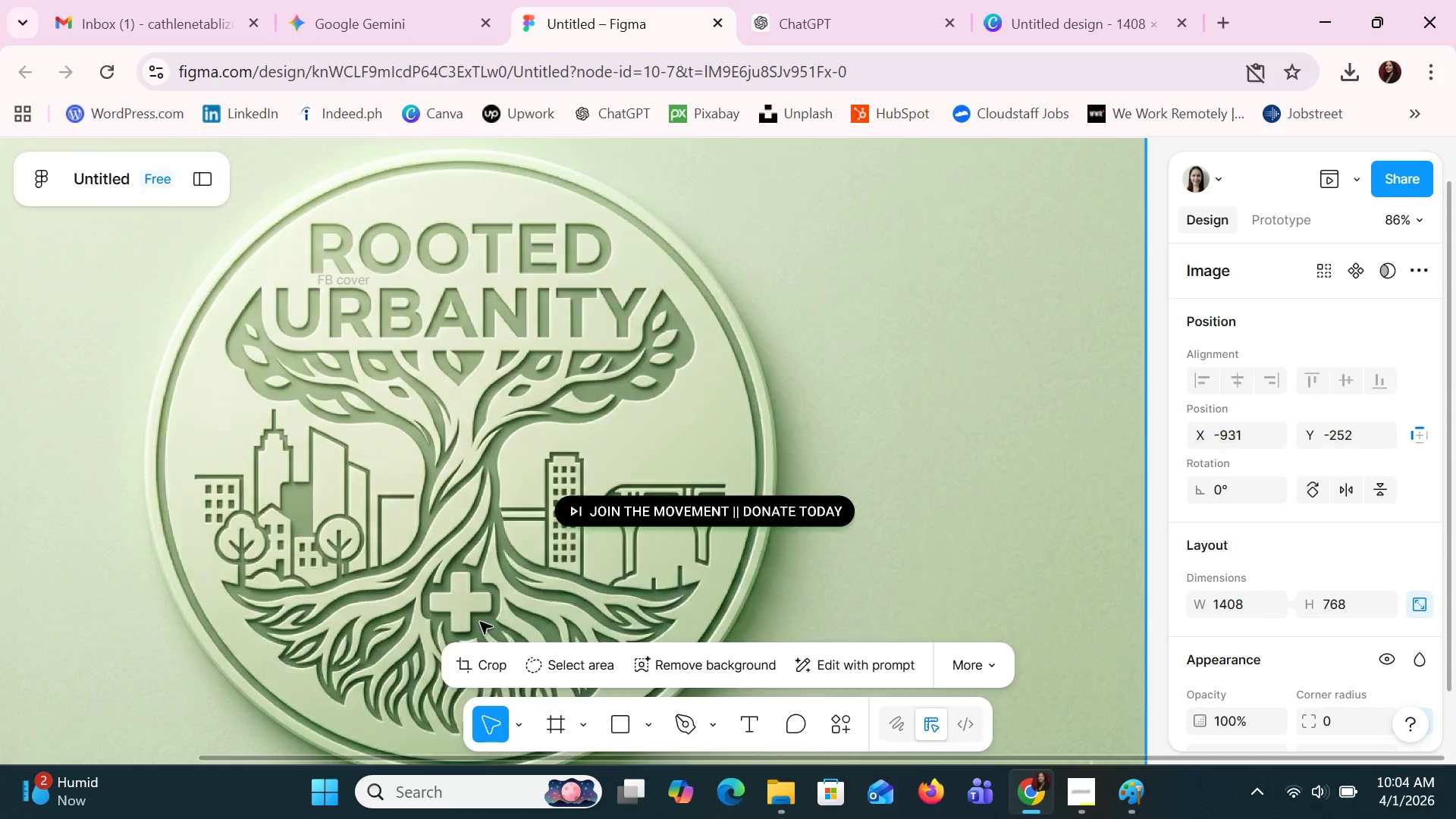 
left_click_drag(start_coordinate=[480, 622], to_coordinate=[464, 640])
 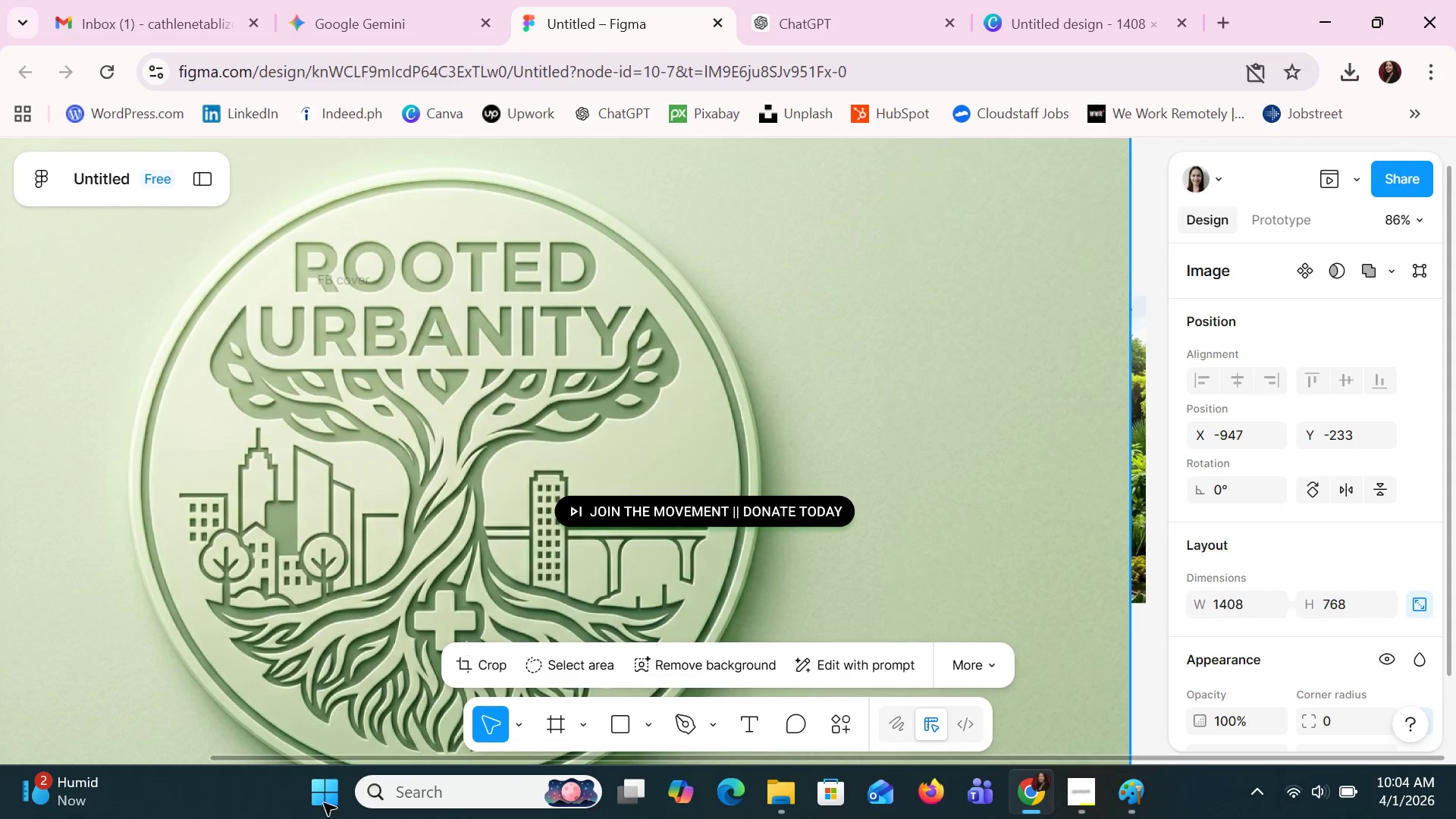 
double_click([464, 640])
 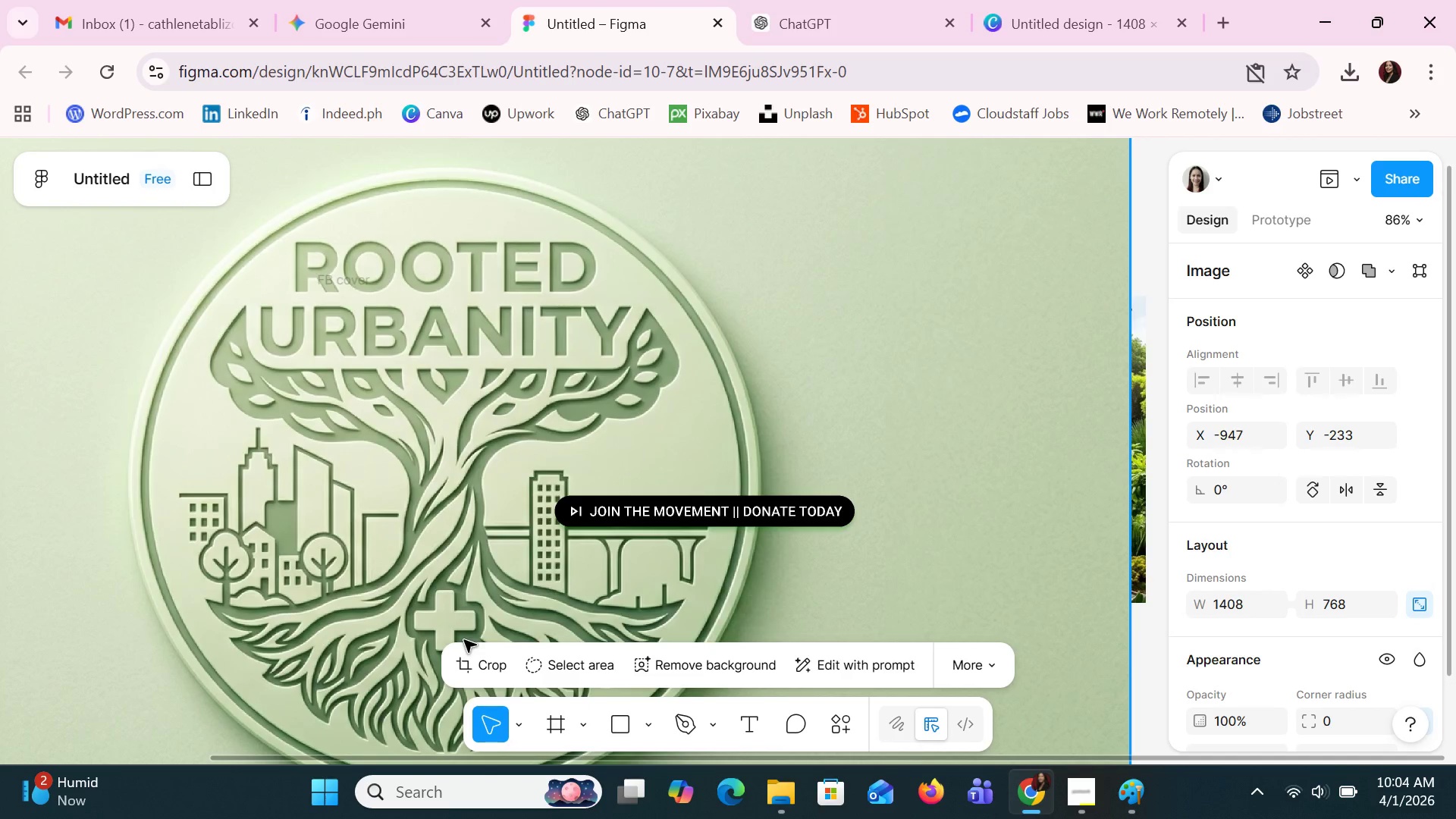 
left_click_drag(start_coordinate=[464, 640], to_coordinate=[331, 818])
 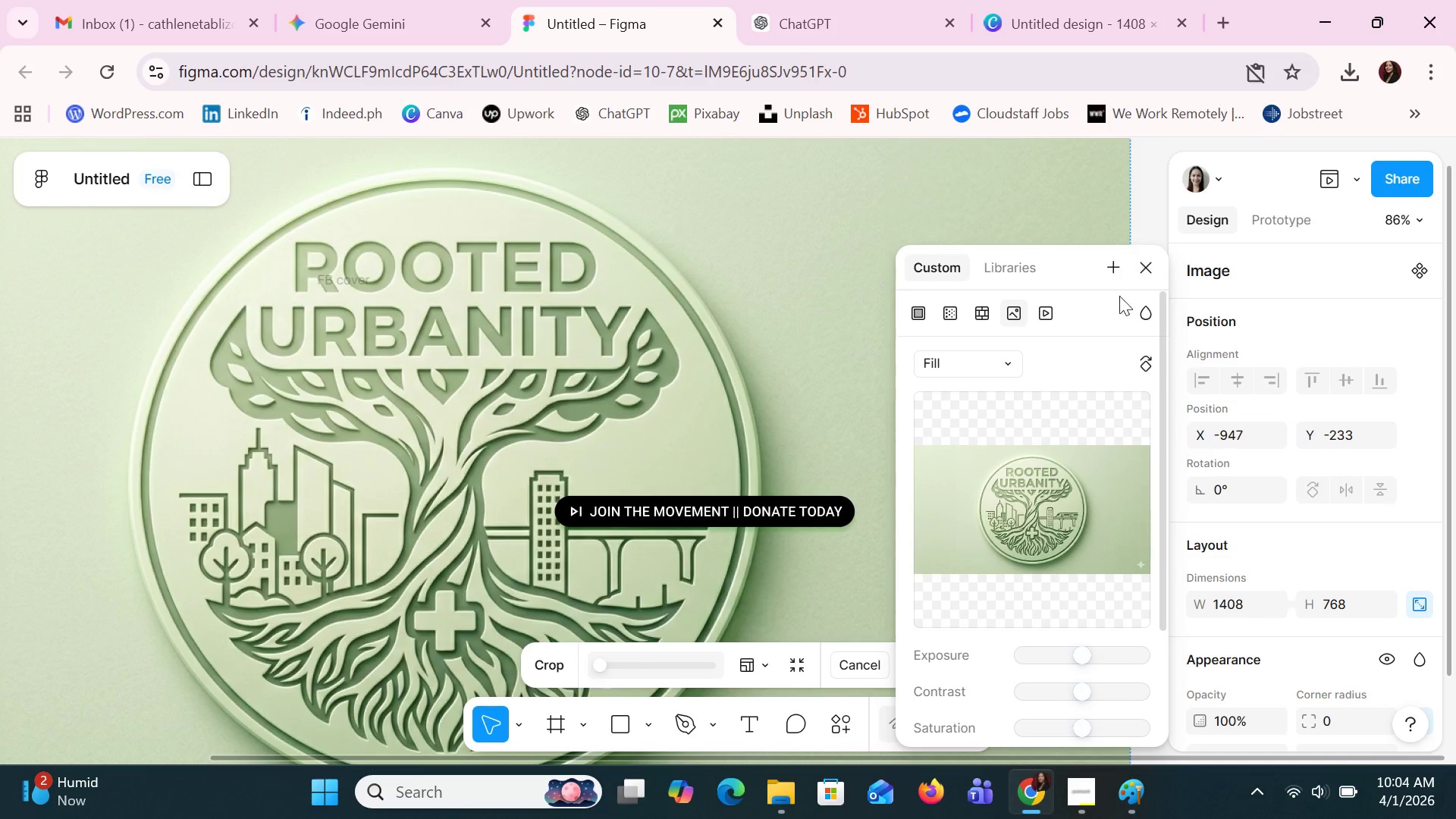 
left_click([1144, 277])
 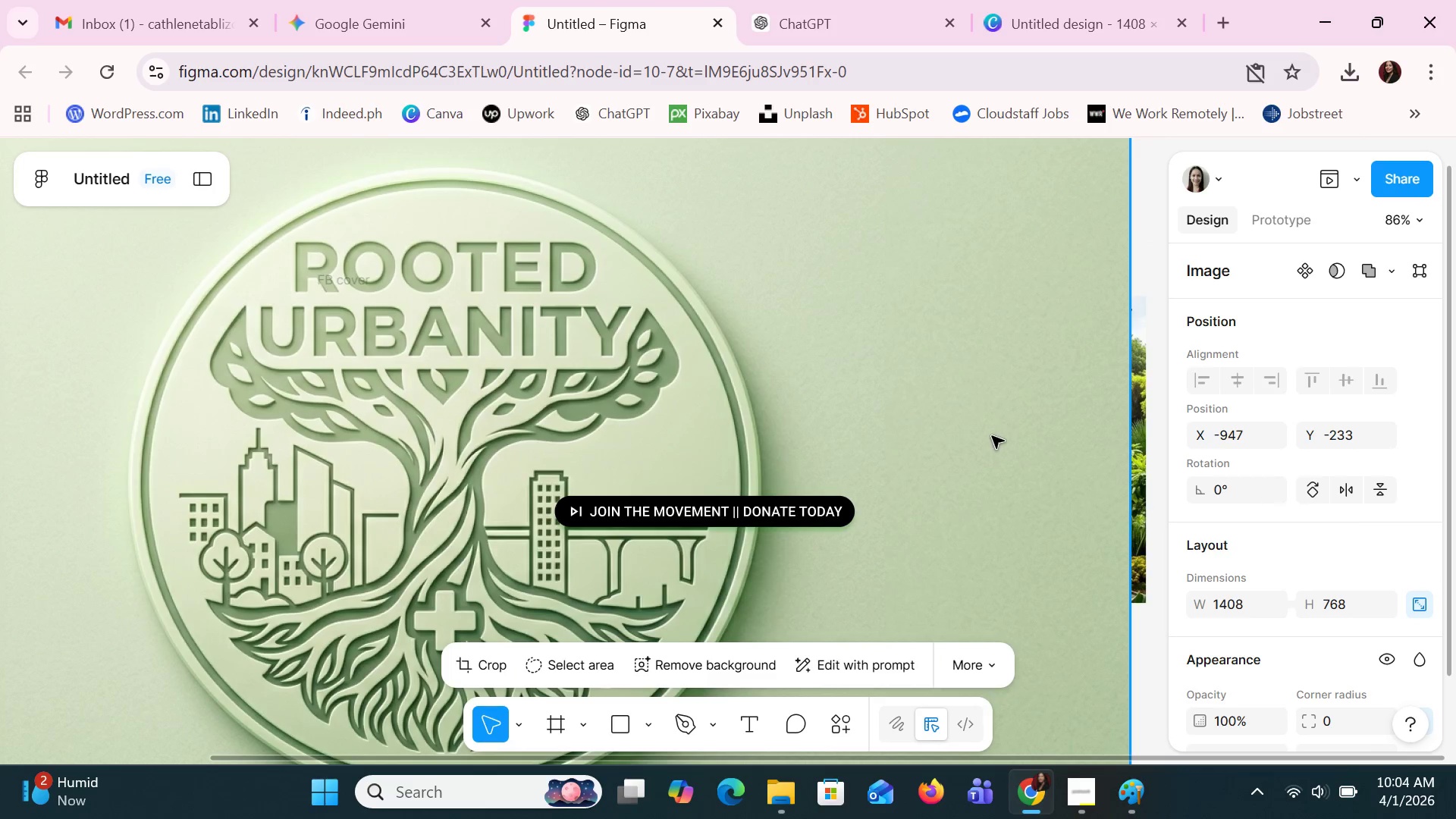 
scroll: coordinate [1005, 556], scroll_direction: down, amount: 10.0
 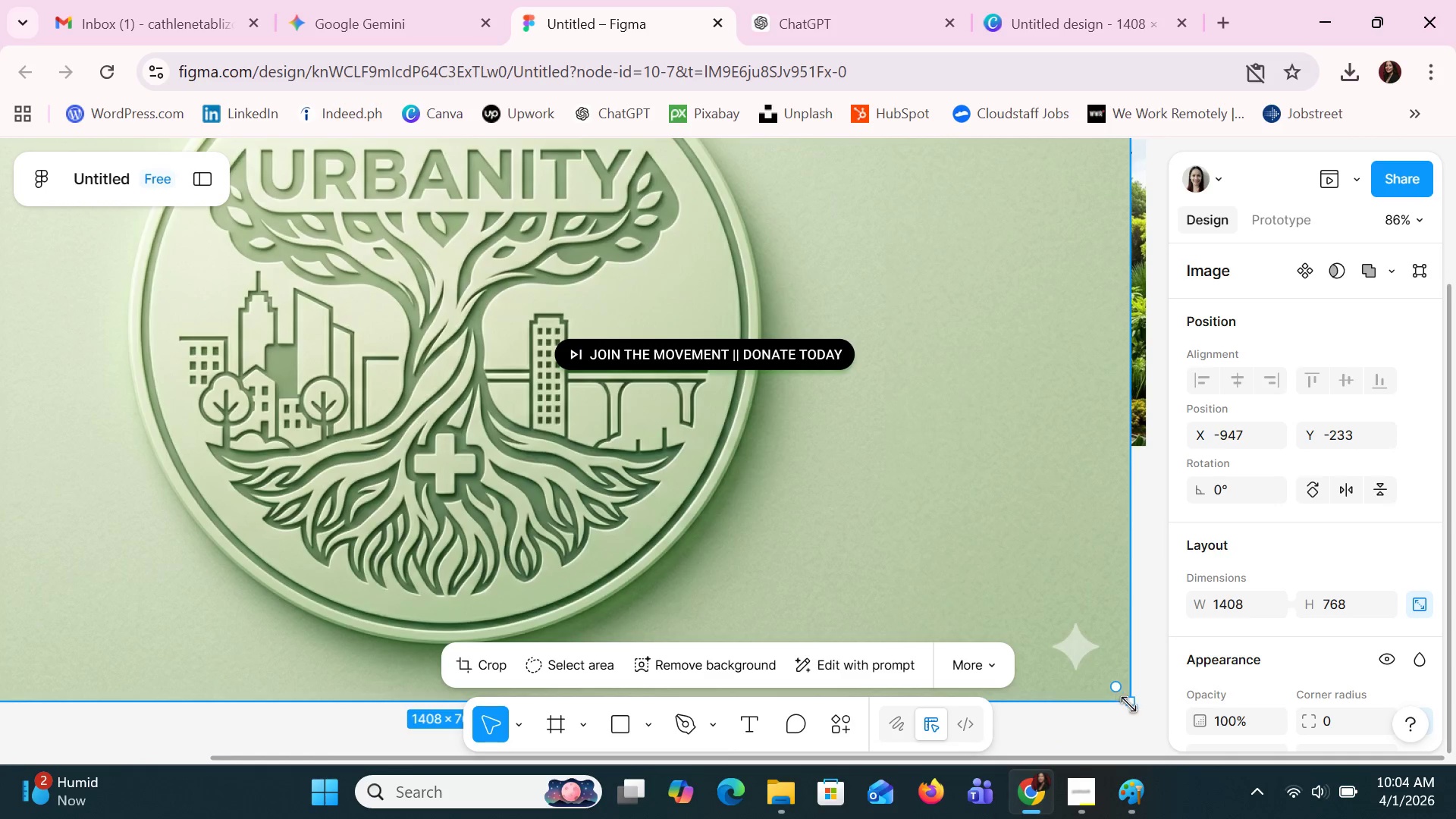 
left_click_drag(start_coordinate=[1128, 704], to_coordinate=[492, 355])
 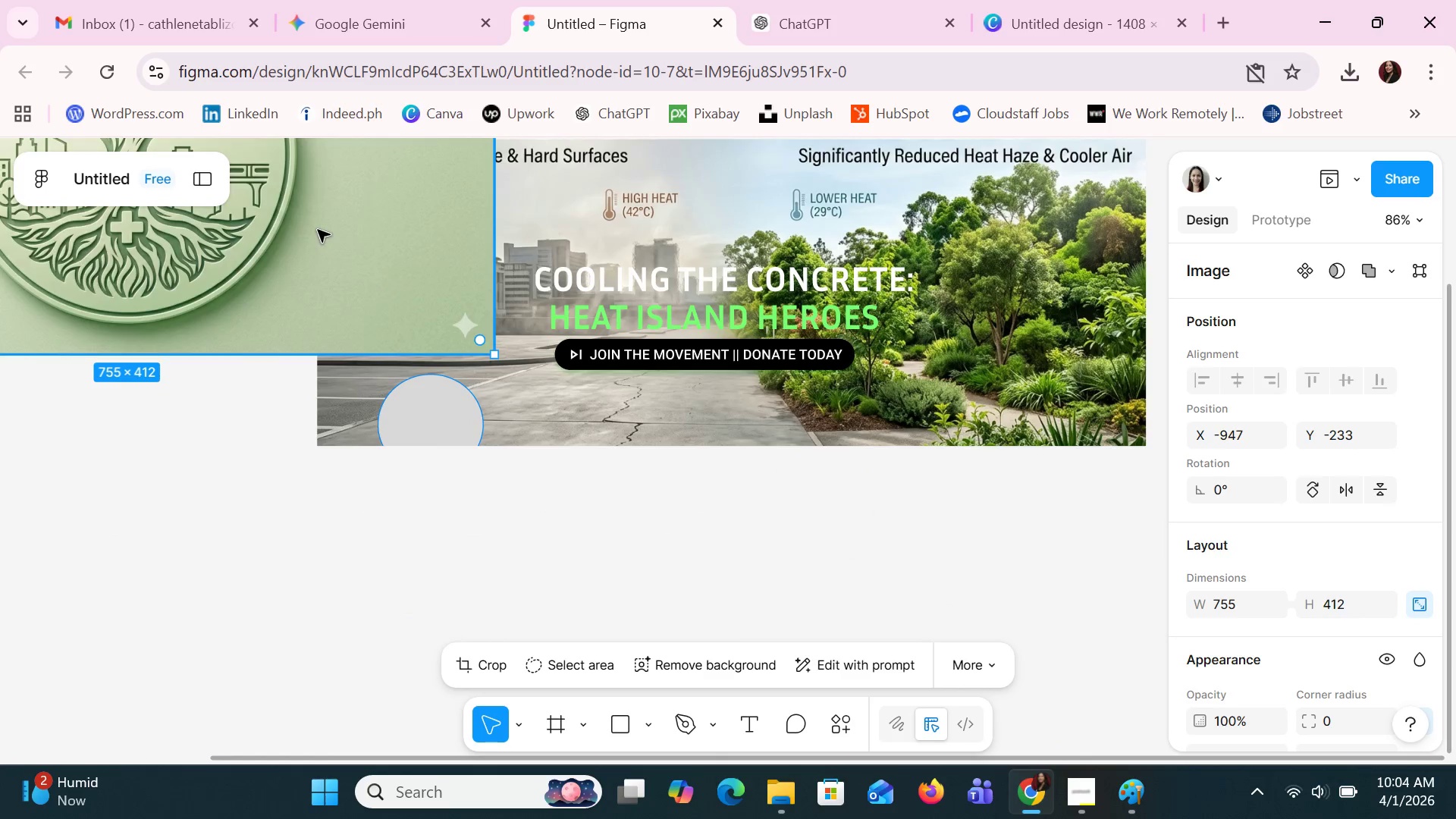 
left_click_drag(start_coordinate=[318, 230], to_coordinate=[963, 545])
 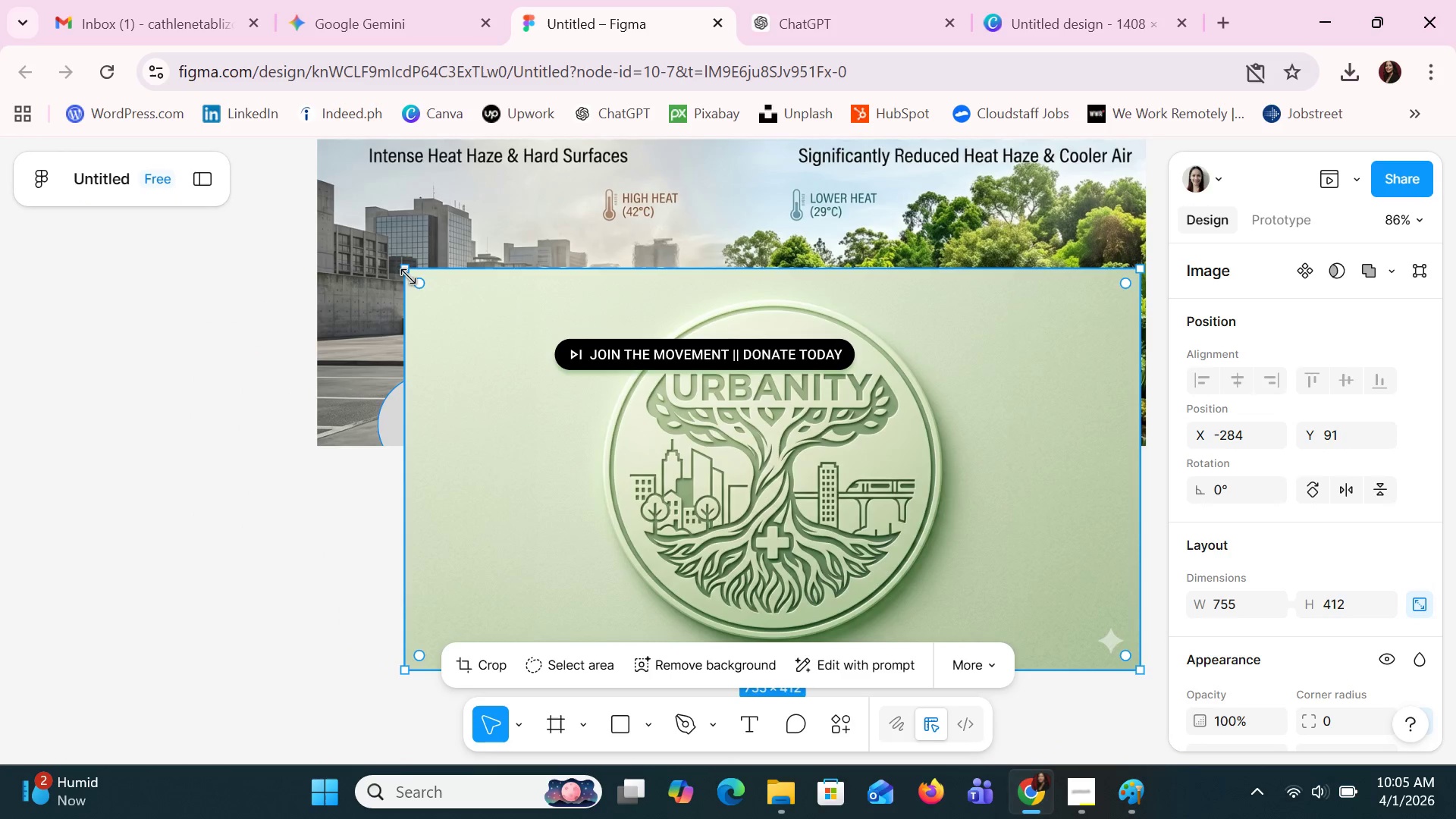 
left_click_drag(start_coordinate=[406, 271], to_coordinate=[899, 481])
 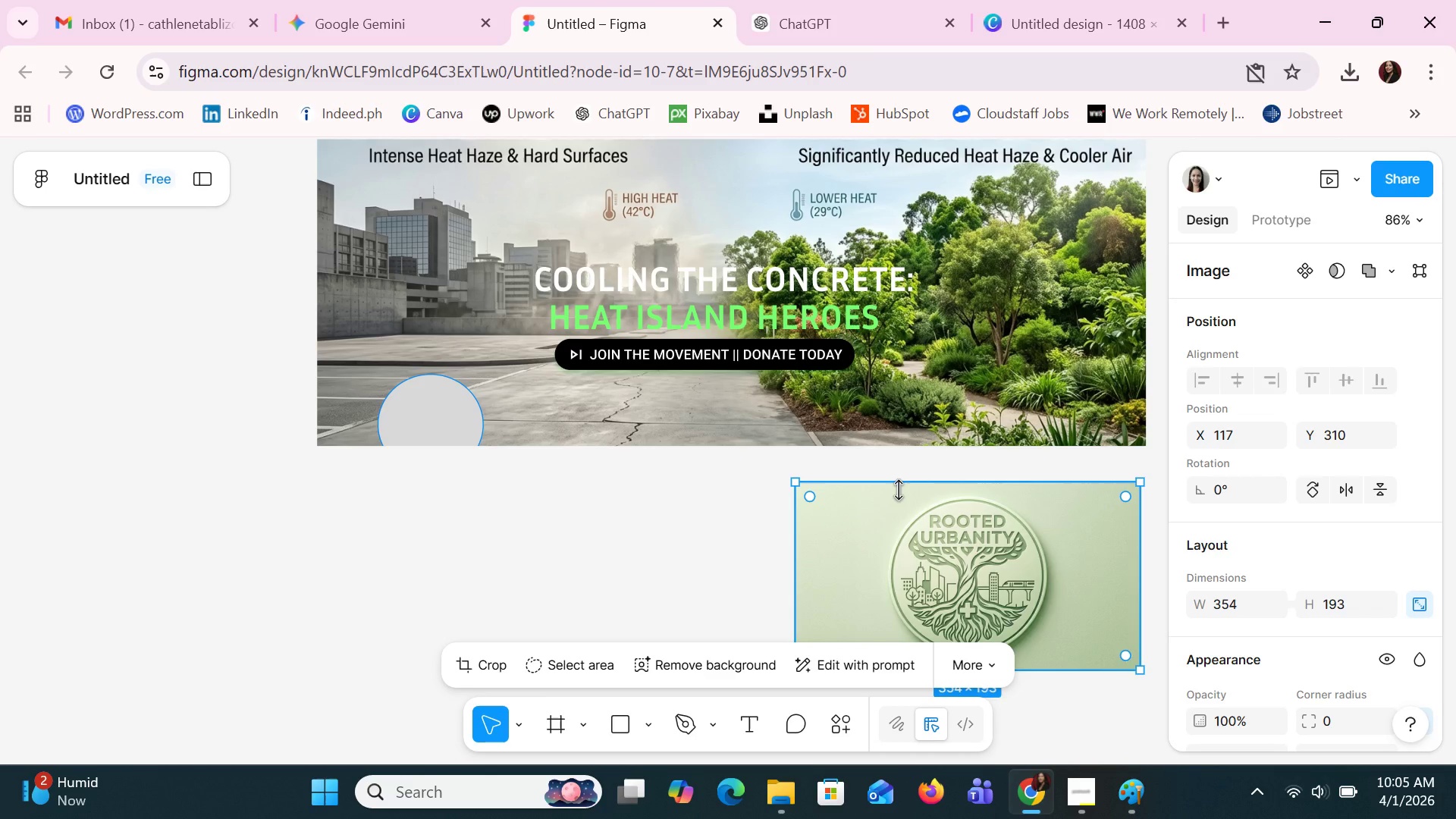 
left_click_drag(start_coordinate=[878, 558], to_coordinate=[147, 537])
 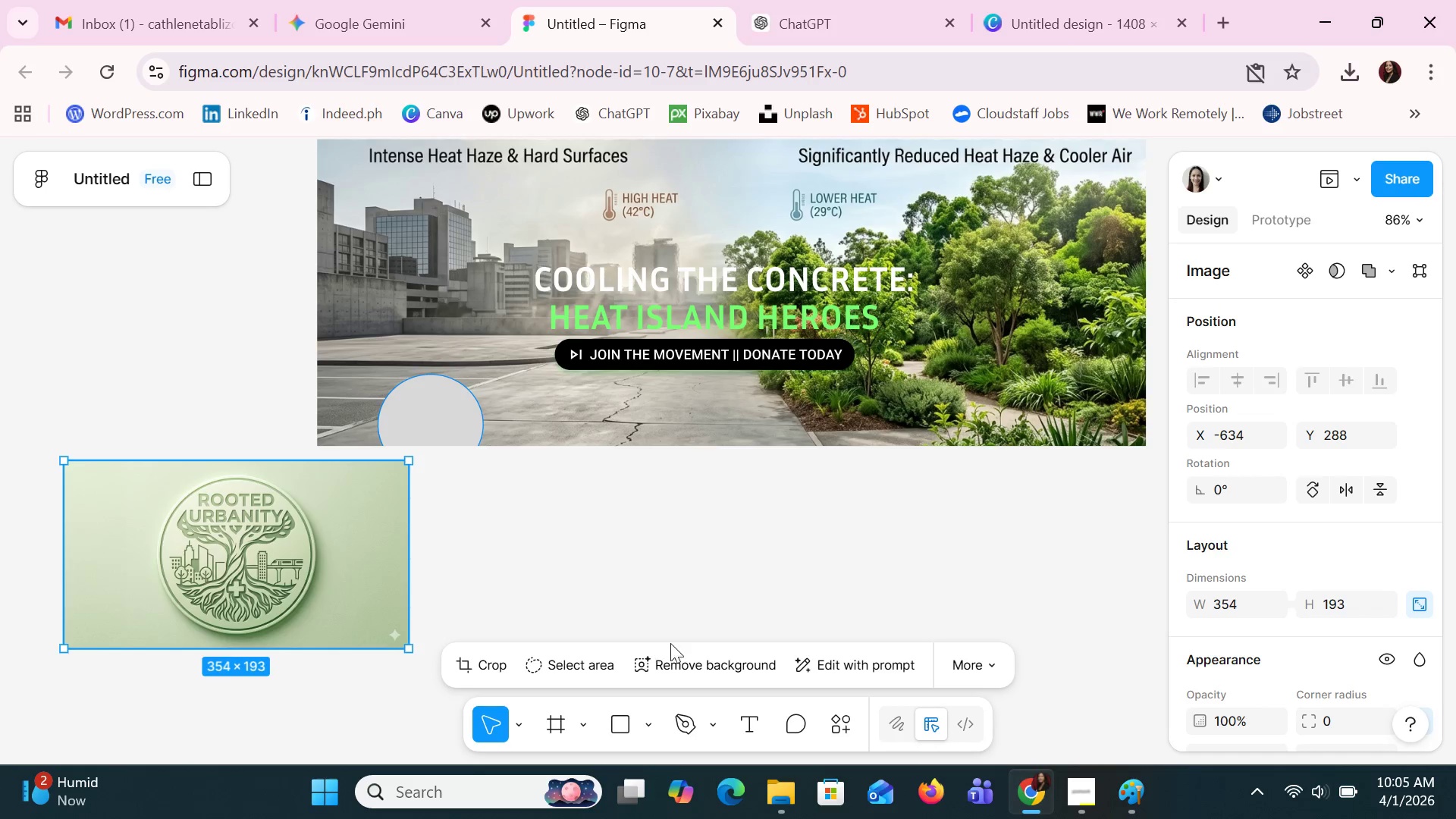 
left_click([686, 657])
 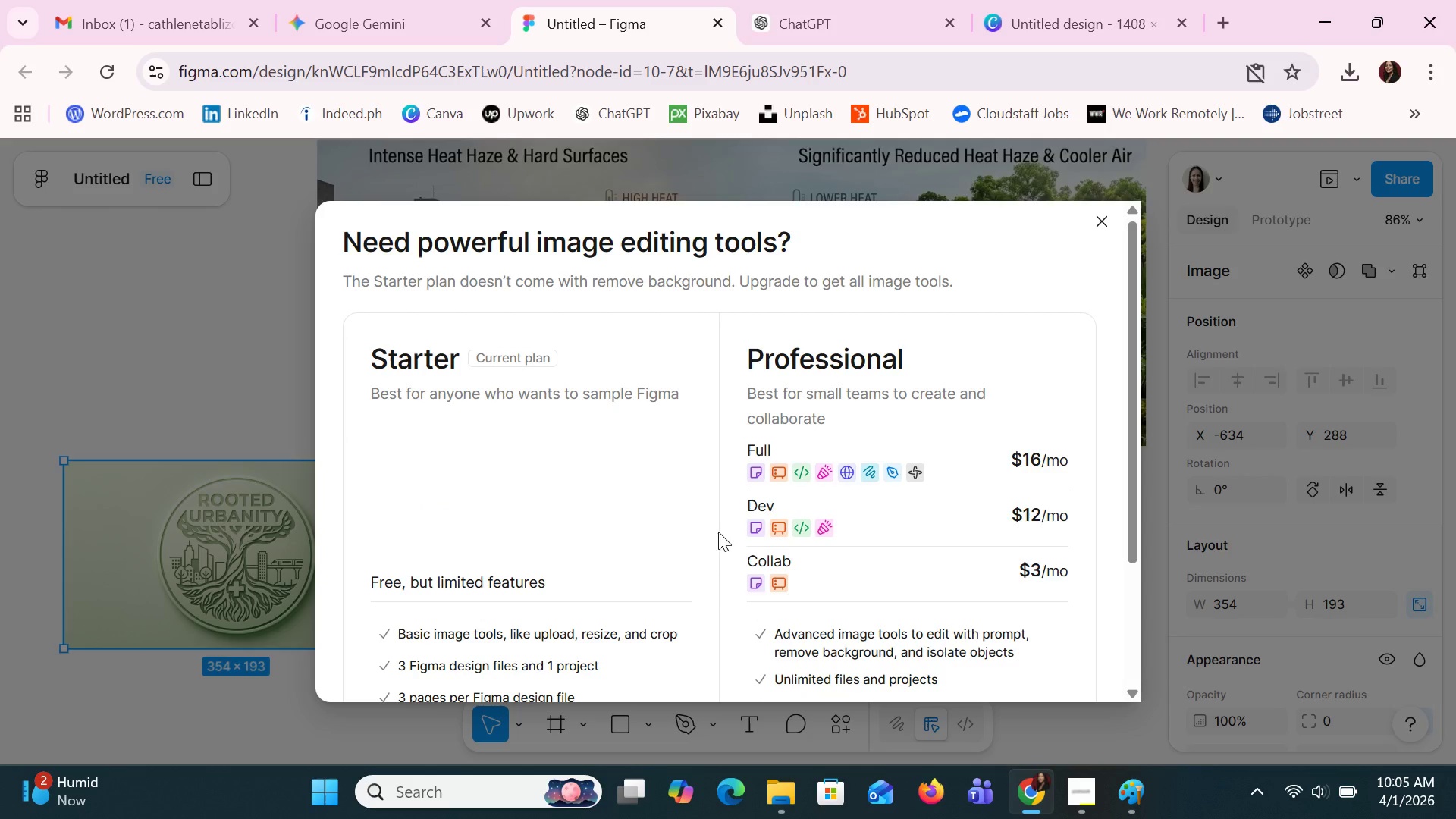 
scroll: coordinate [808, 408], scroll_direction: down, amount: 3.0
 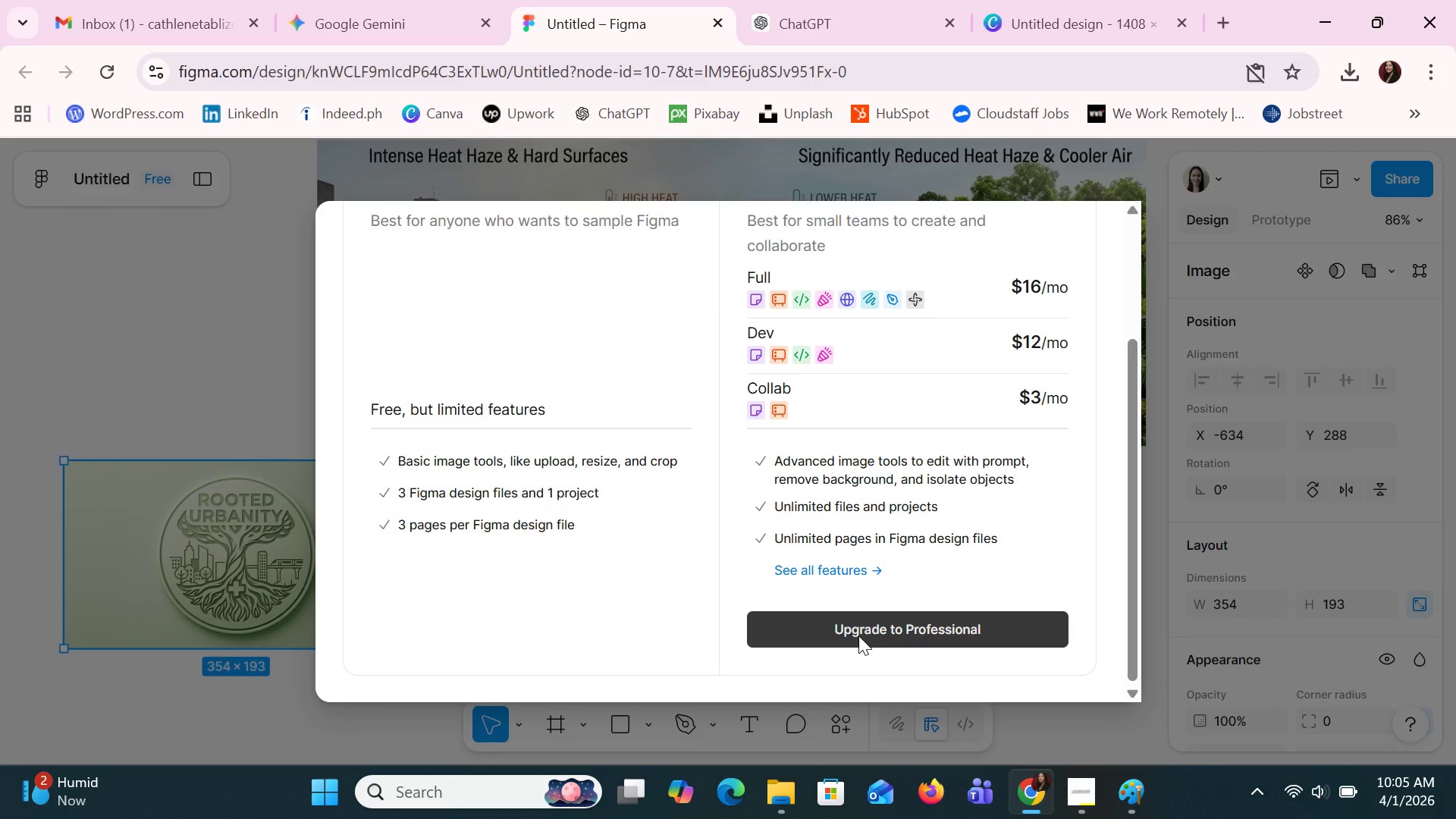 
scroll: coordinate [1094, 375], scroll_direction: up, amount: 5.0
 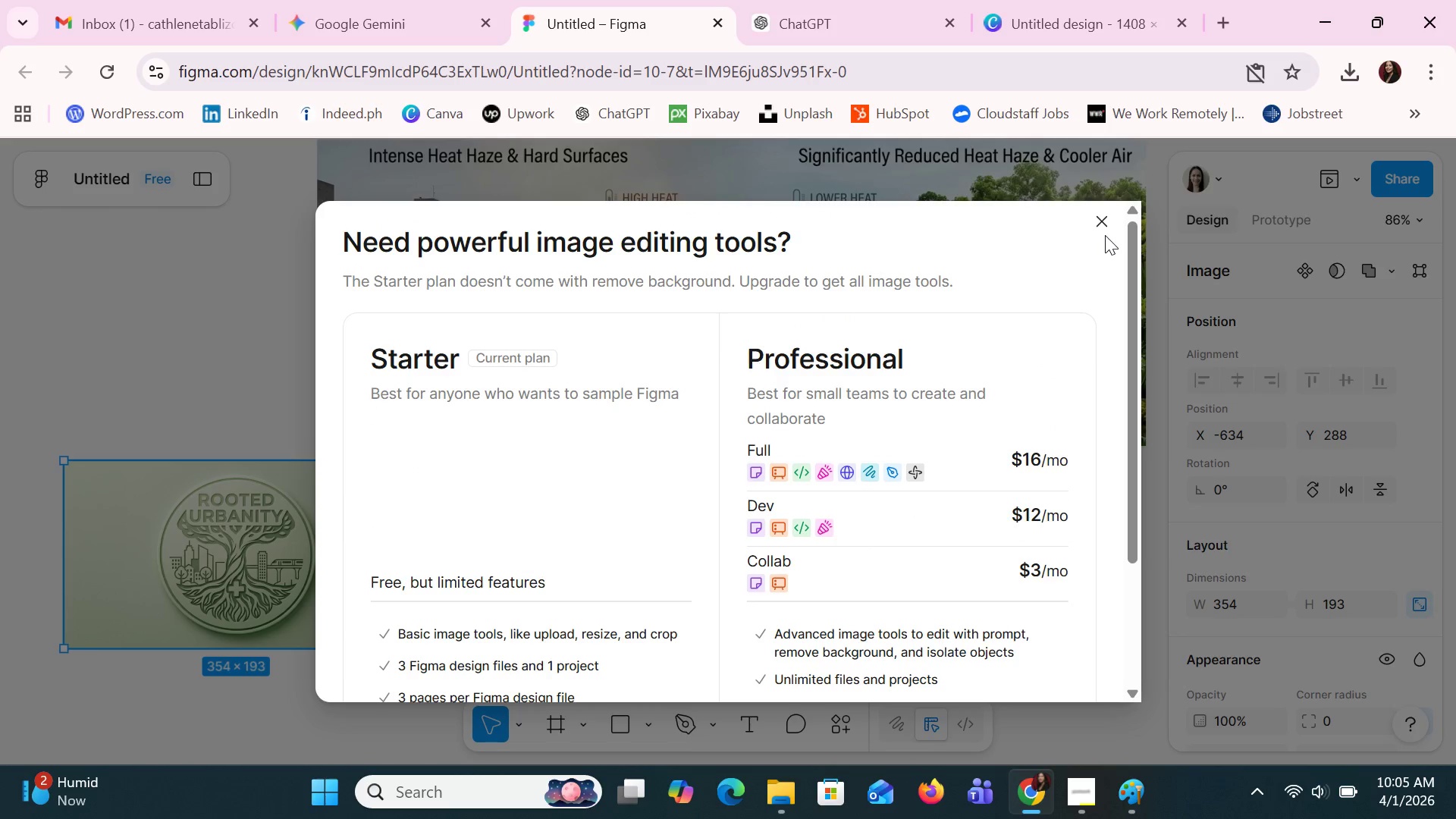 
left_click([1101, 228])
 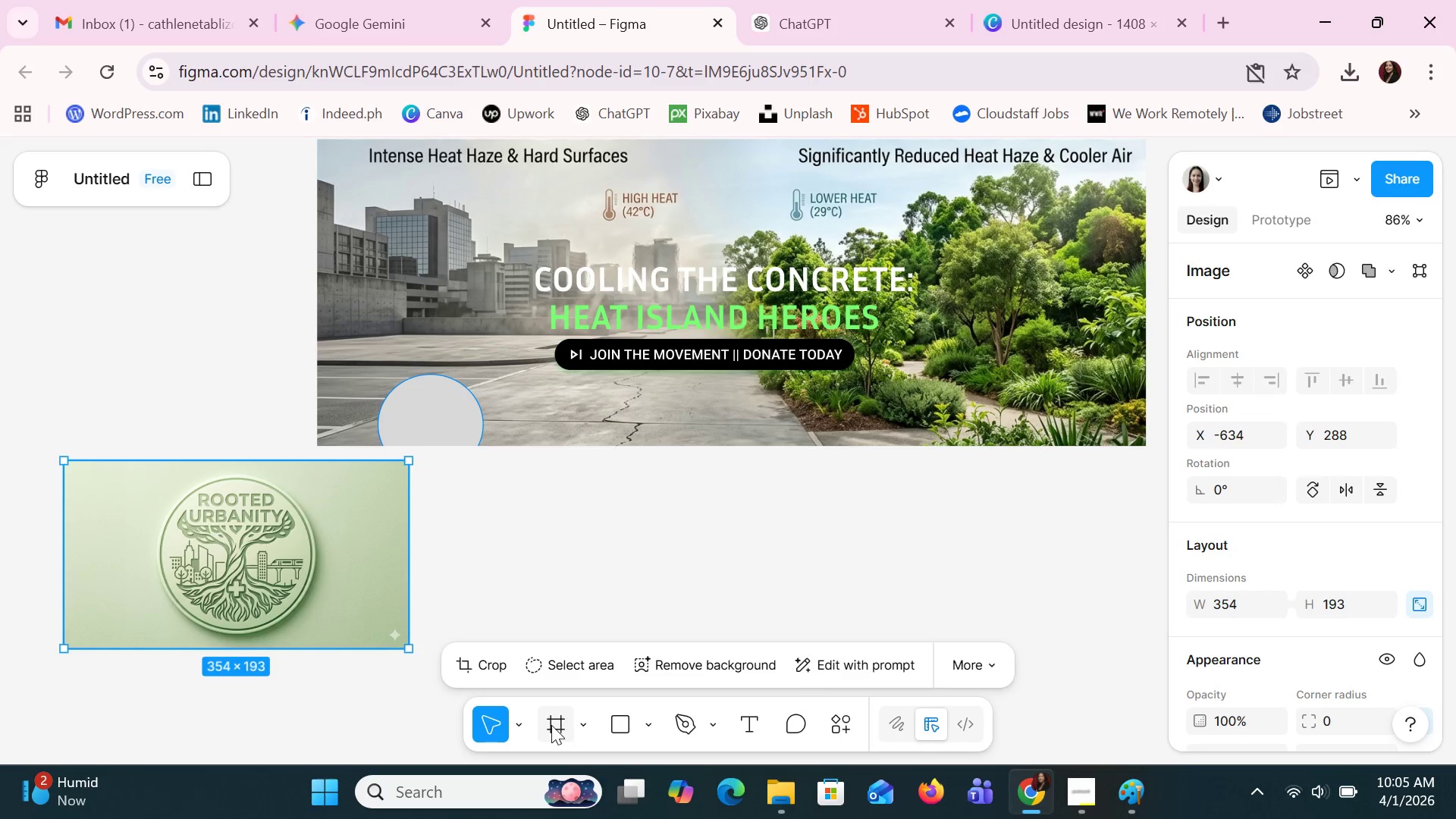 
left_click([486, 667])
 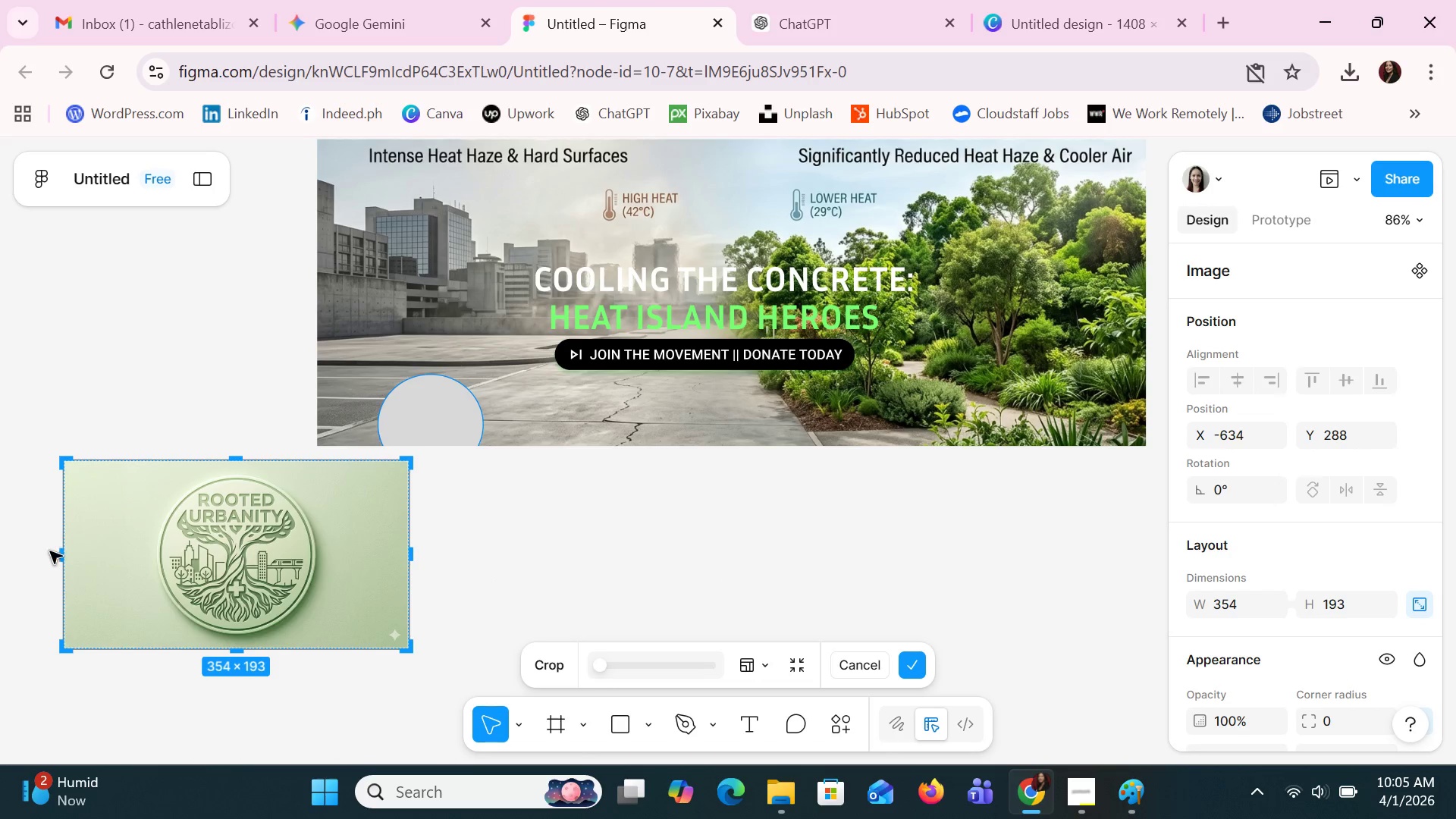 
left_click_drag(start_coordinate=[58, 558], to_coordinate=[152, 570])
 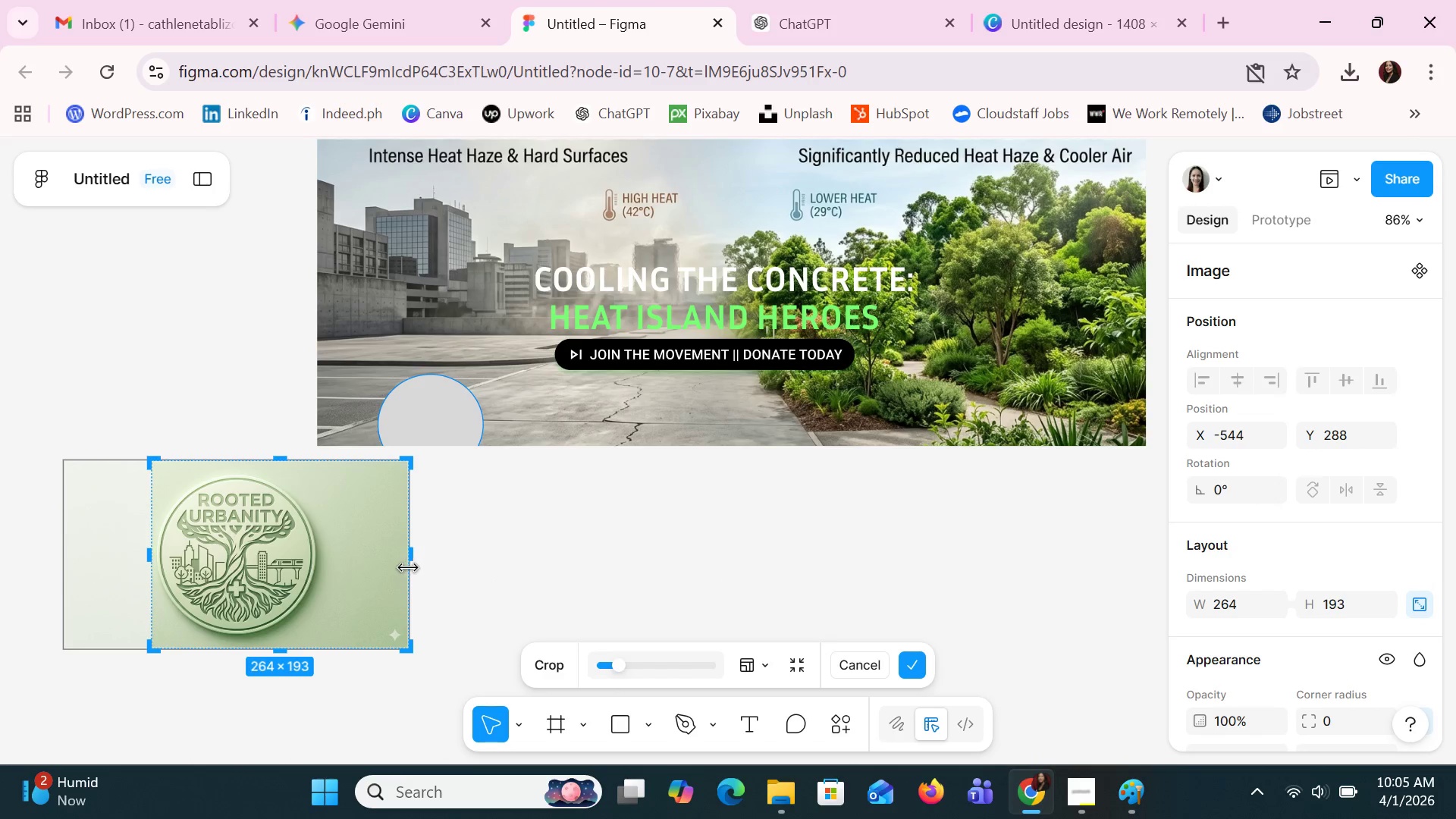 
left_click_drag(start_coordinate=[410, 556], to_coordinate=[322, 537])
 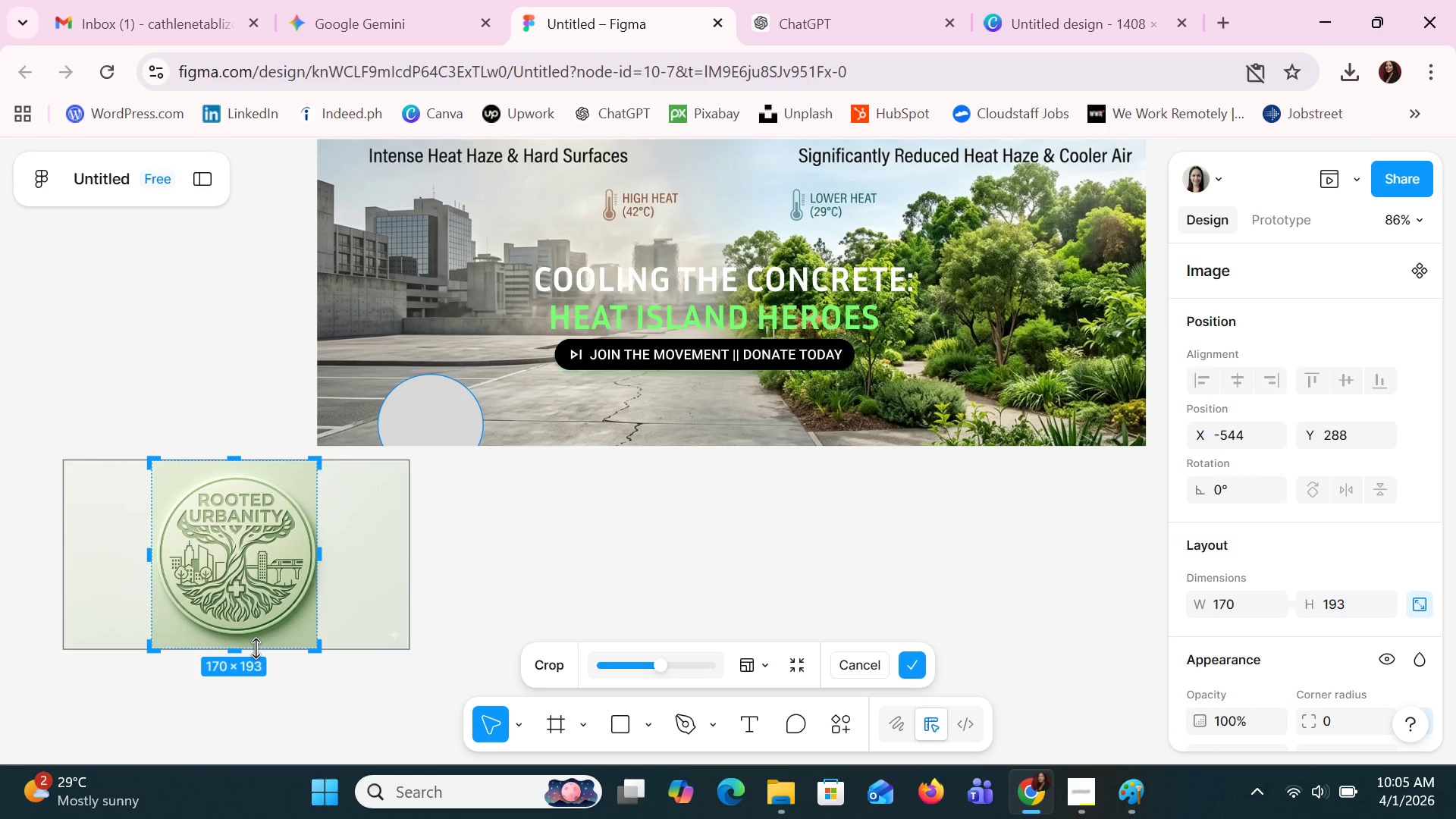 
left_click_drag(start_coordinate=[234, 654], to_coordinate=[237, 640])
 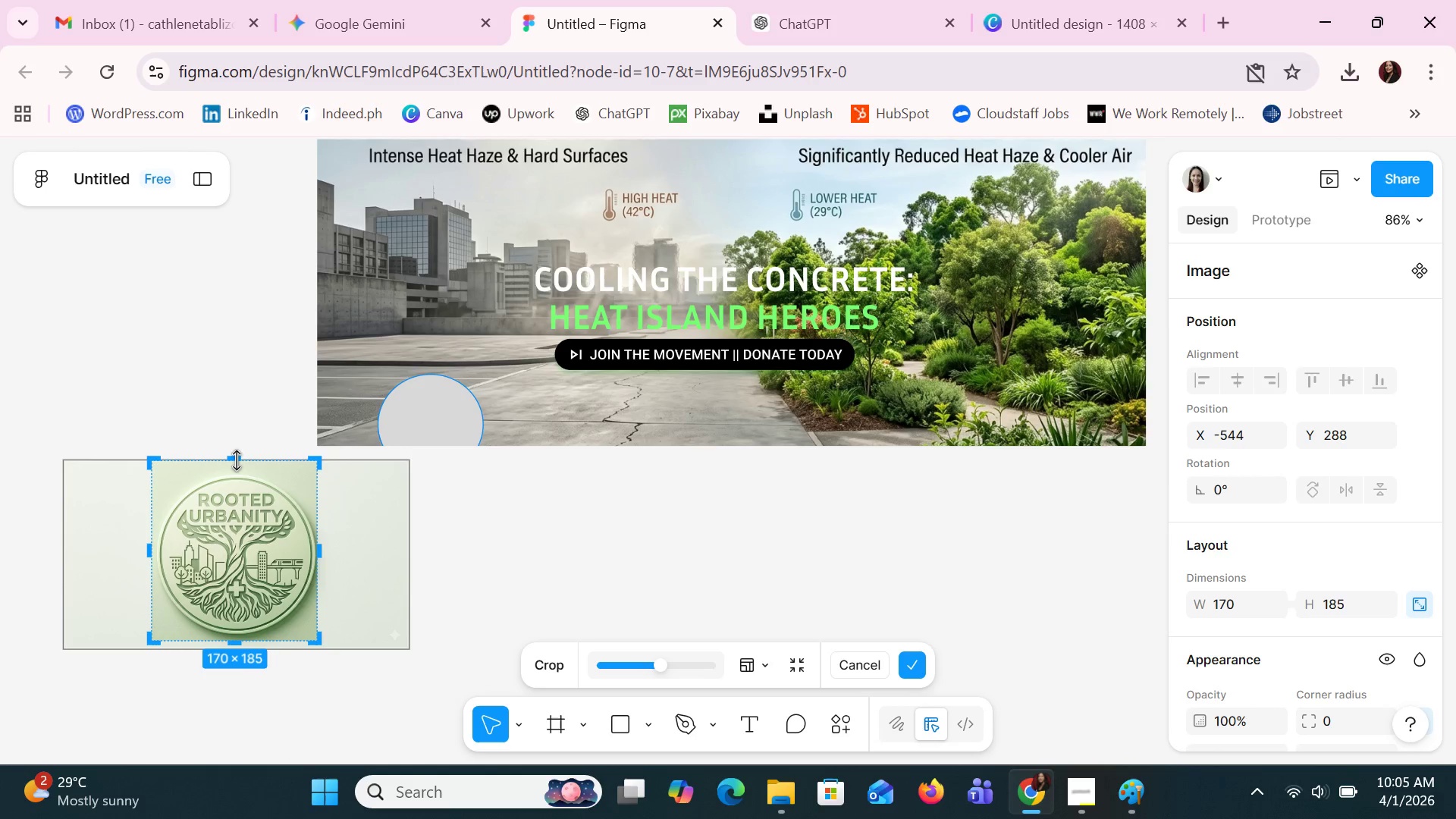 
left_click_drag(start_coordinate=[237, 460], to_coordinate=[241, 474])
 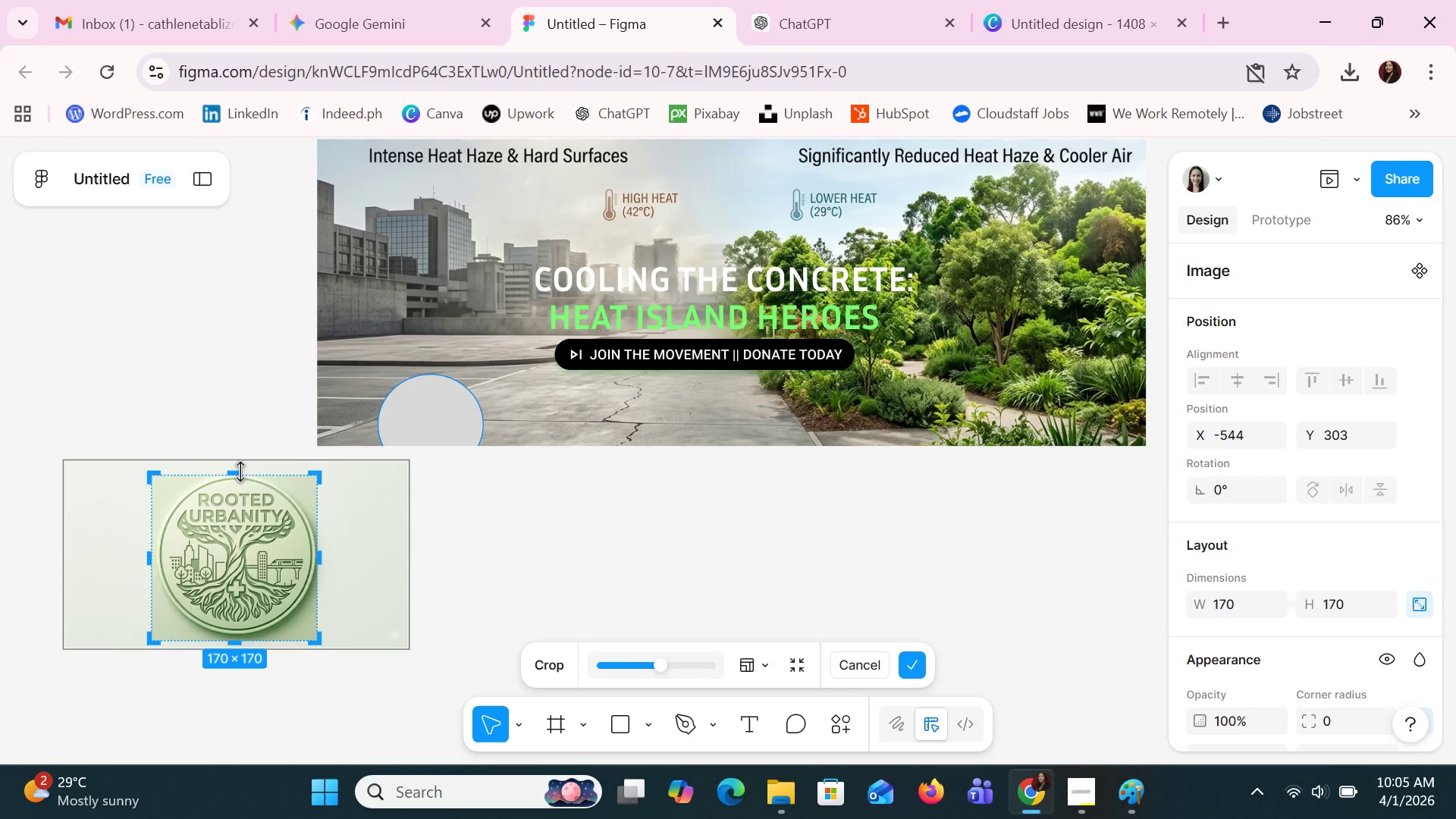 
key(Enter)
 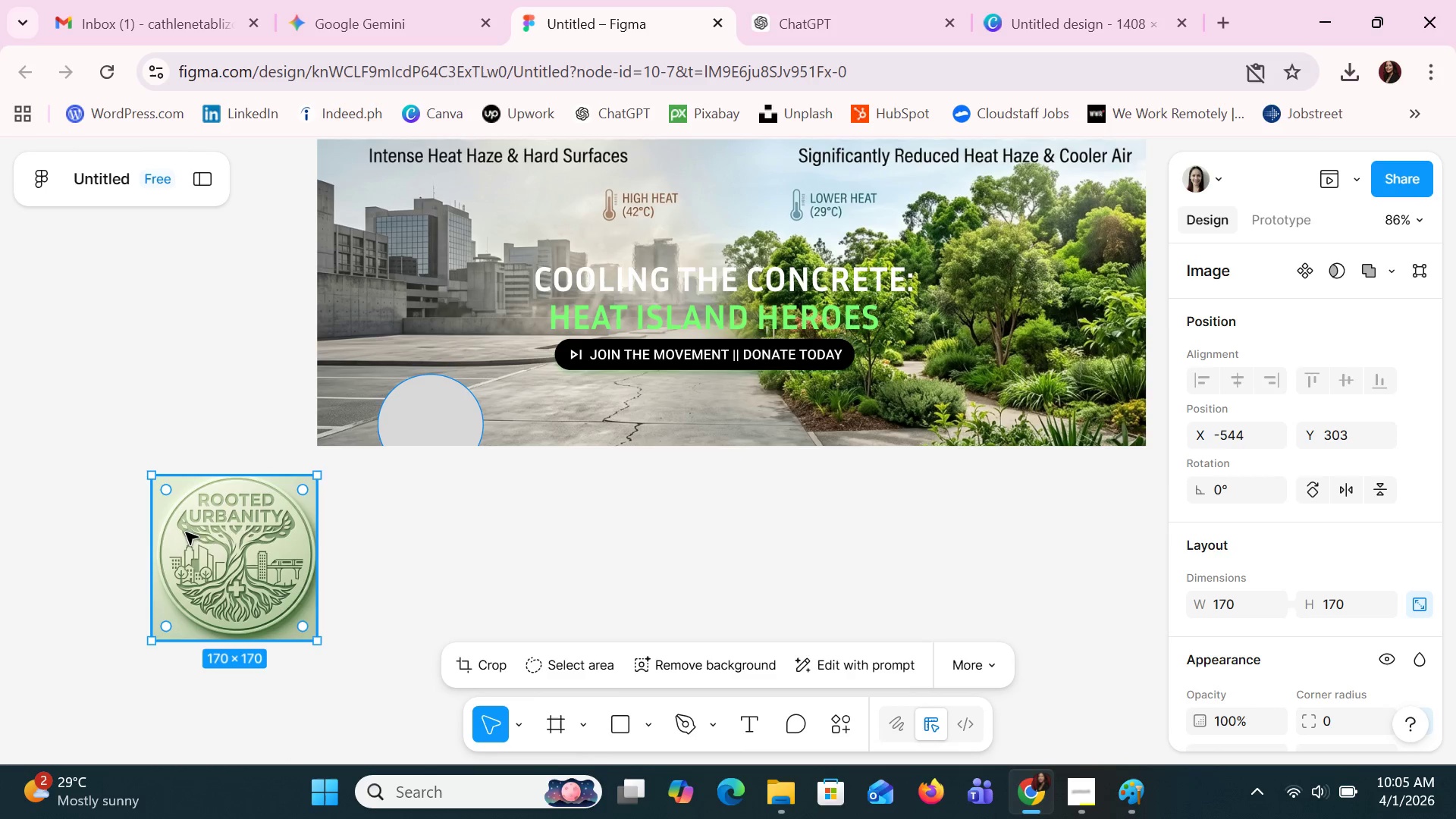 
left_click_drag(start_coordinate=[202, 544], to_coordinate=[299, 532])
 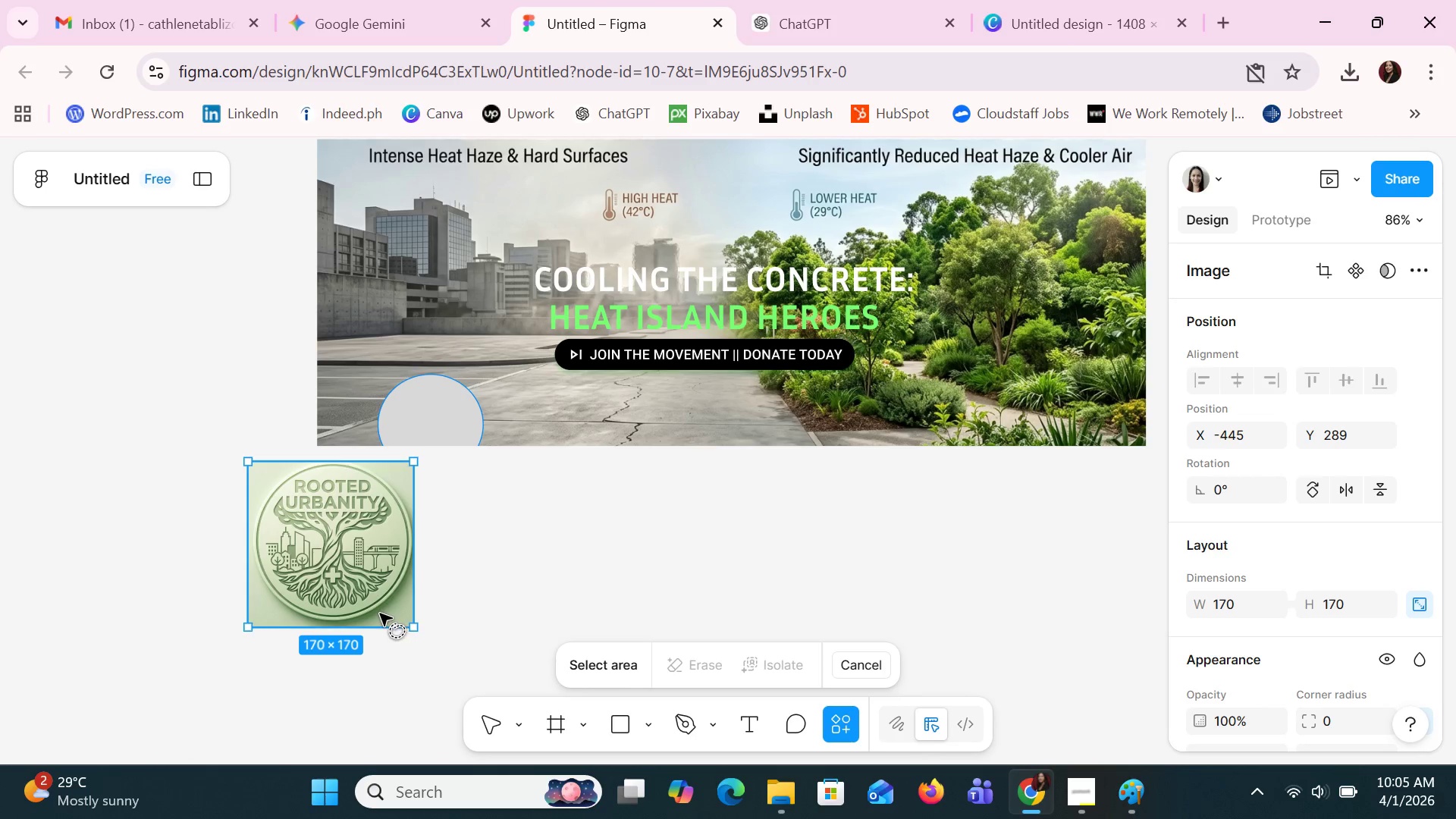 
hold_key(key=ControlLeft, duration=1.5)
 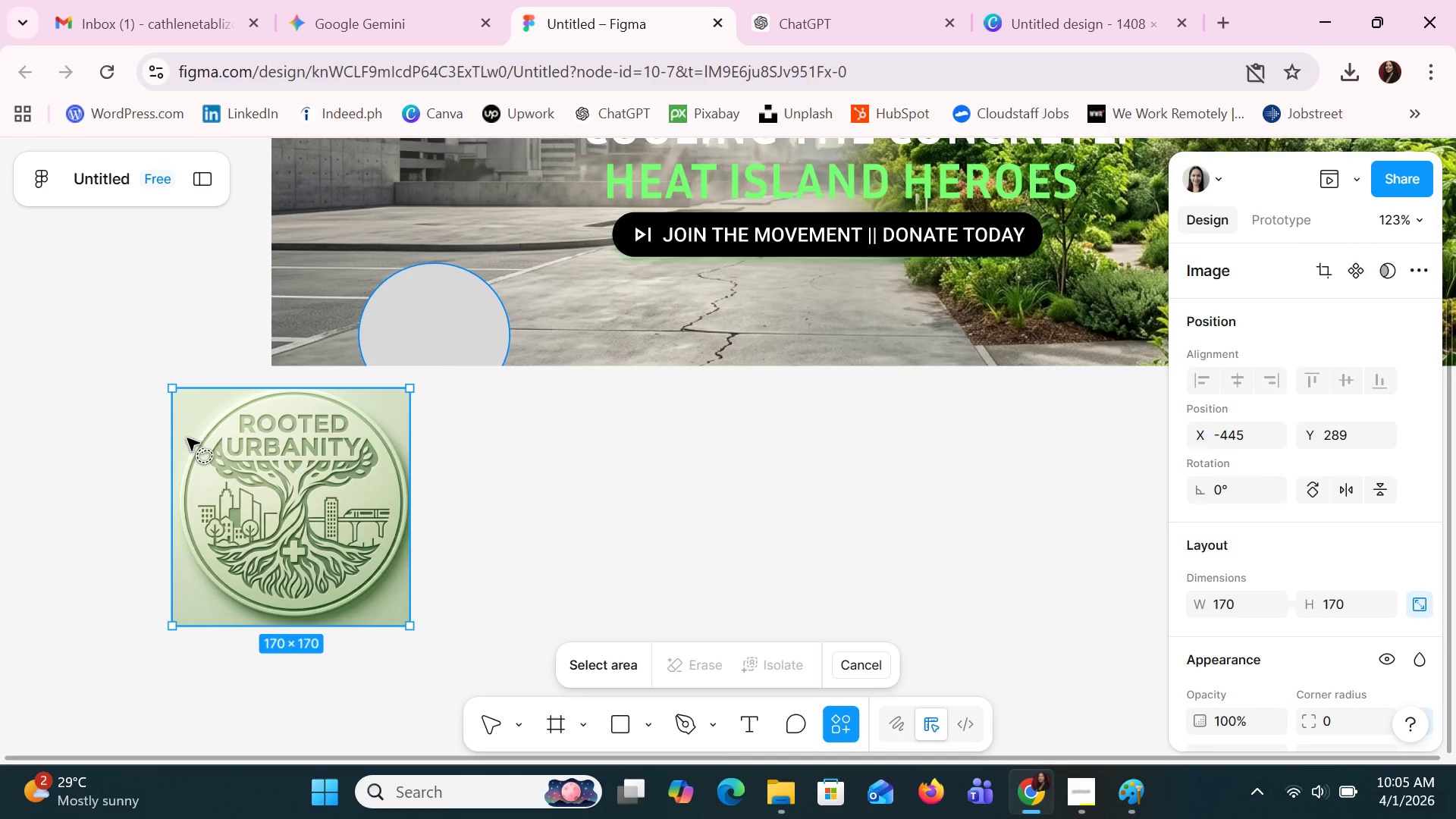 
key(Control+ControlLeft)
 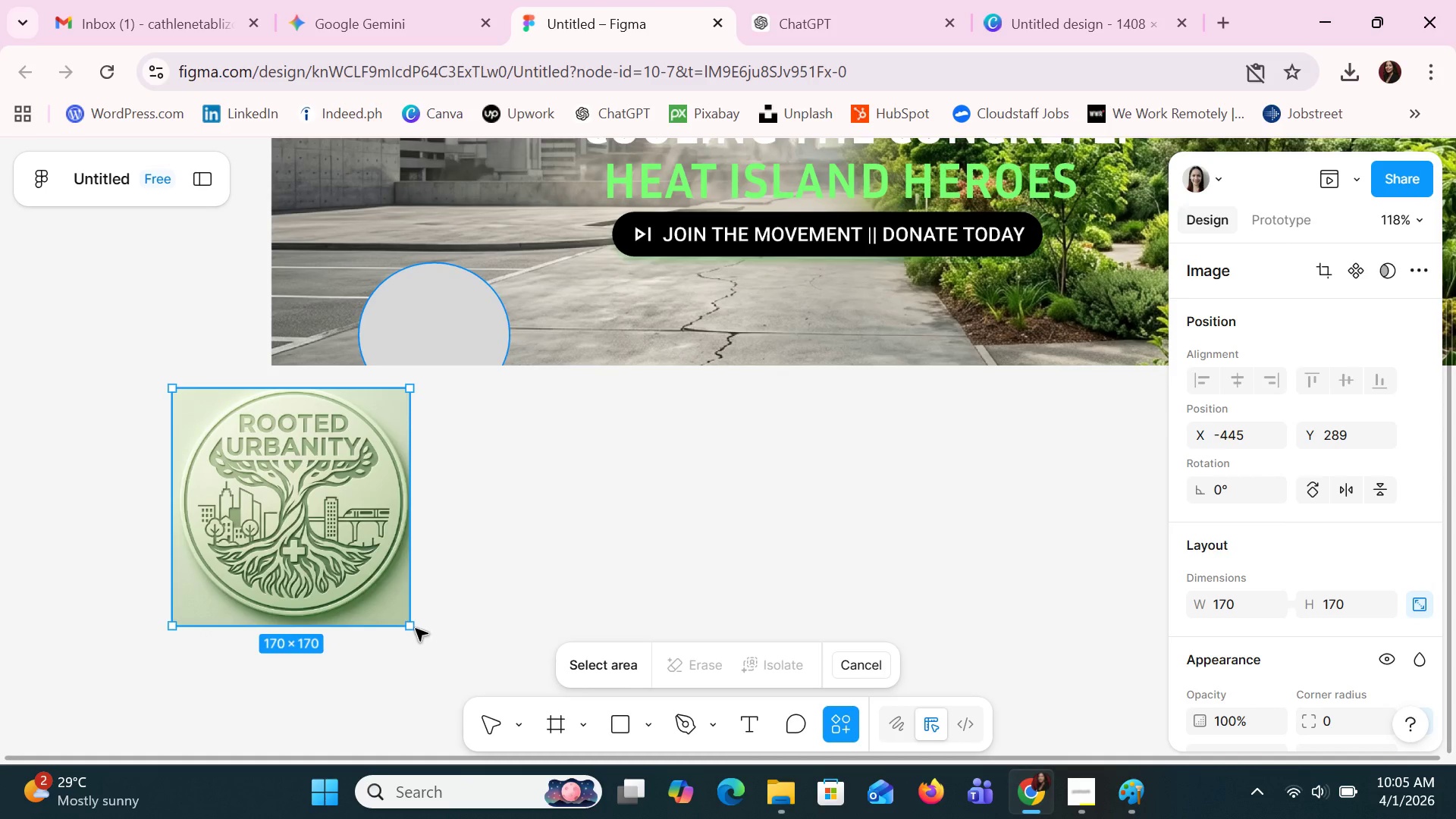 
key(Control+ControlLeft)
 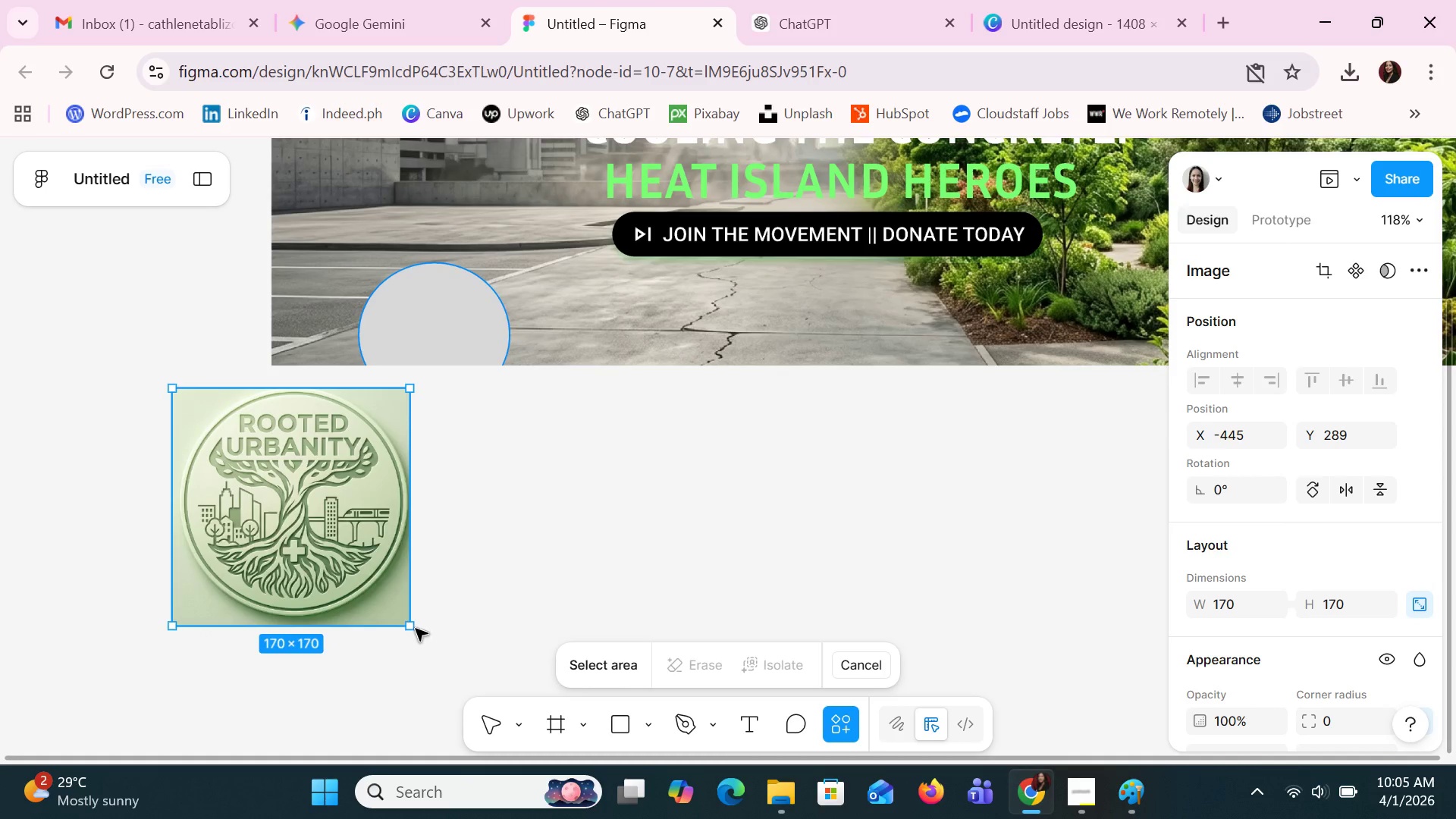 
key(Control+ControlLeft)
 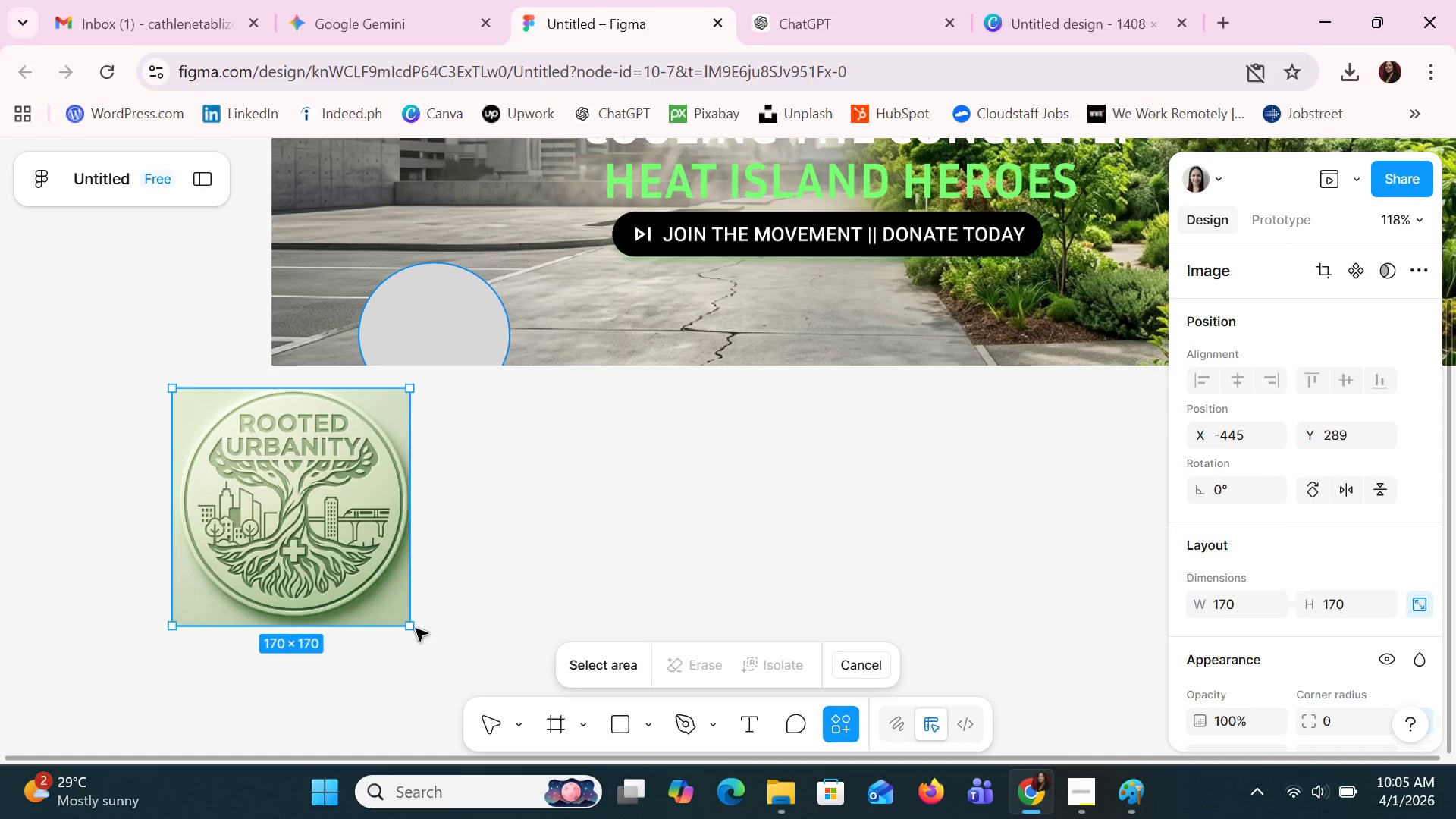 
key(Control+ControlLeft)
 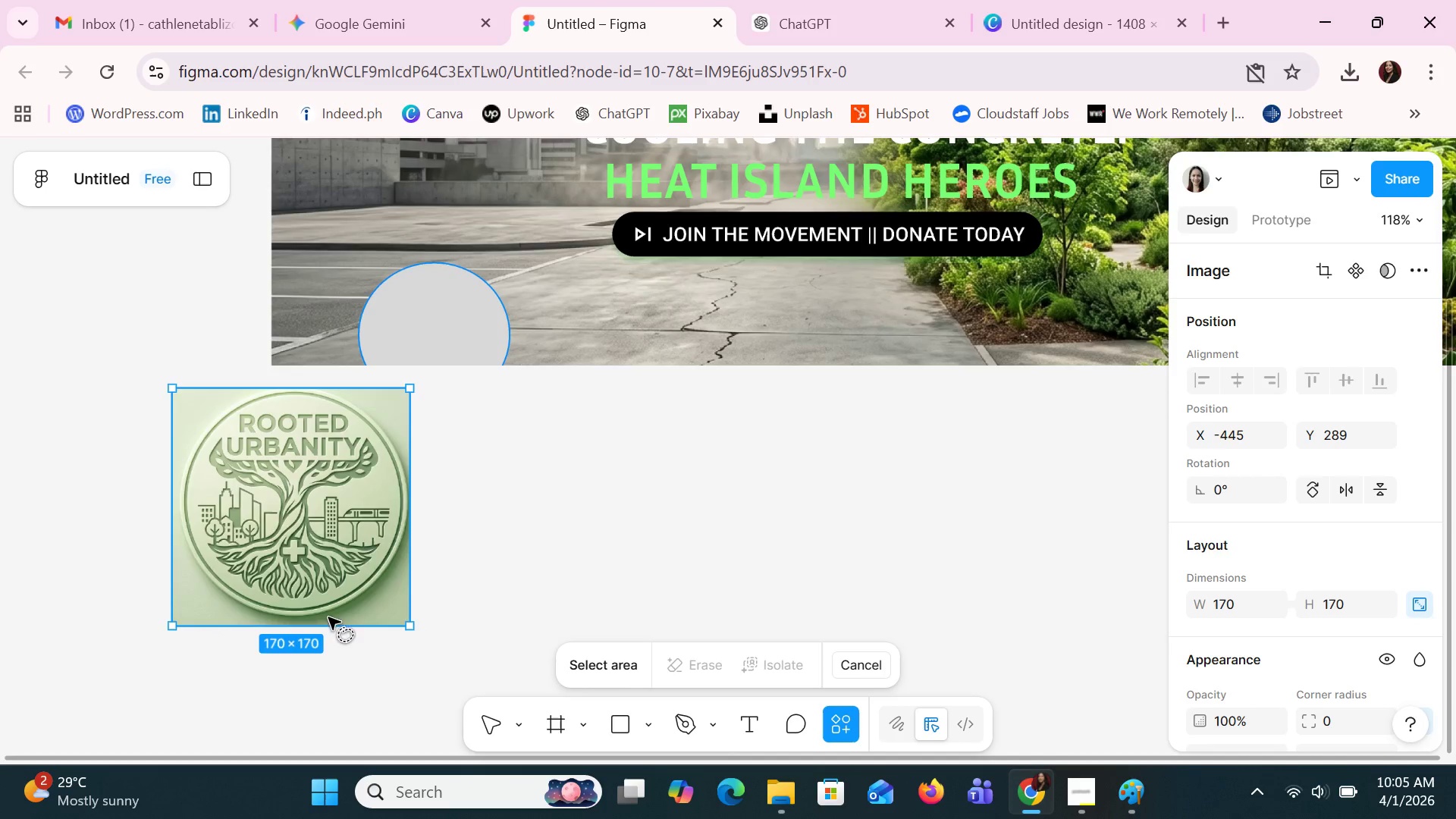 
key(Control+ControlLeft)
 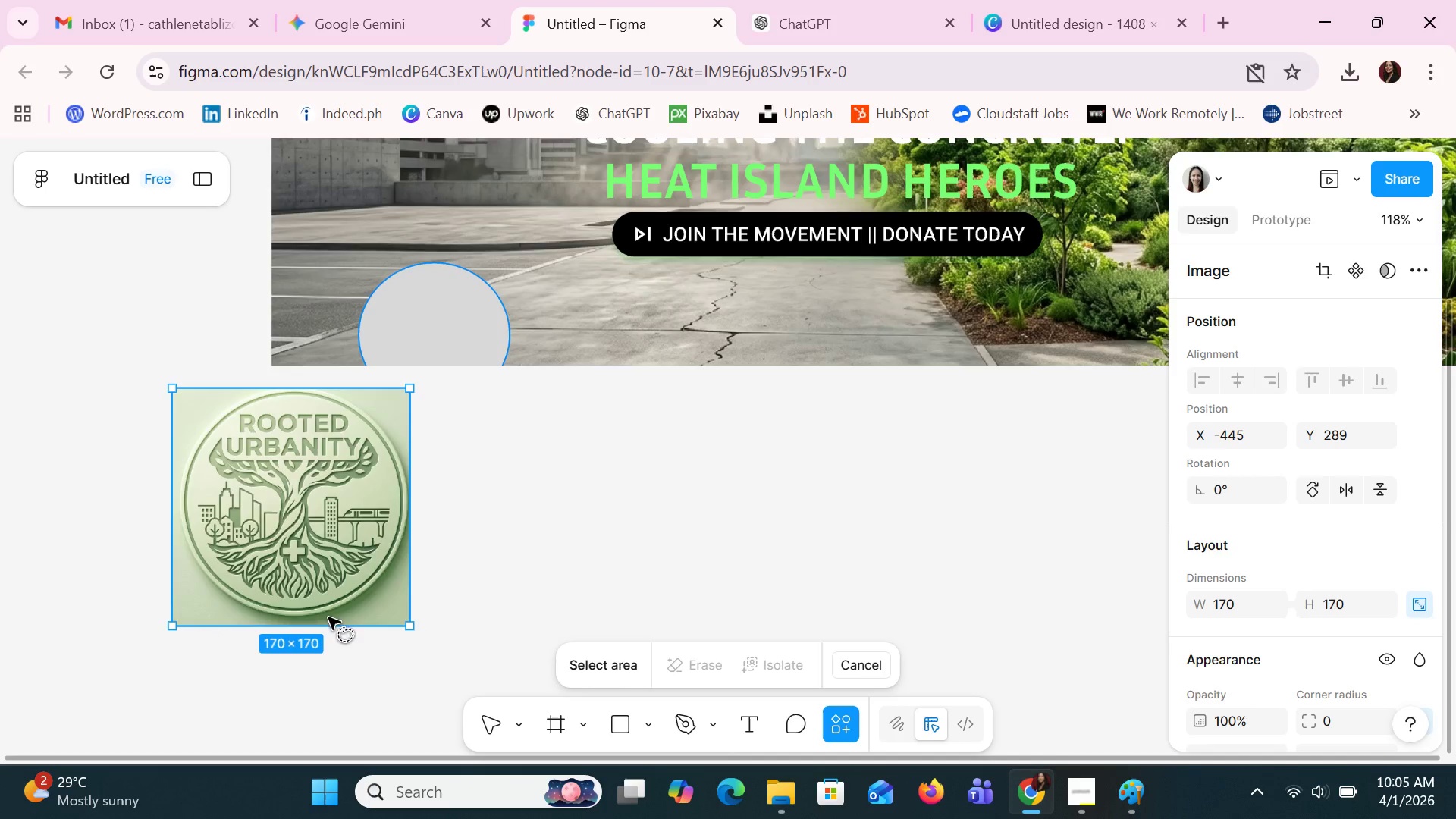 
key(Control+ControlLeft)
 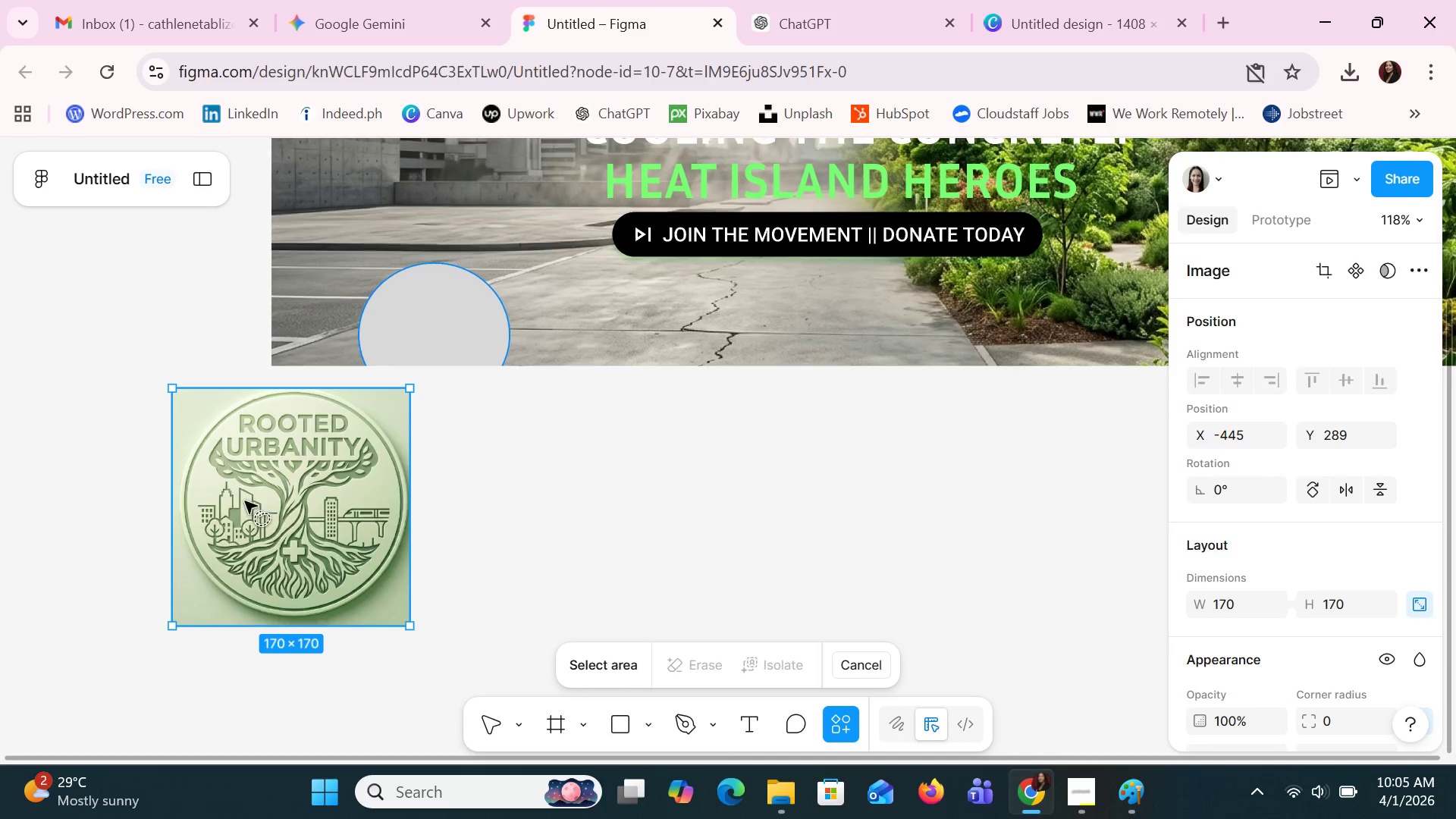 
key(Control+ControlLeft)
 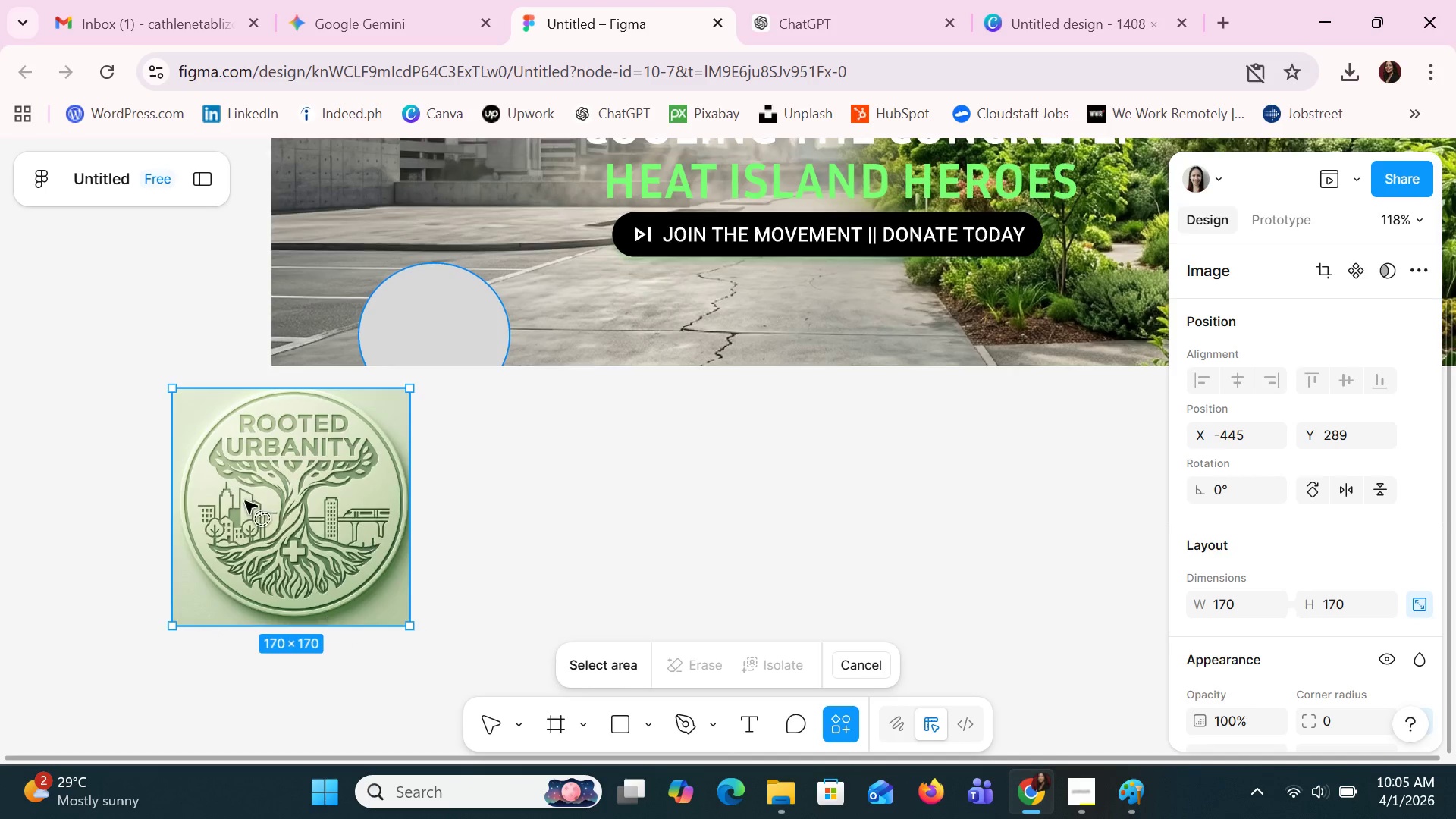 
key(Control+ControlLeft)
 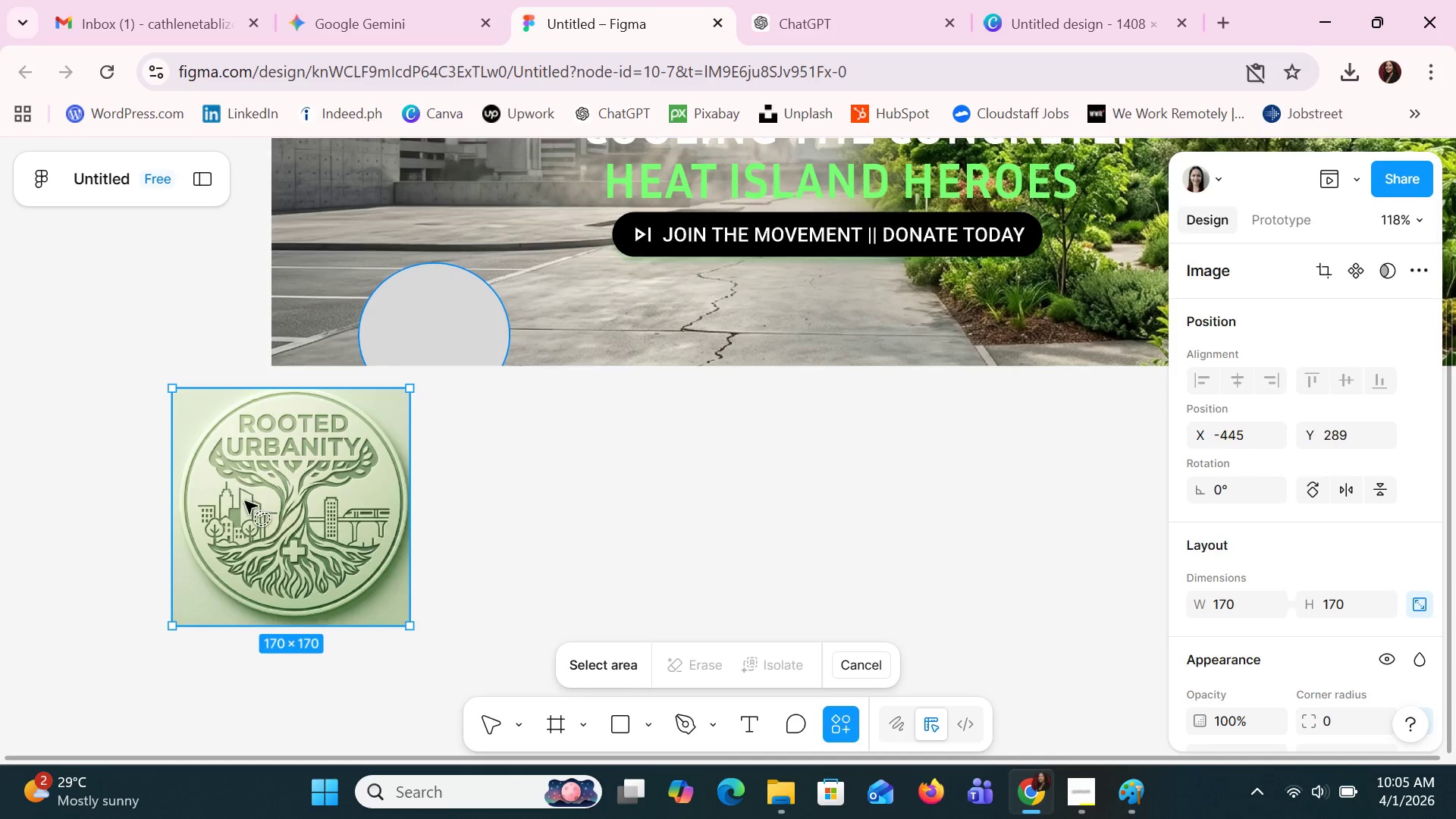 
key(Control+ControlLeft)
 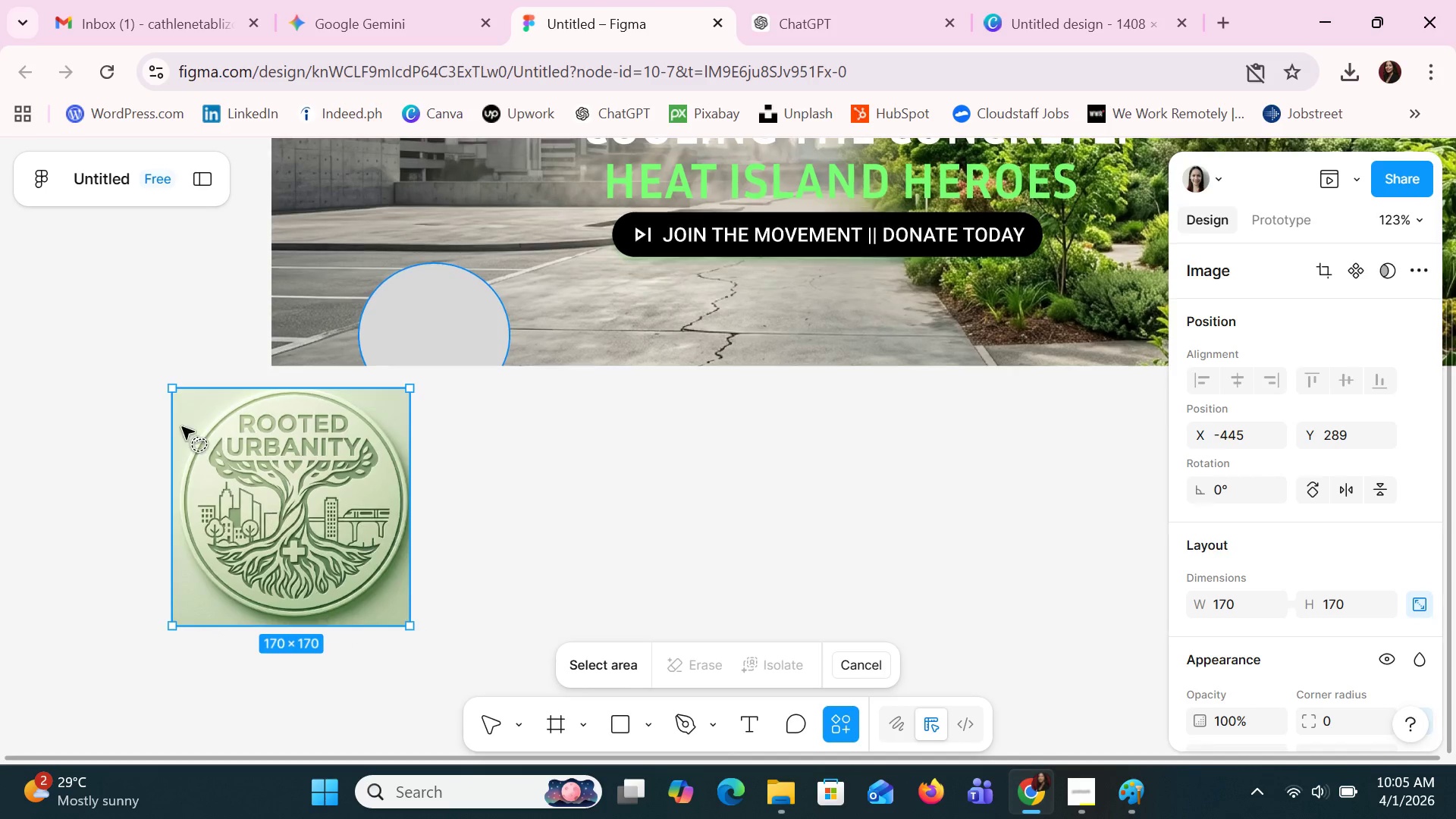 
key(Control+ControlLeft)
 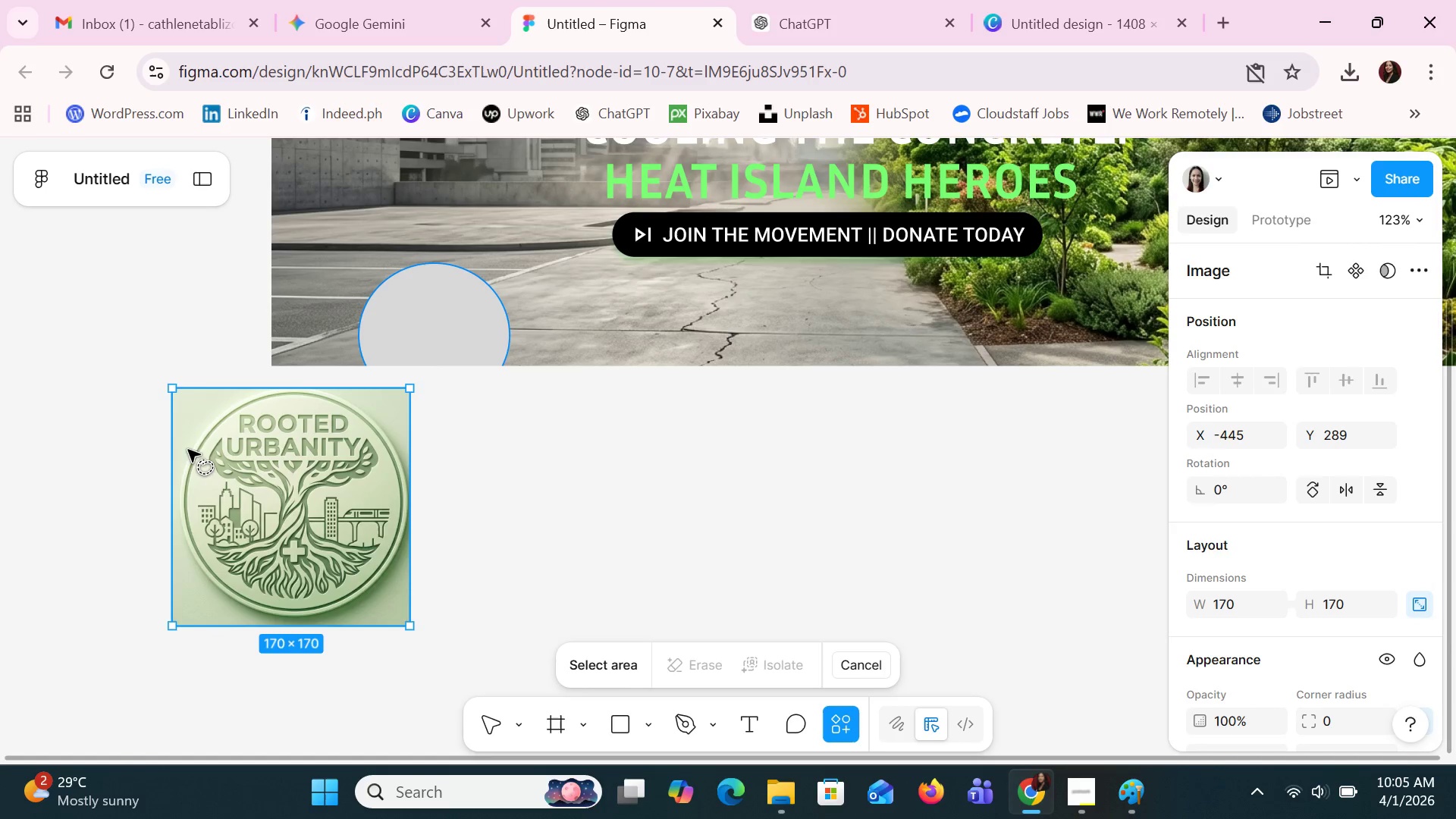 
scroll: coordinate [420, 632], scroll_direction: up, amount: 9.0
 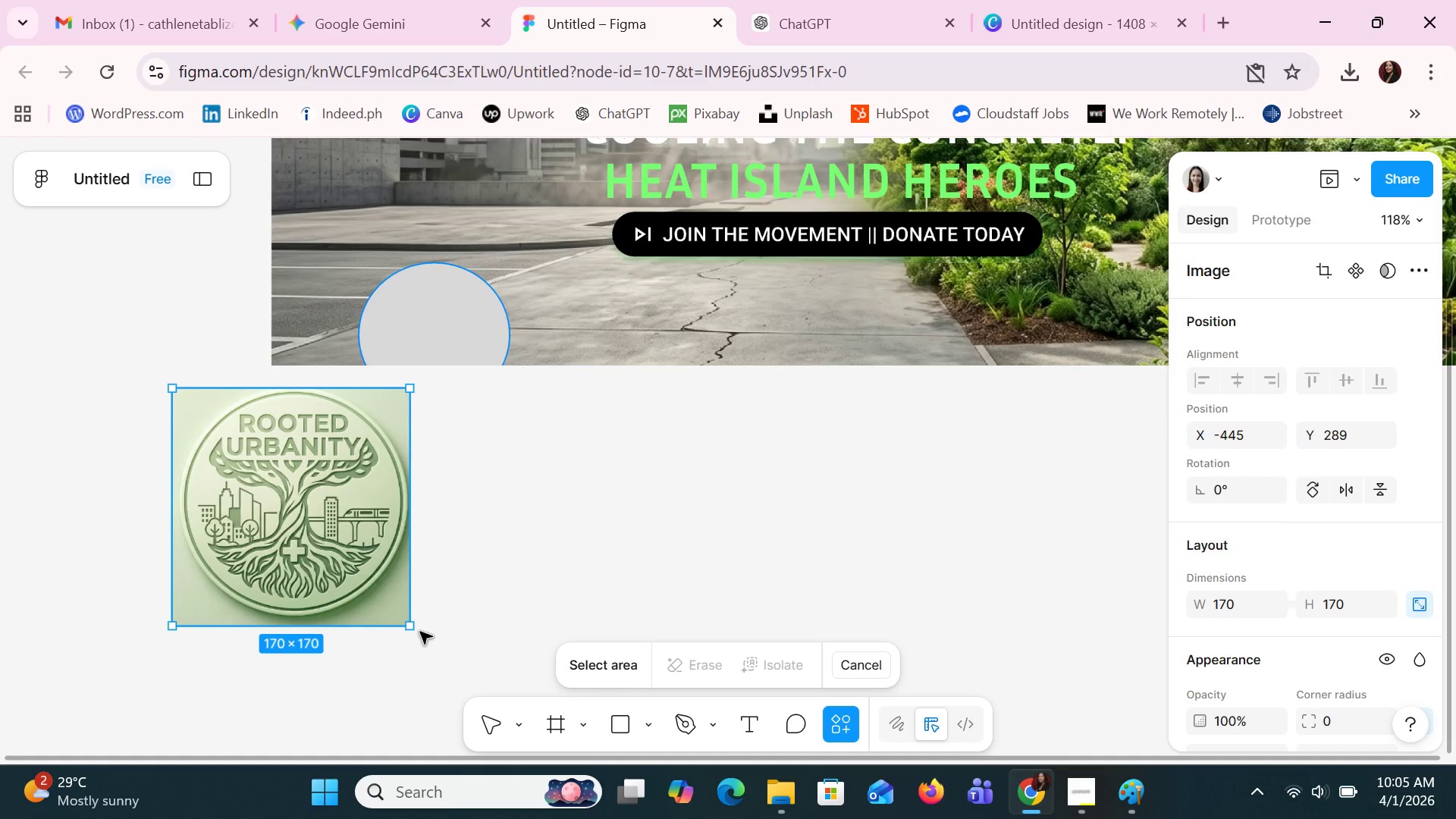 
left_click_drag(start_coordinate=[190, 448], to_coordinate=[338, 400])
 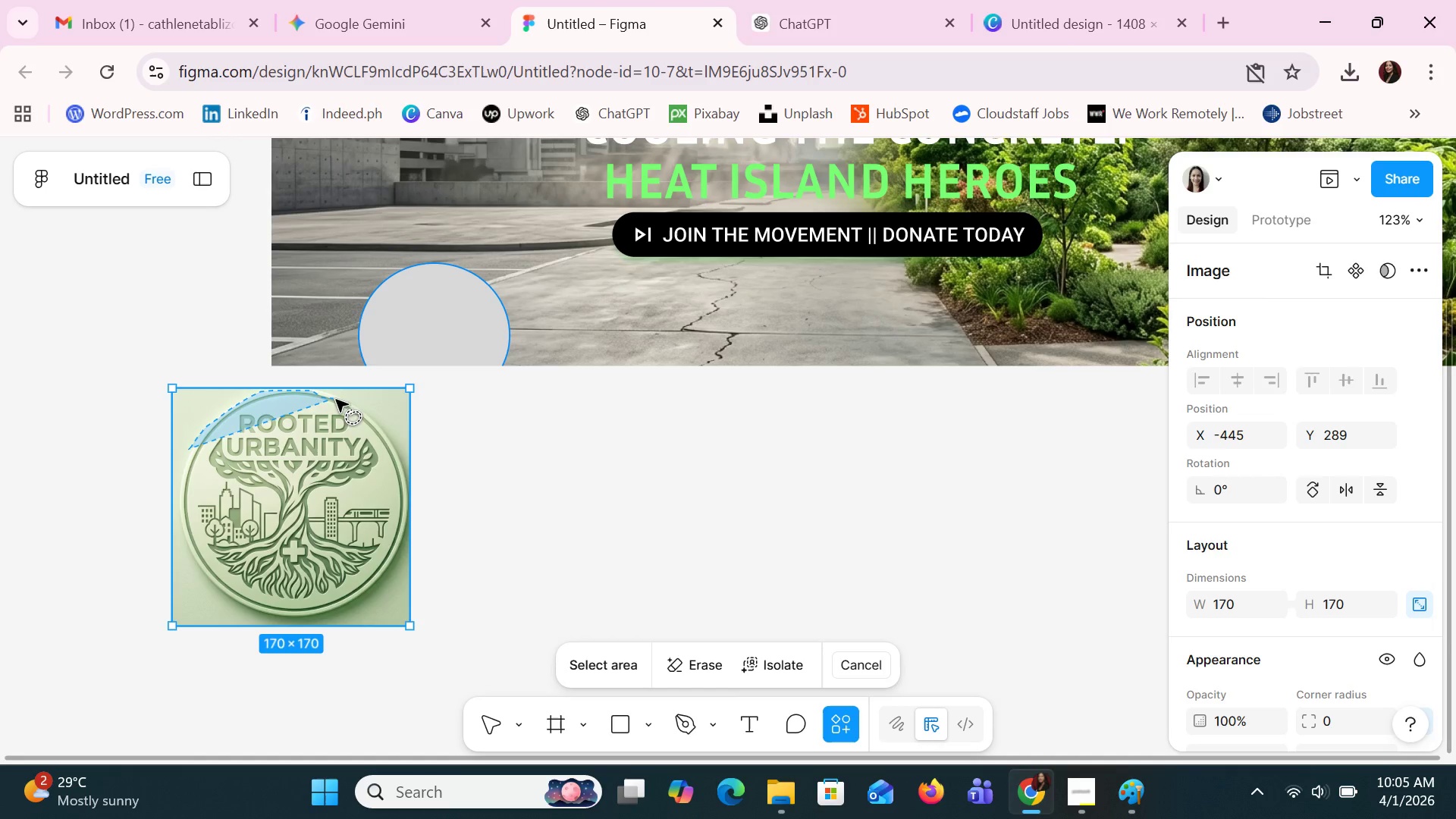 
key(Control+Z)
 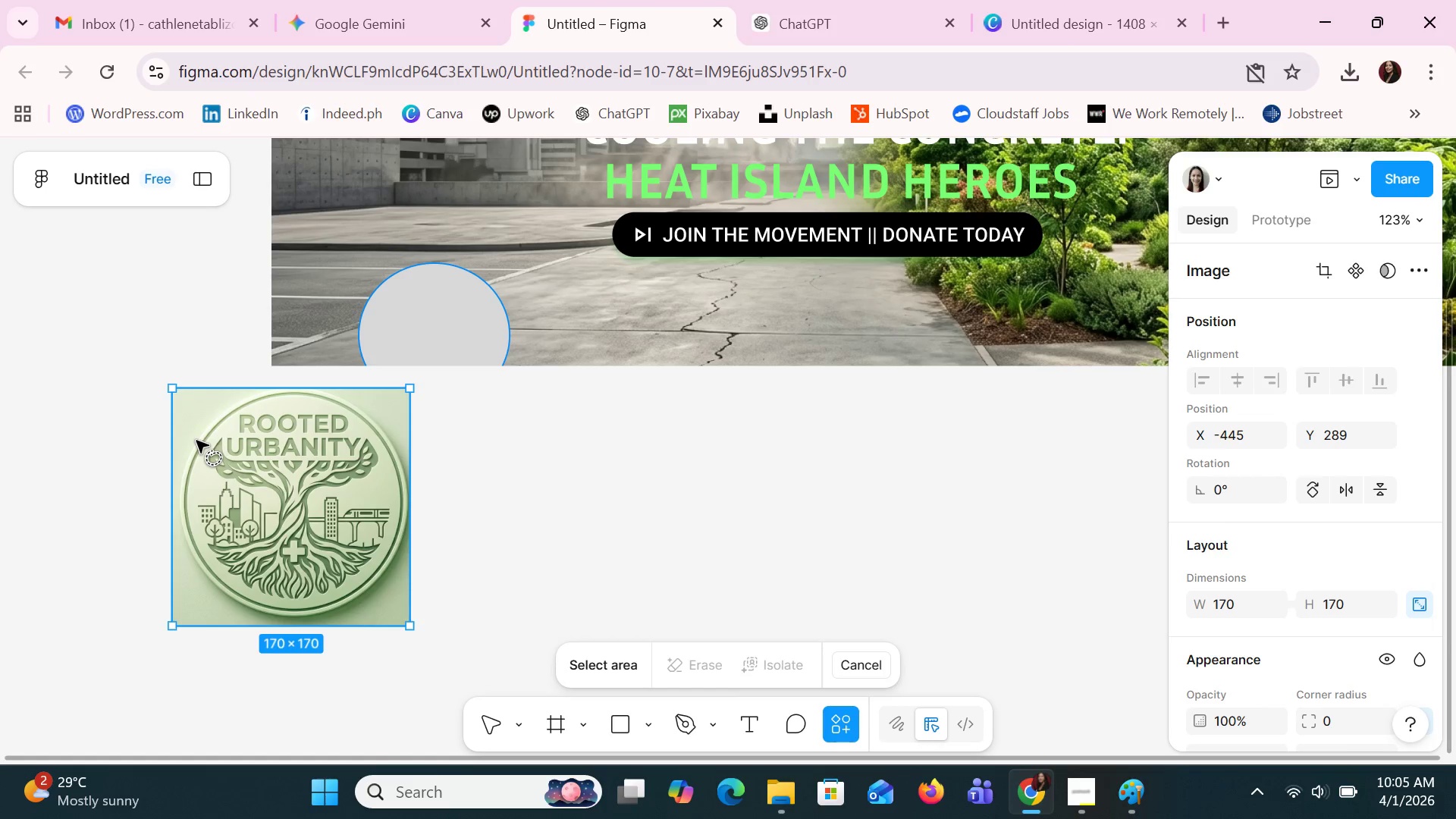 
left_click_drag(start_coordinate=[194, 441], to_coordinate=[199, 435])
 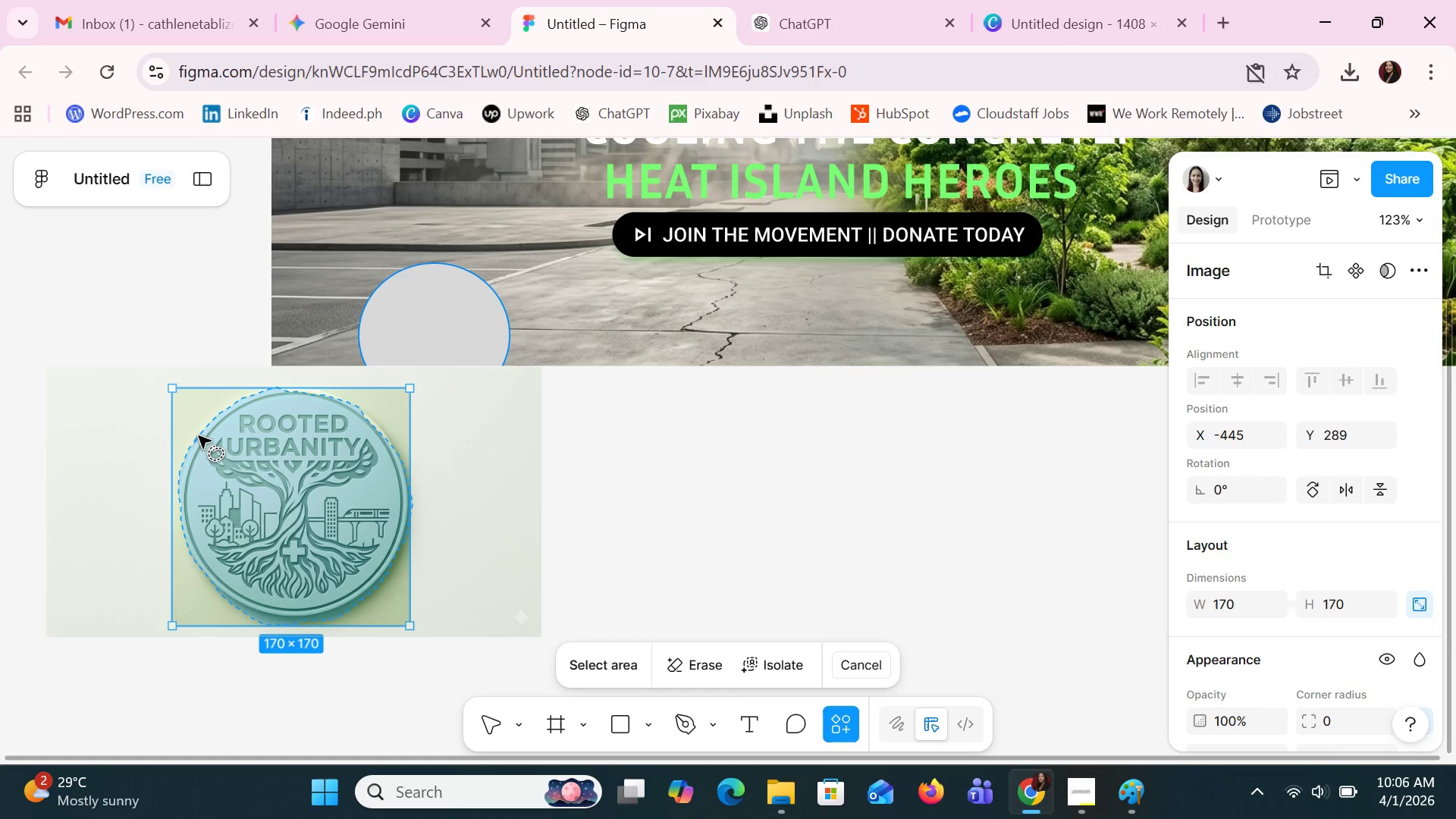 
key(Control+X)
 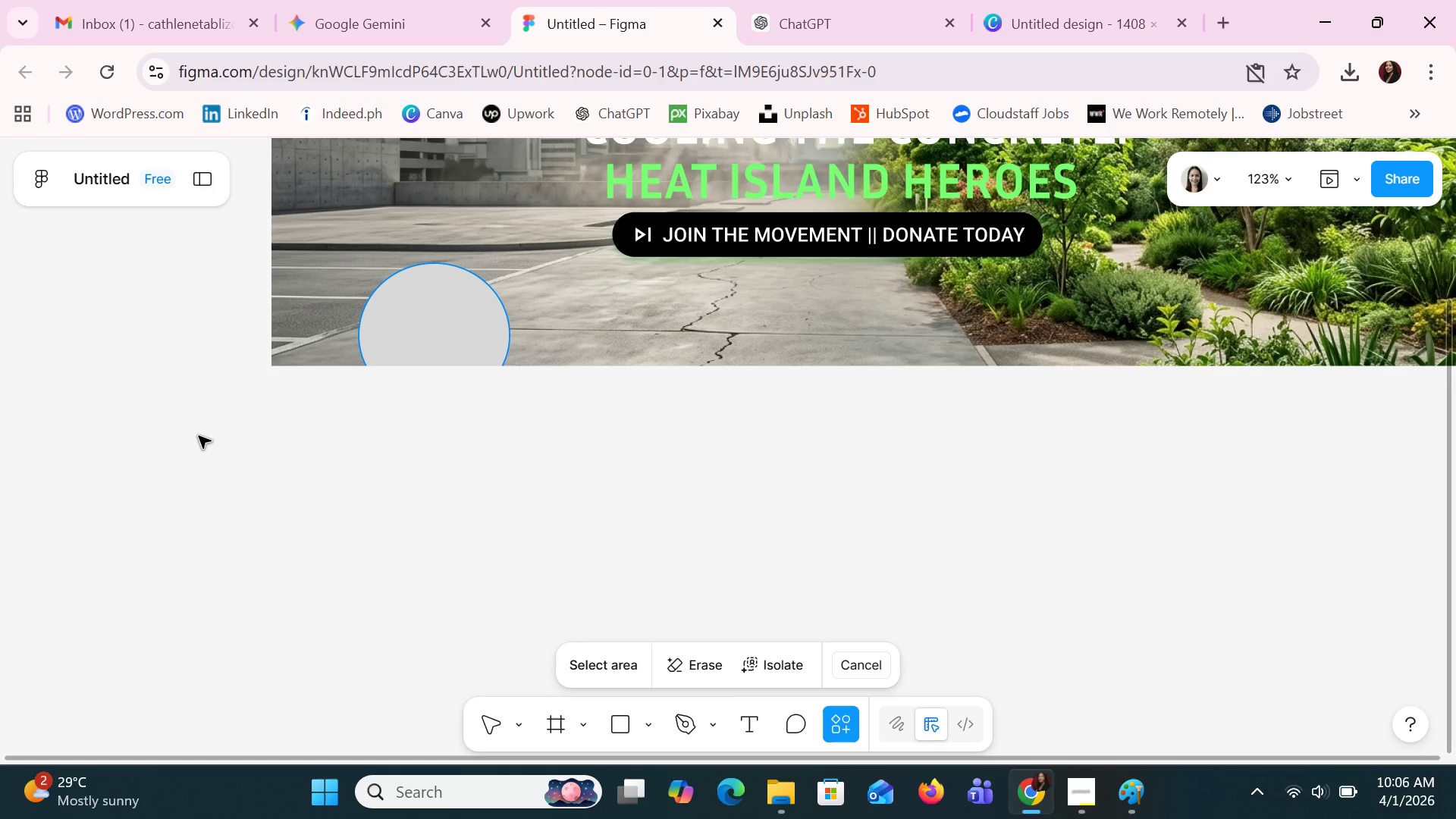 
key(Control+Z)
 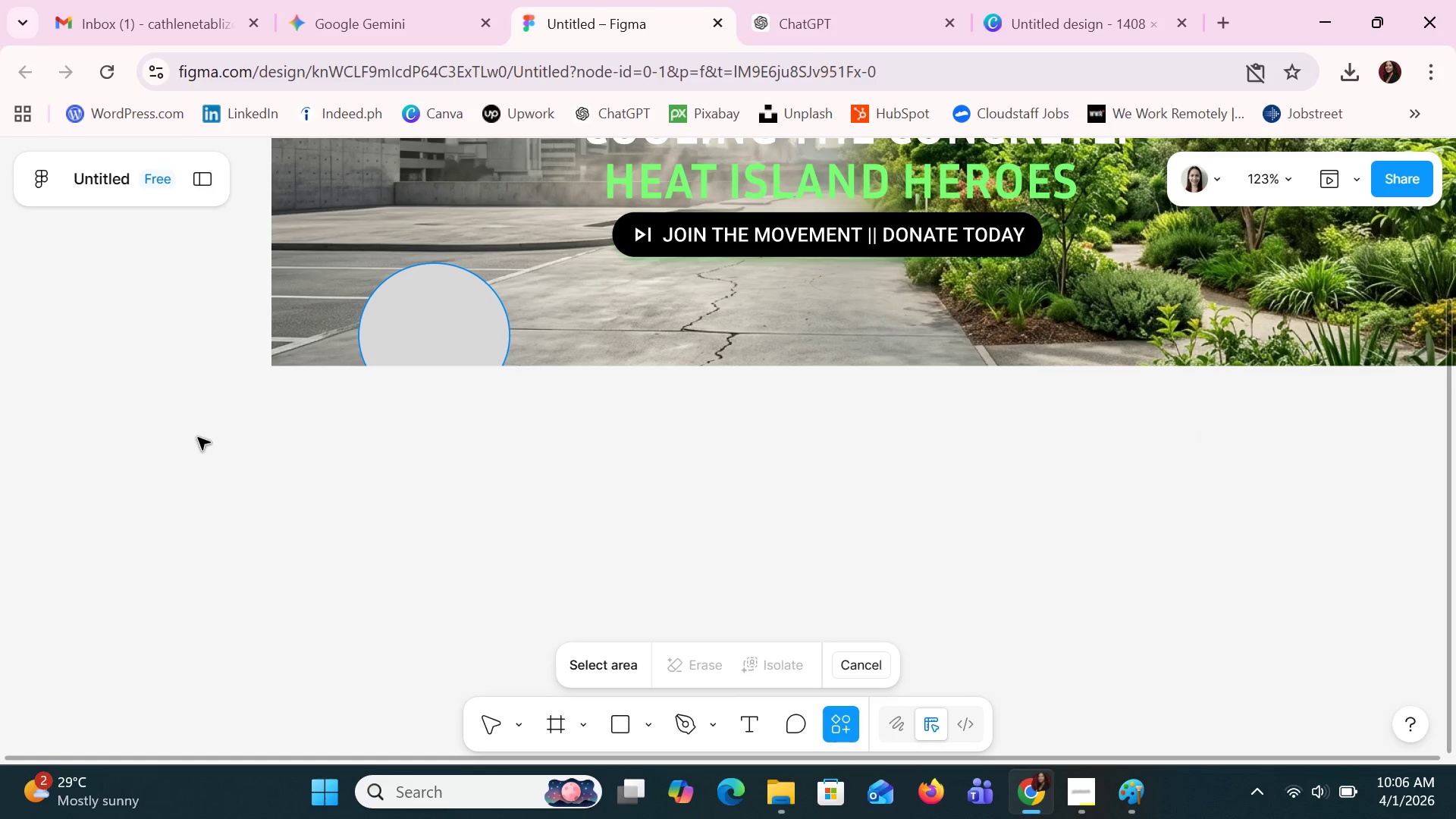 
key(Control+Z)
 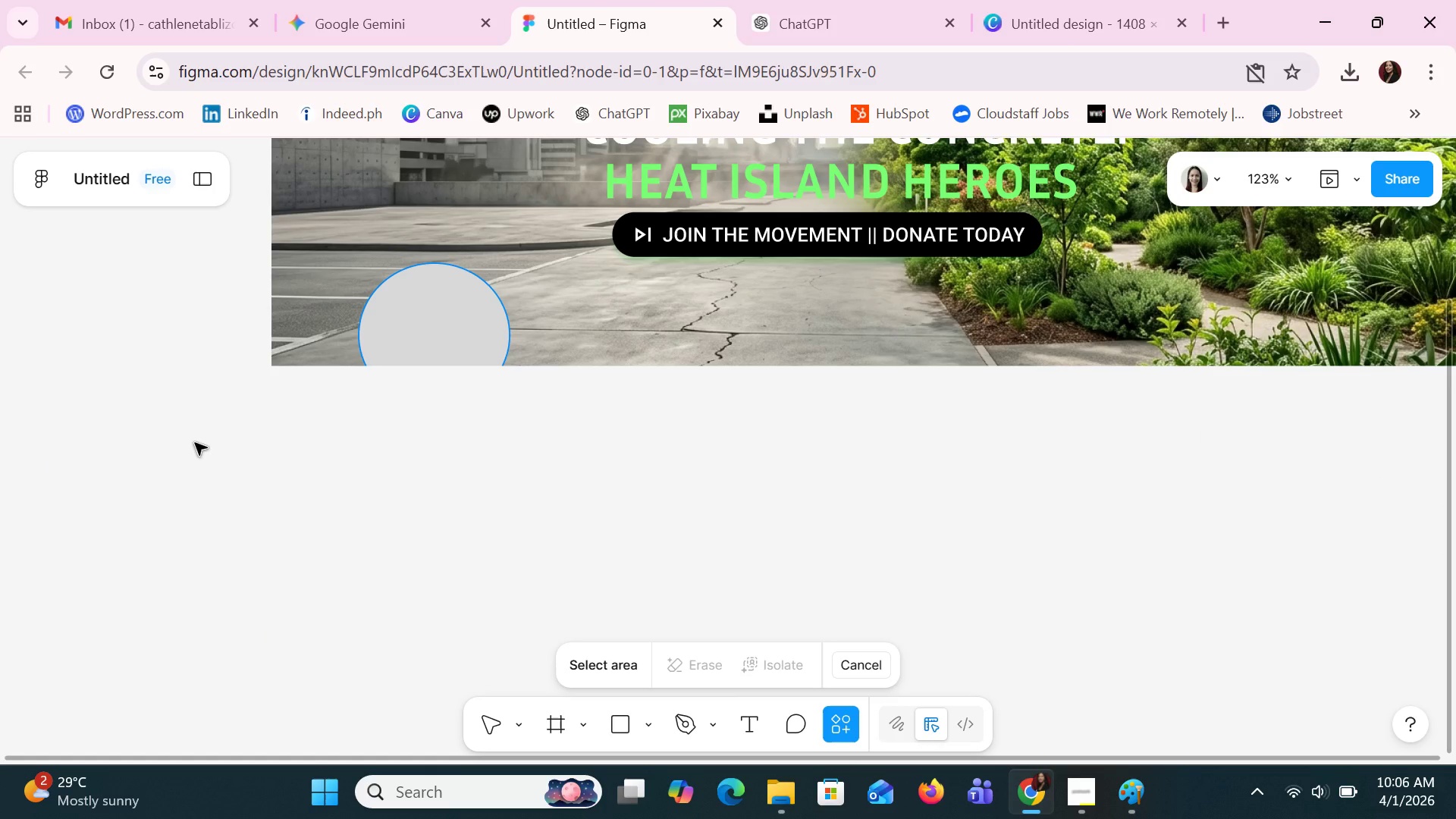 
key(Control+Z)
 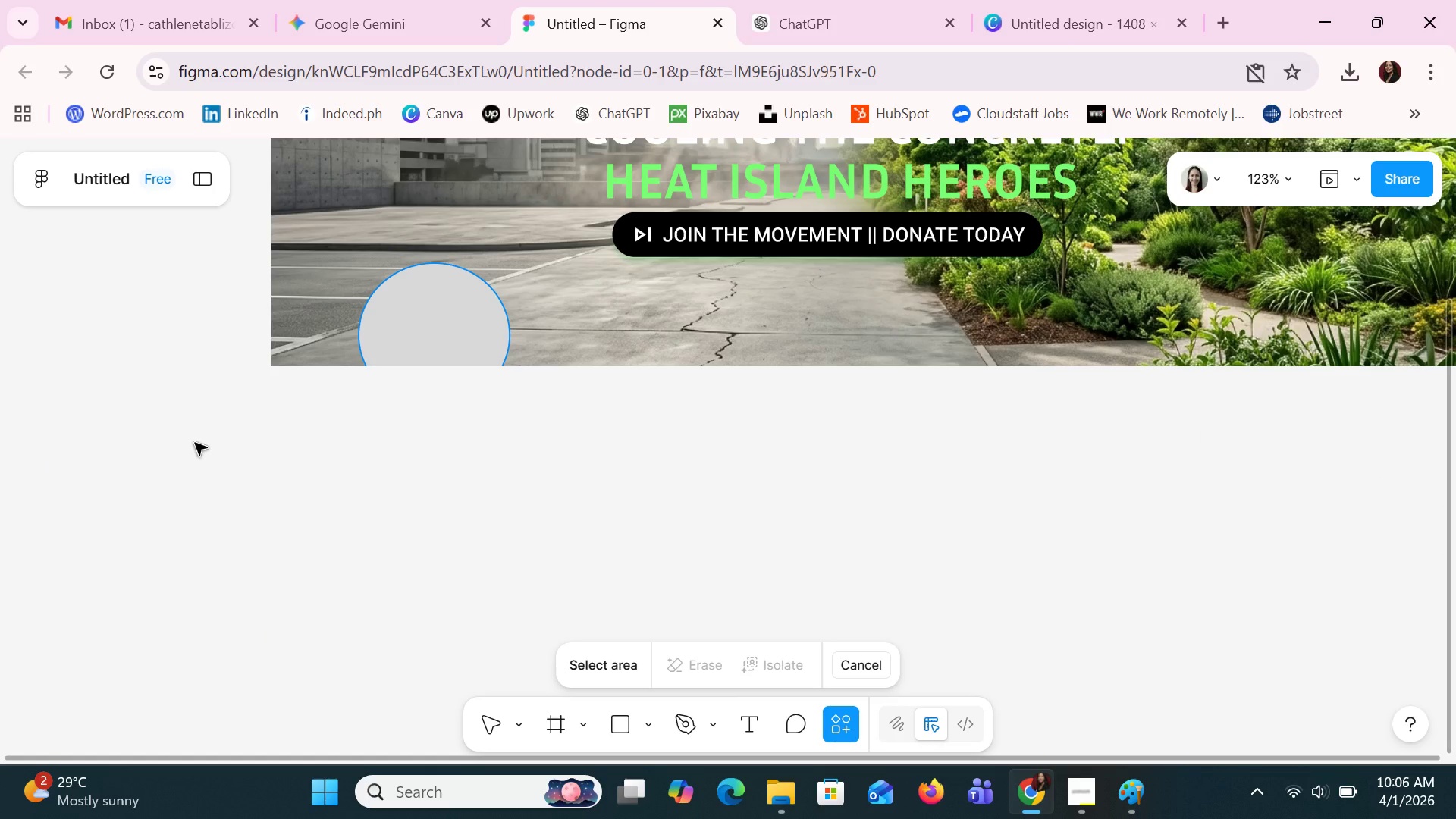 
key(Control+Z)
 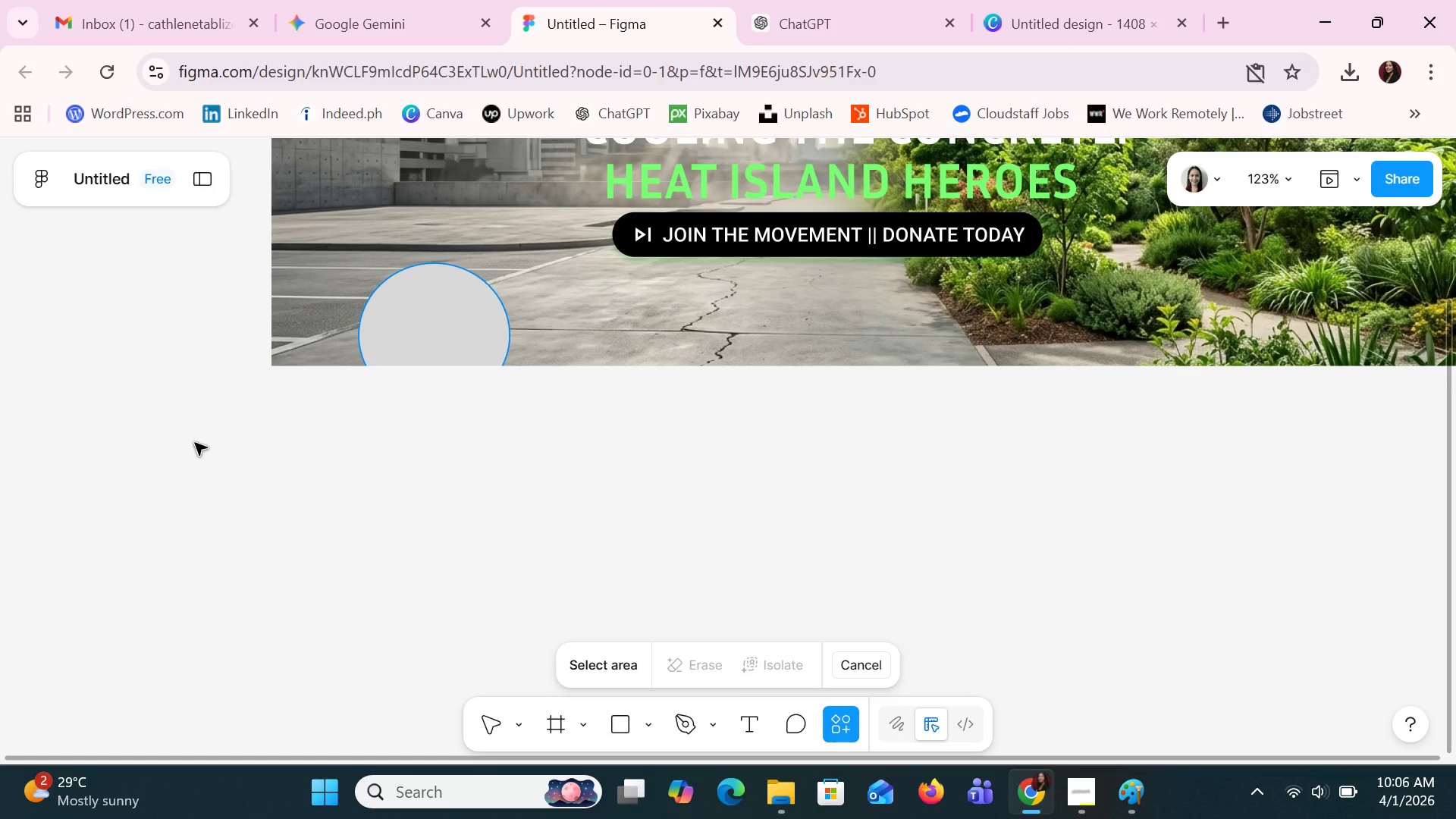 
key(Control+Z)
 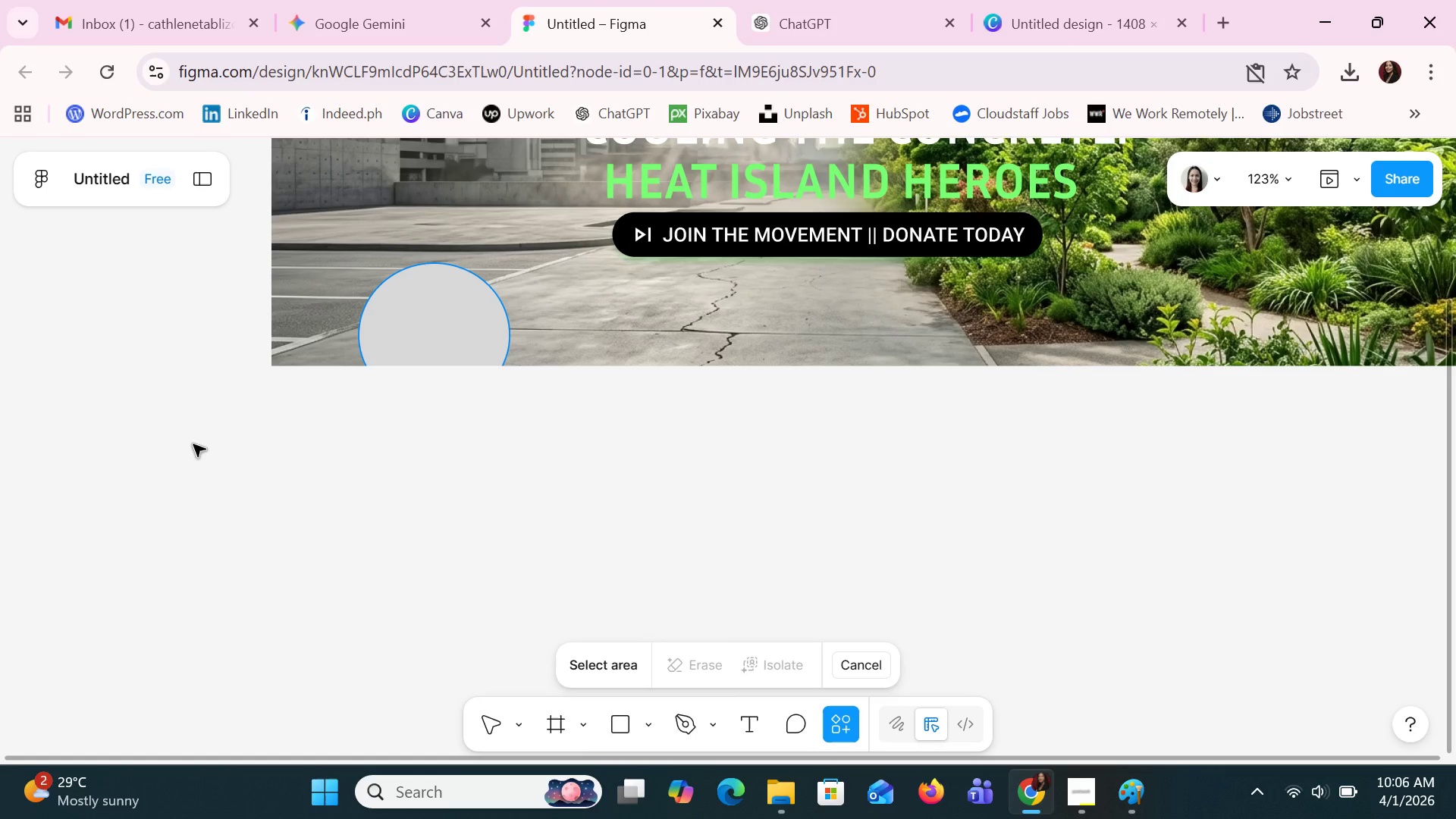 
key(Control+Z)
 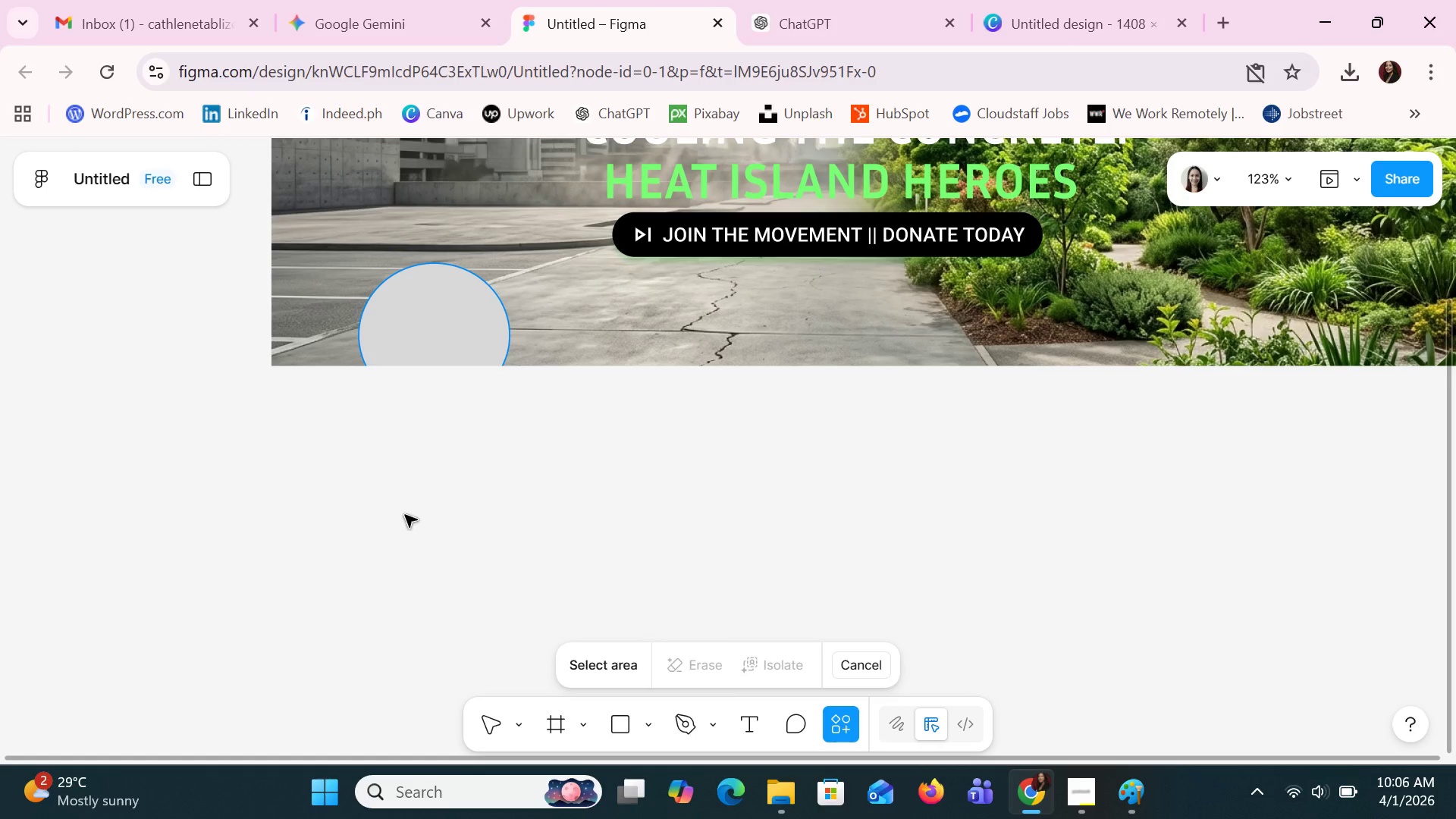 
hold_key(key=ControlLeft, duration=1.5)
 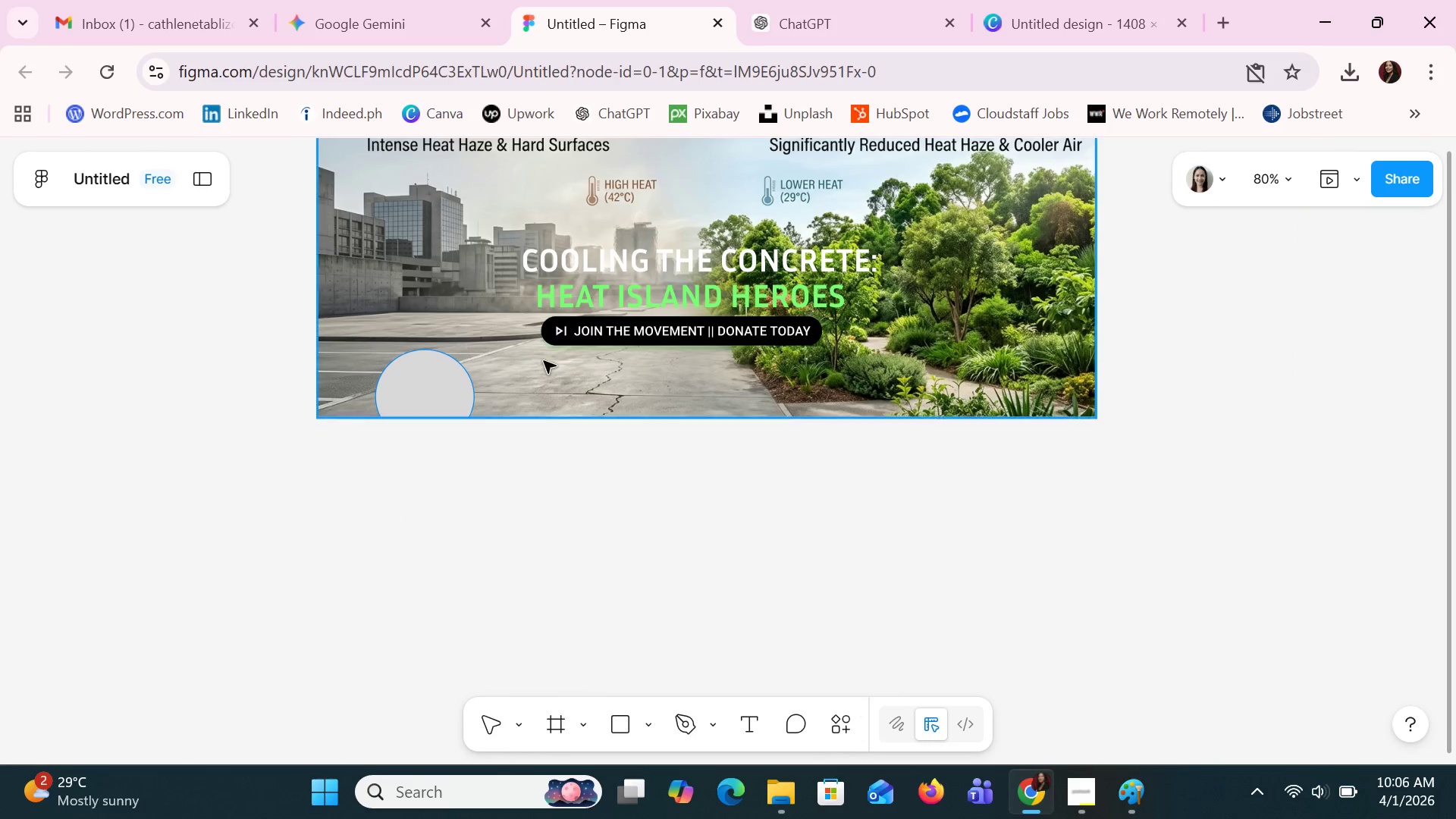 
key(Control+ControlLeft)
 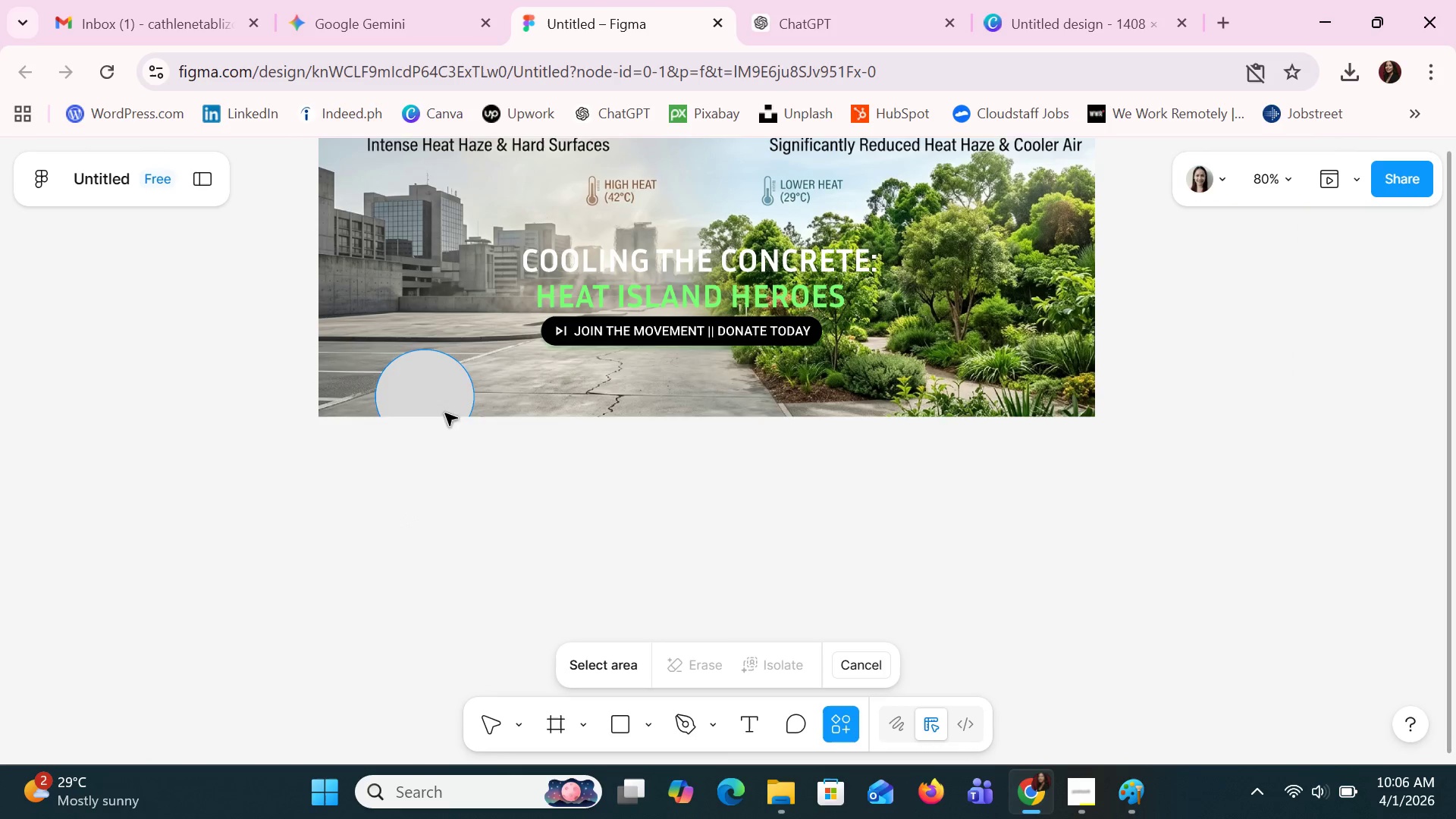 
key(Control+ControlLeft)
 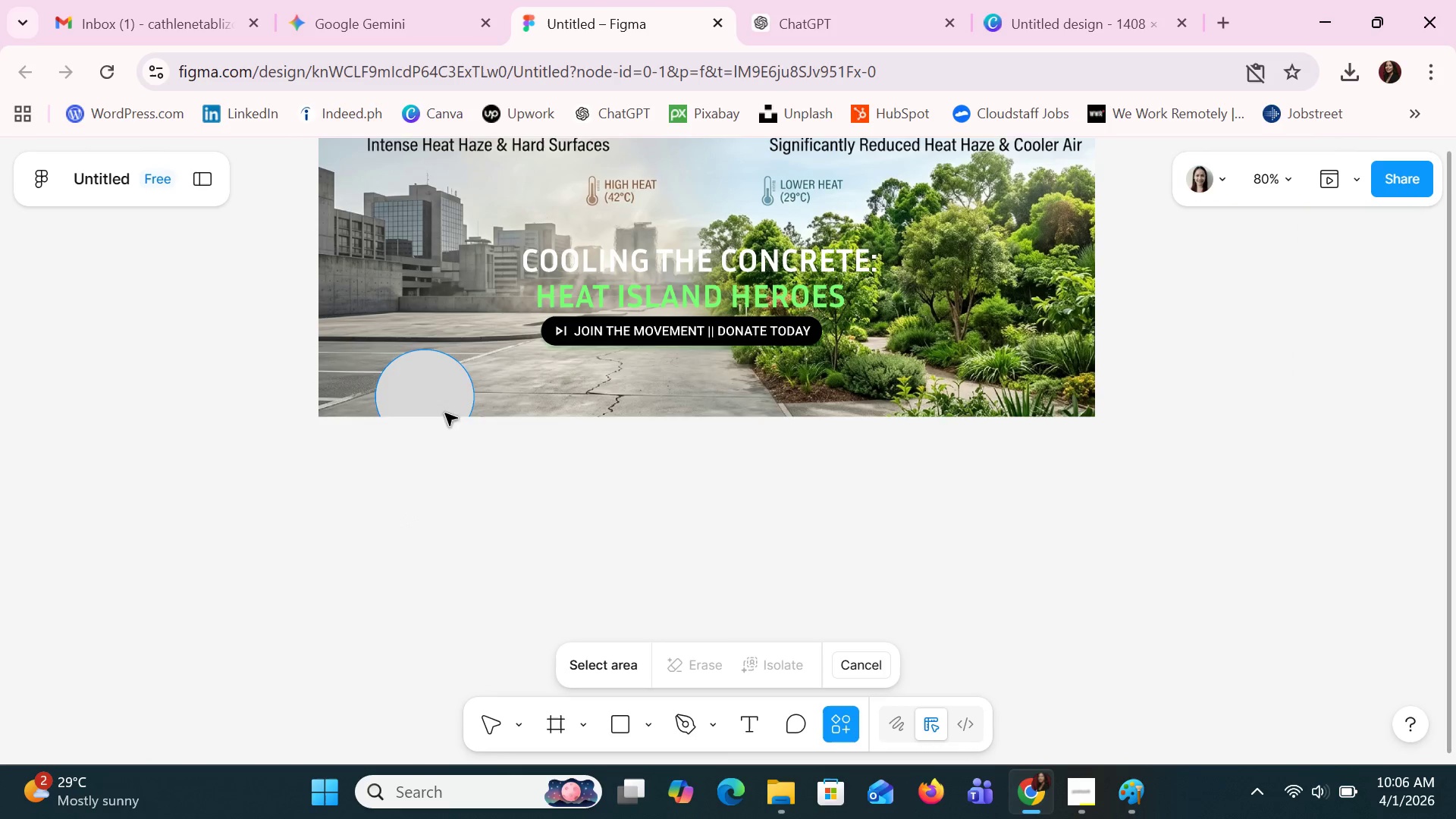 
key(Control+ControlLeft)
 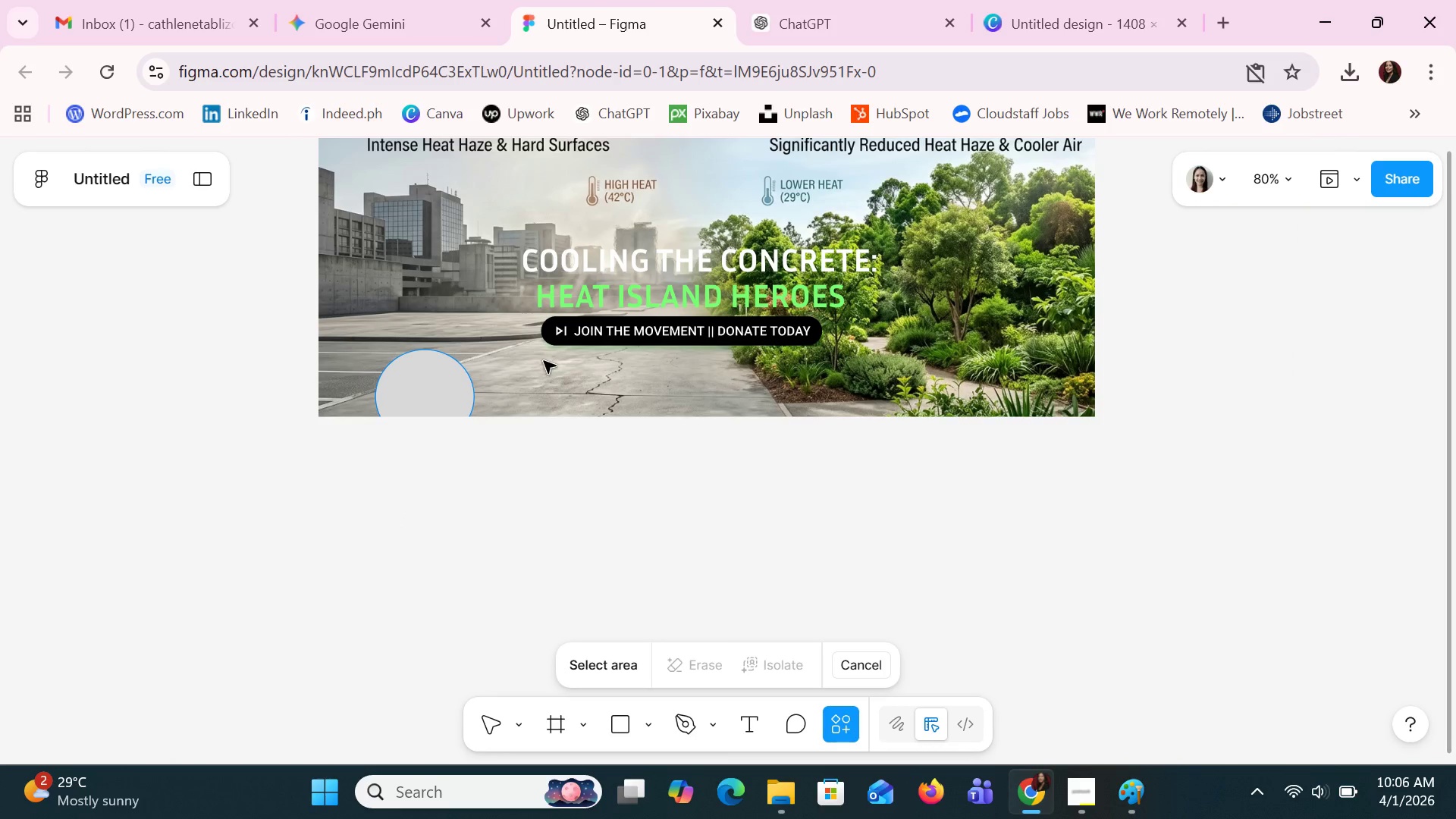 
scroll: coordinate [405, 515], scroll_direction: down, amount: 6.0
 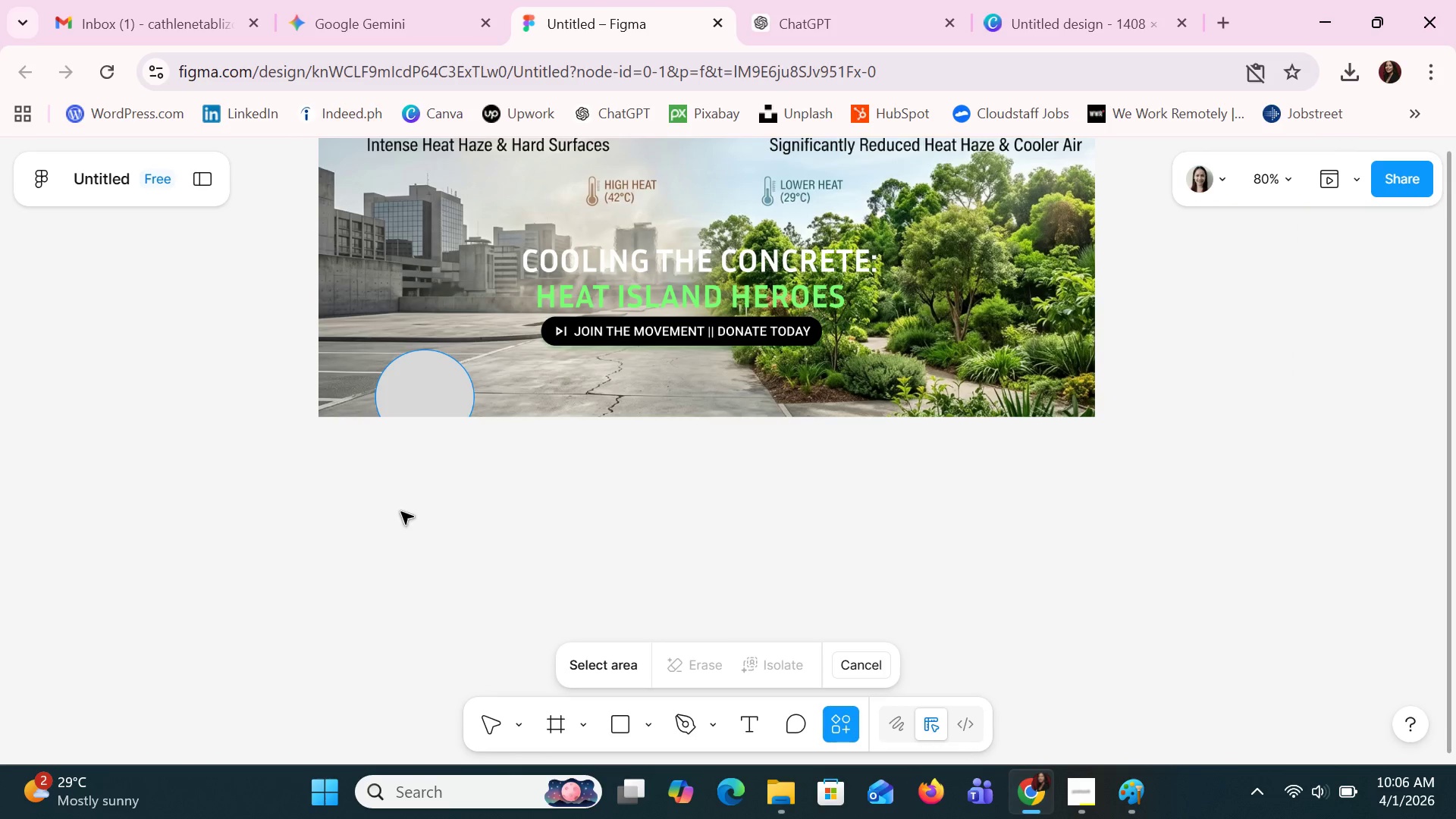 
left_click([544, 361])
 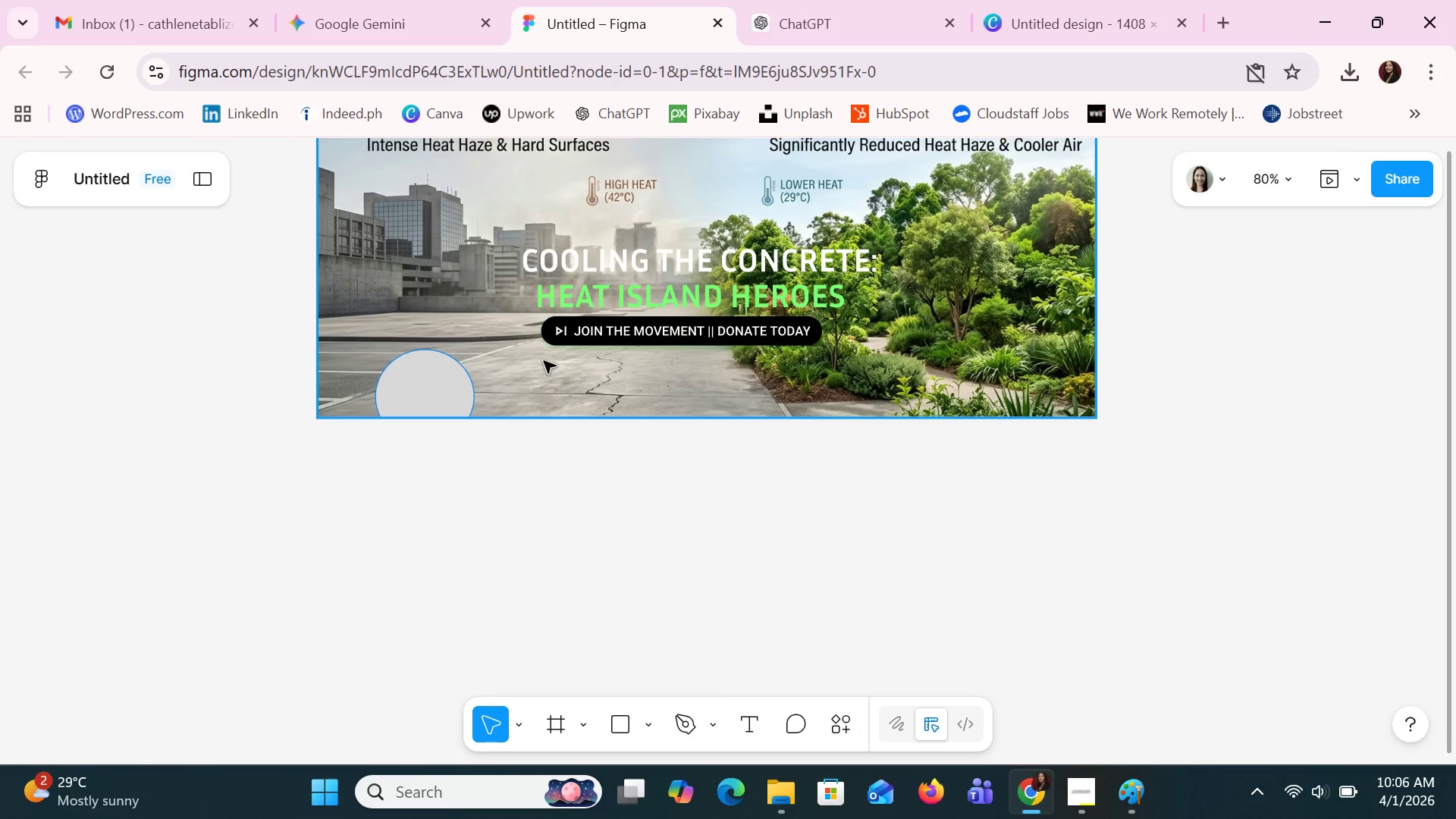 
key(Control+V)
 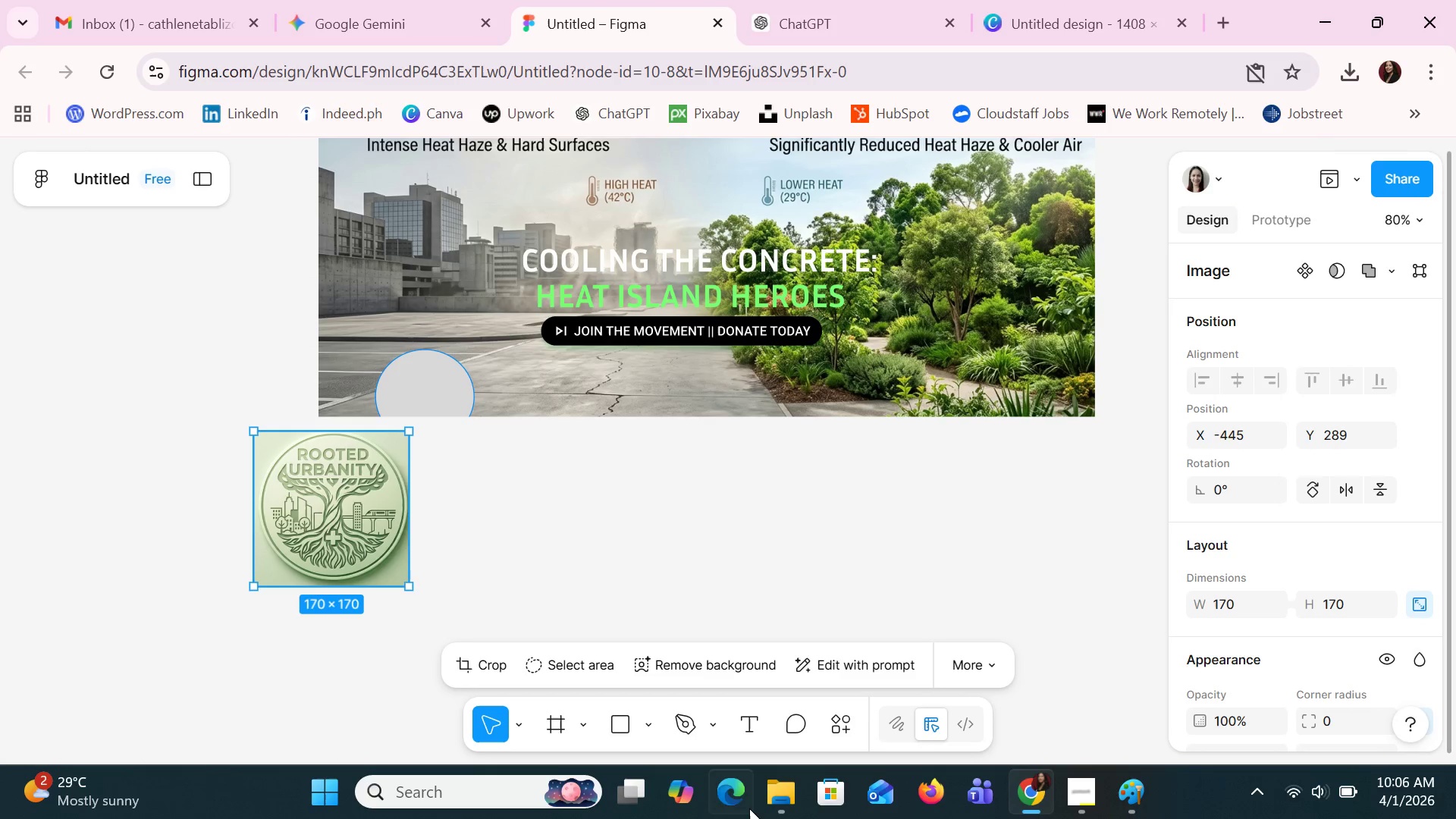 
left_click([786, 733])
 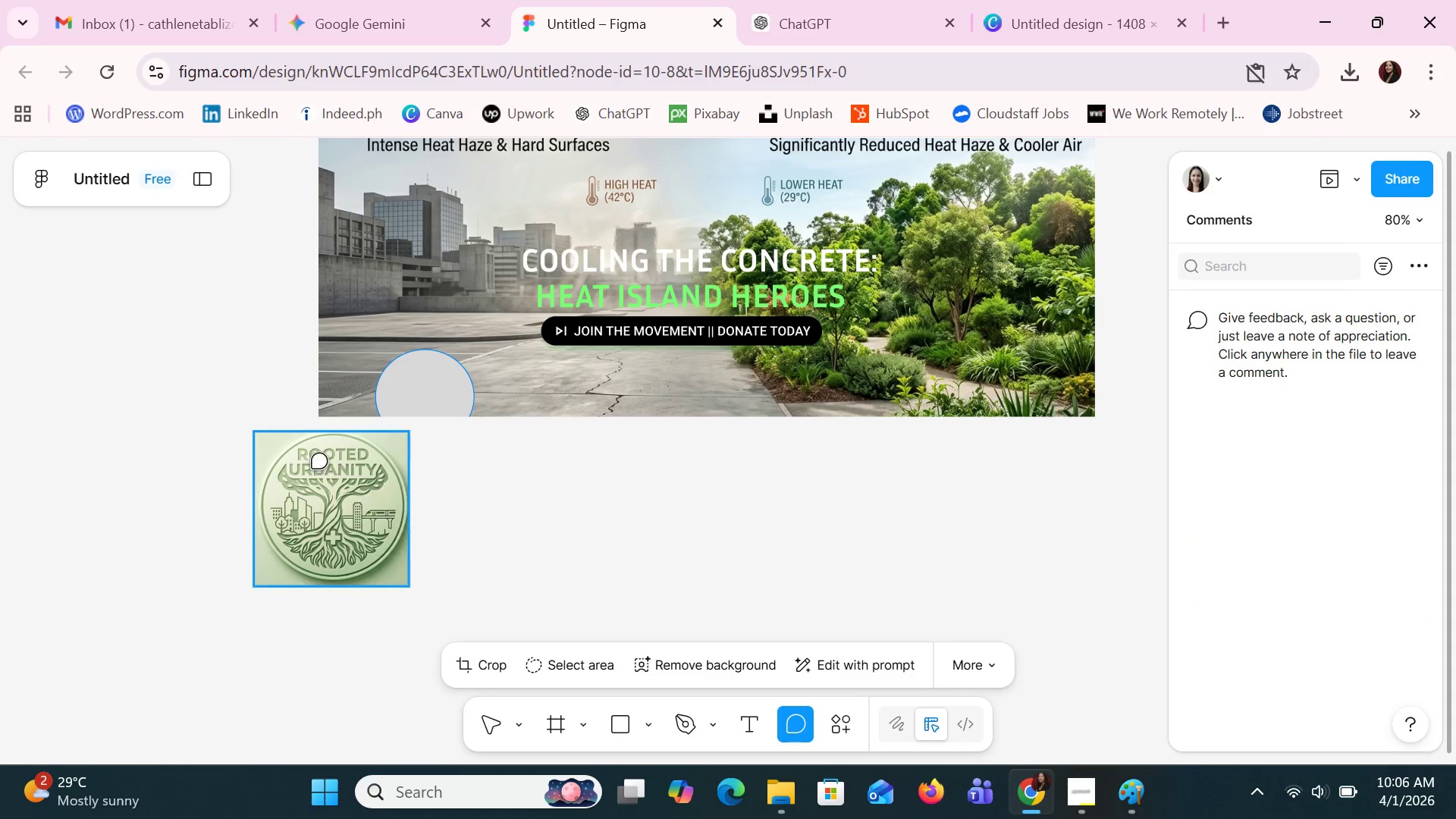 
left_click([271, 463])
 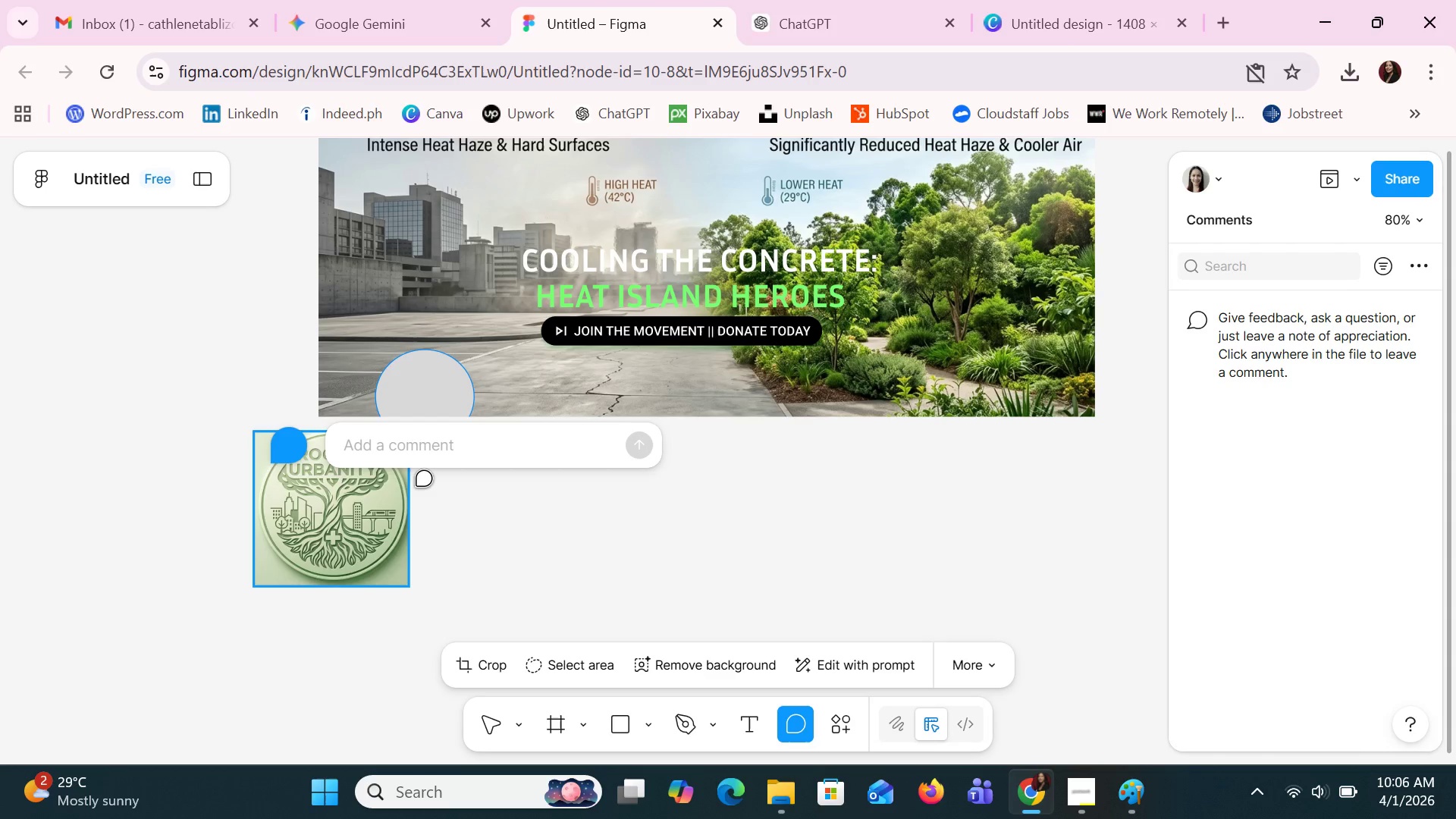 
key(Control+Z)
 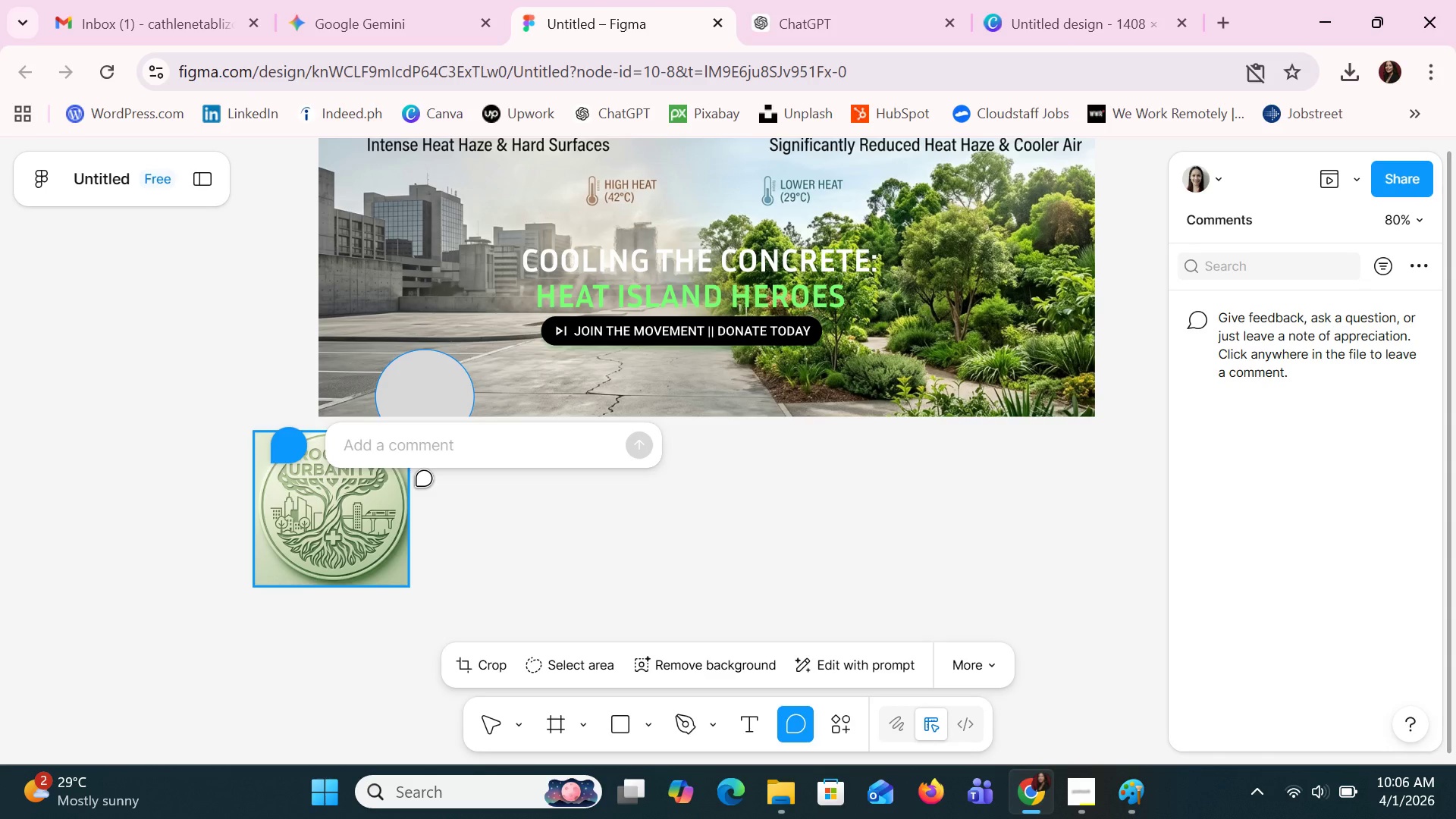 
key(Control+Z)
 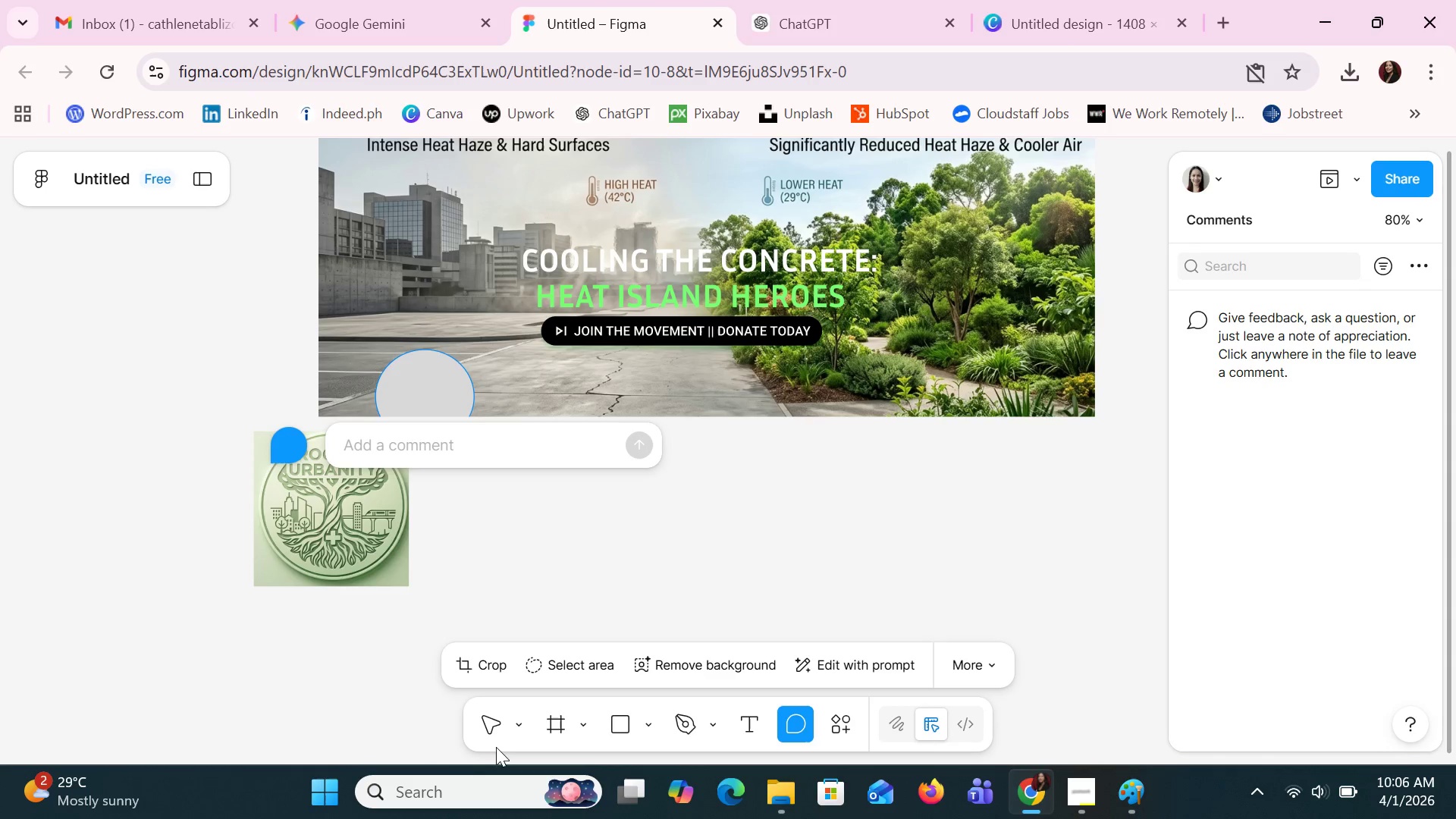 
left_click([485, 730])
 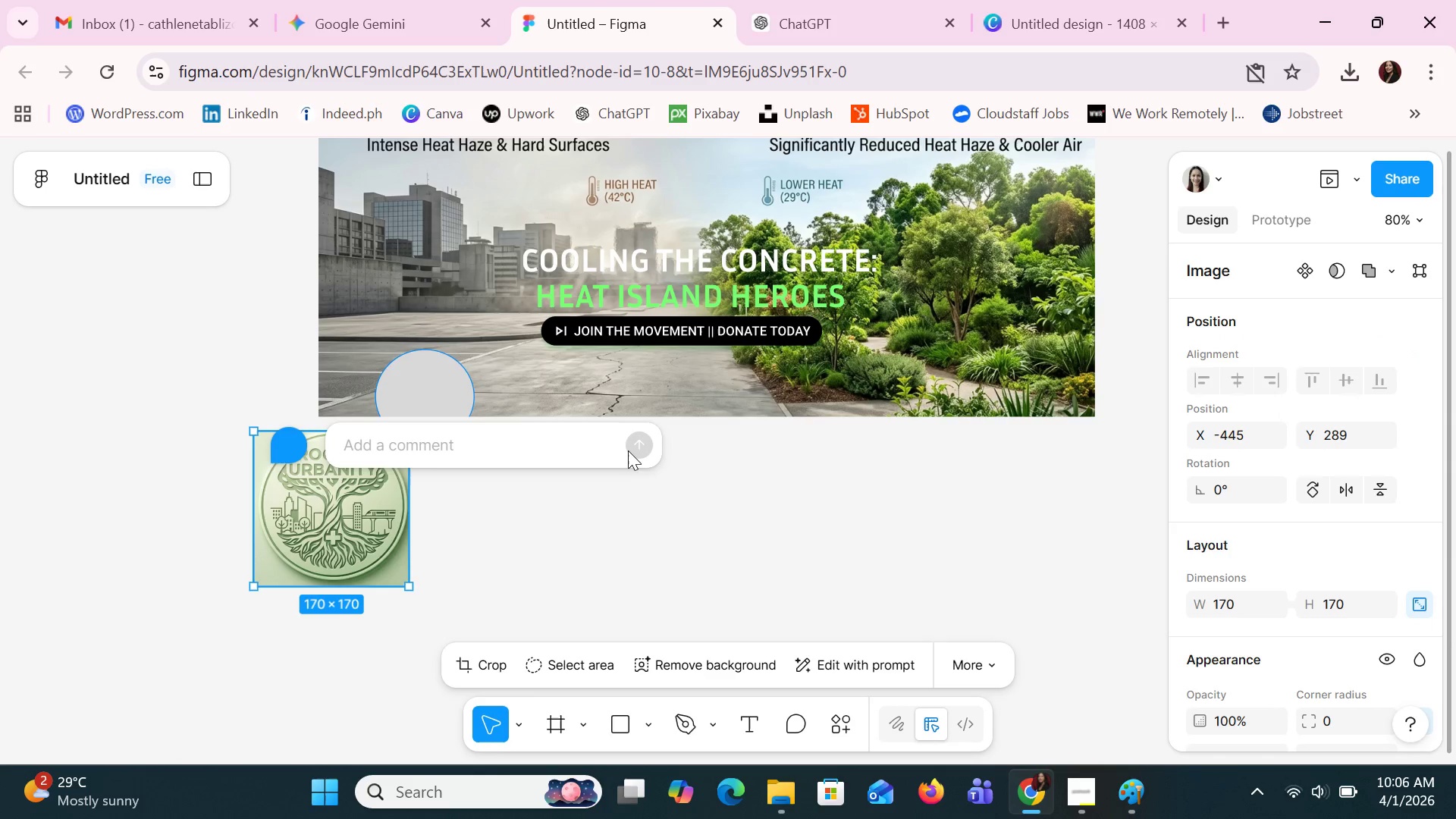 
double_click([605, 548])
 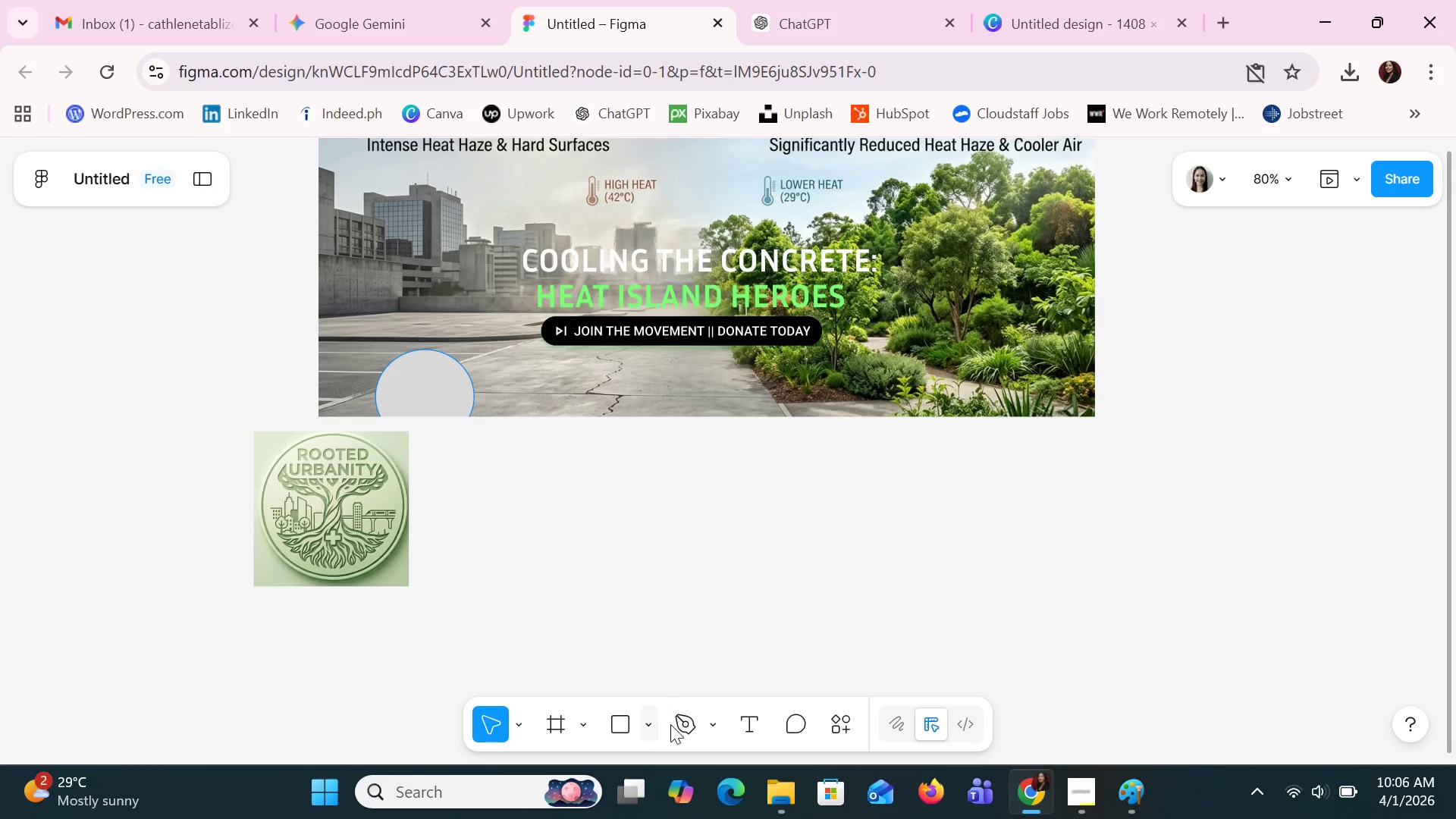 
left_click([687, 723])
 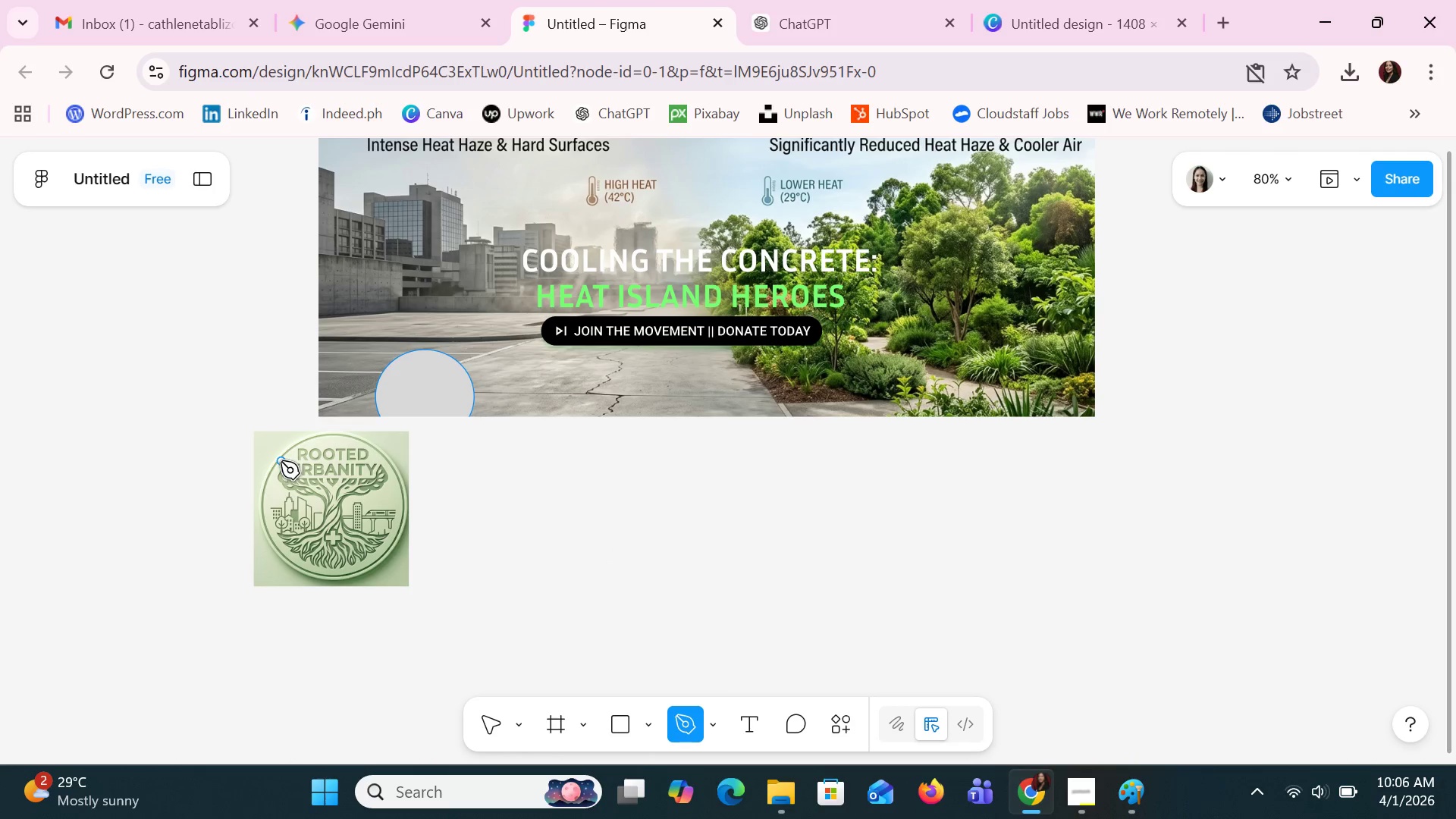 
left_click([274, 456])
 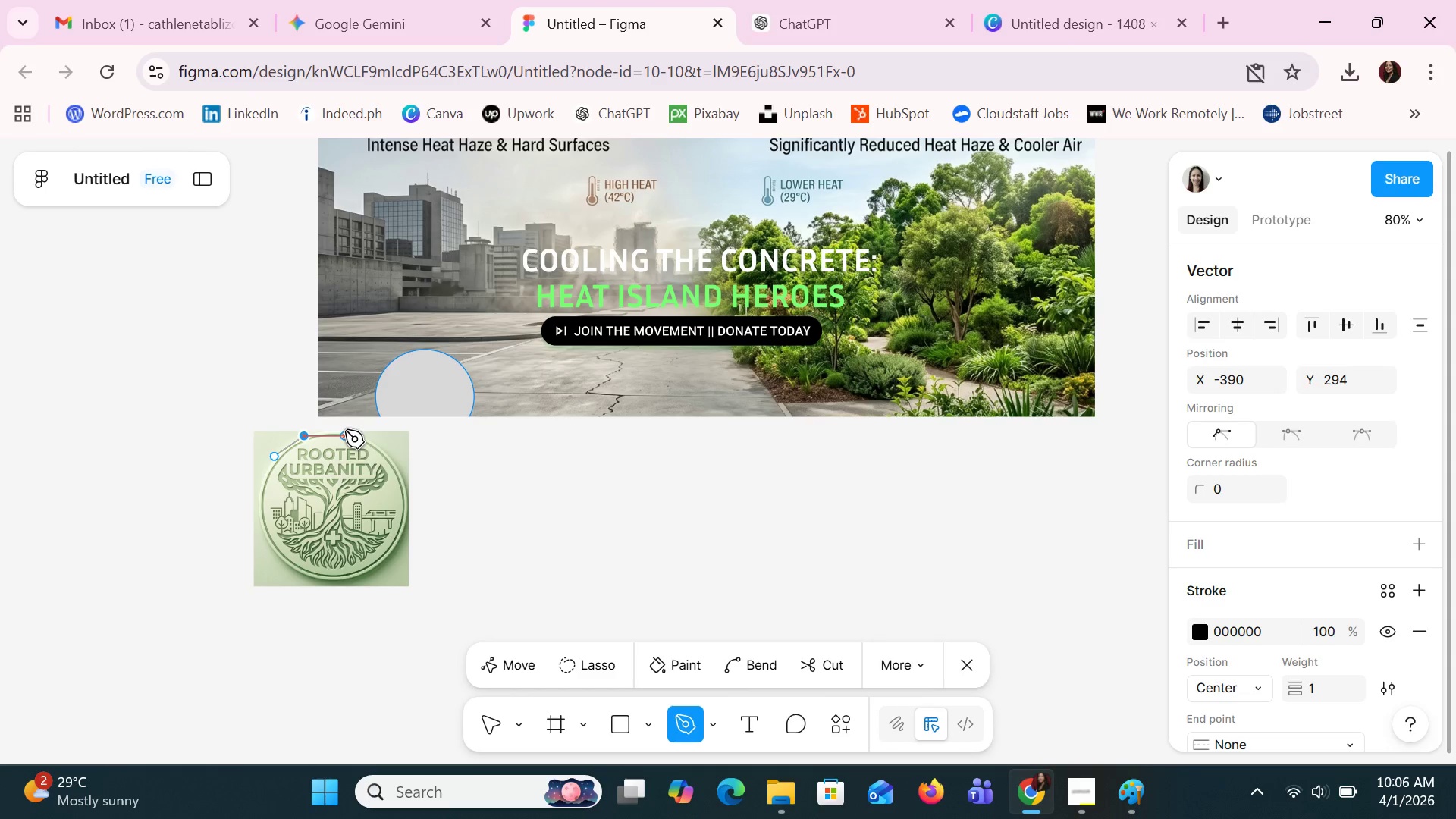 
hold_key(key=ControlLeft, duration=1.2)
scroll: coordinate [400, 557], scroll_direction: up, amount: 6.0
 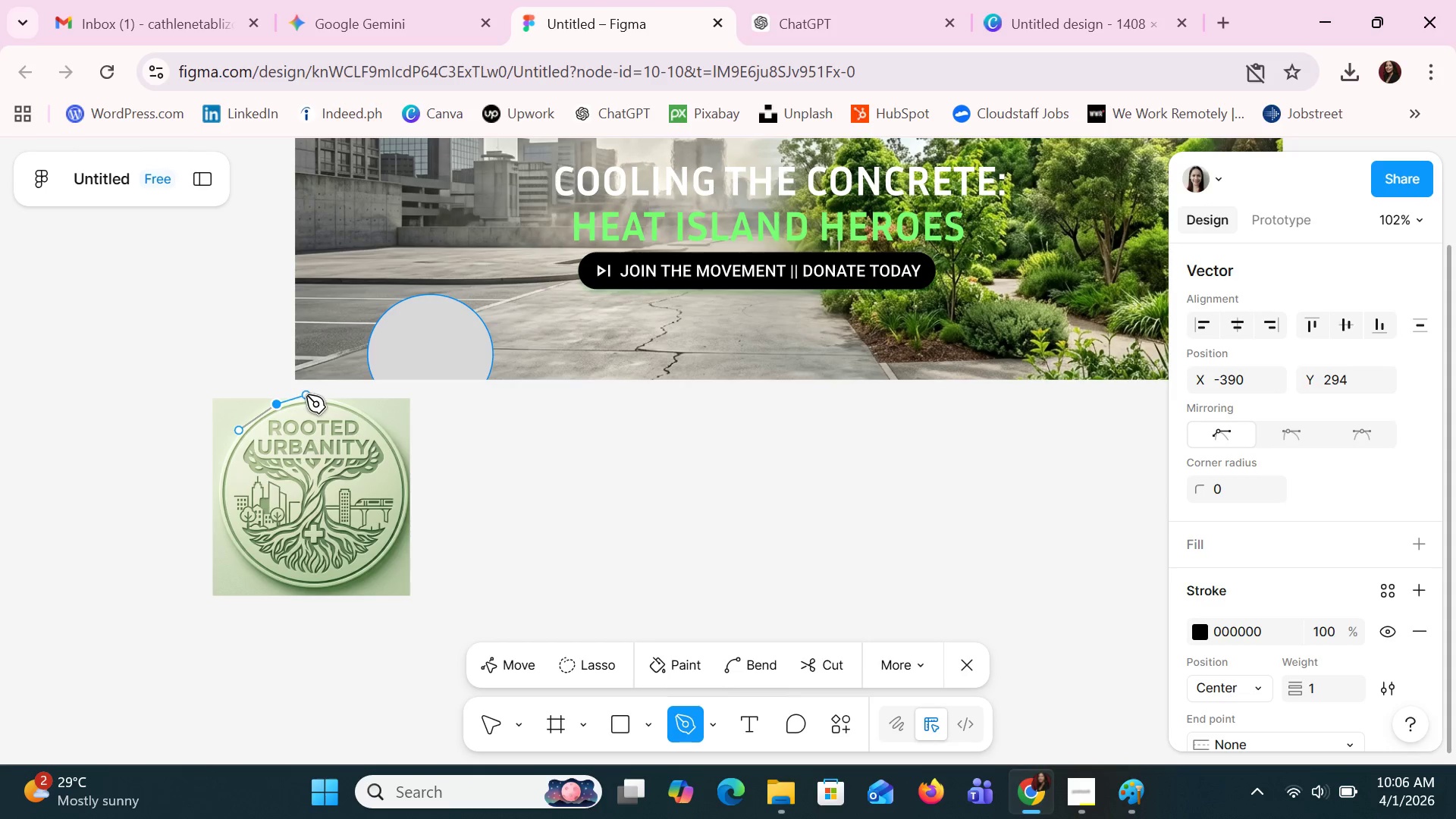 
left_click([306, 397])
 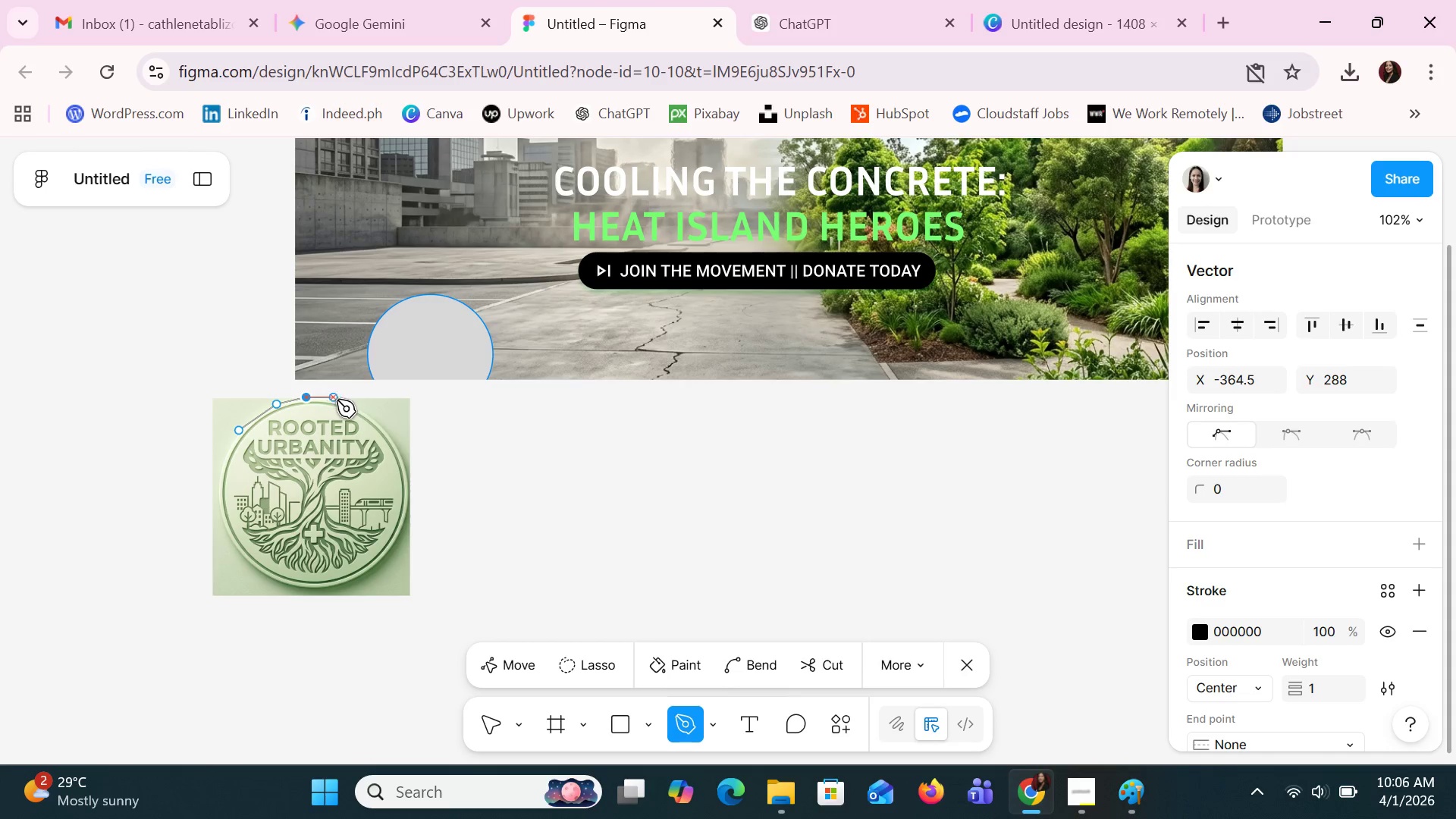 
left_click([337, 399])
 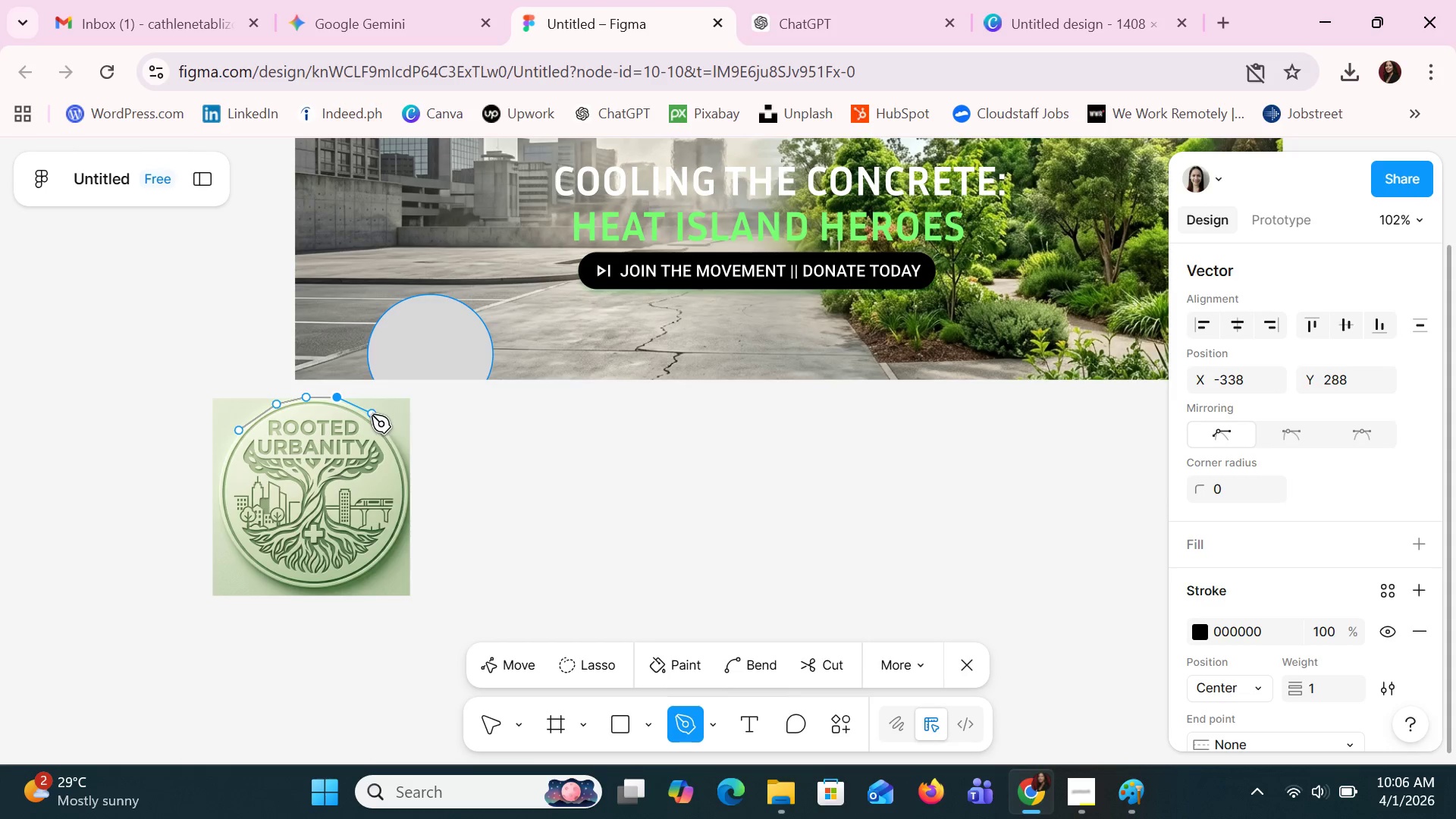 
left_click([372, 416])
 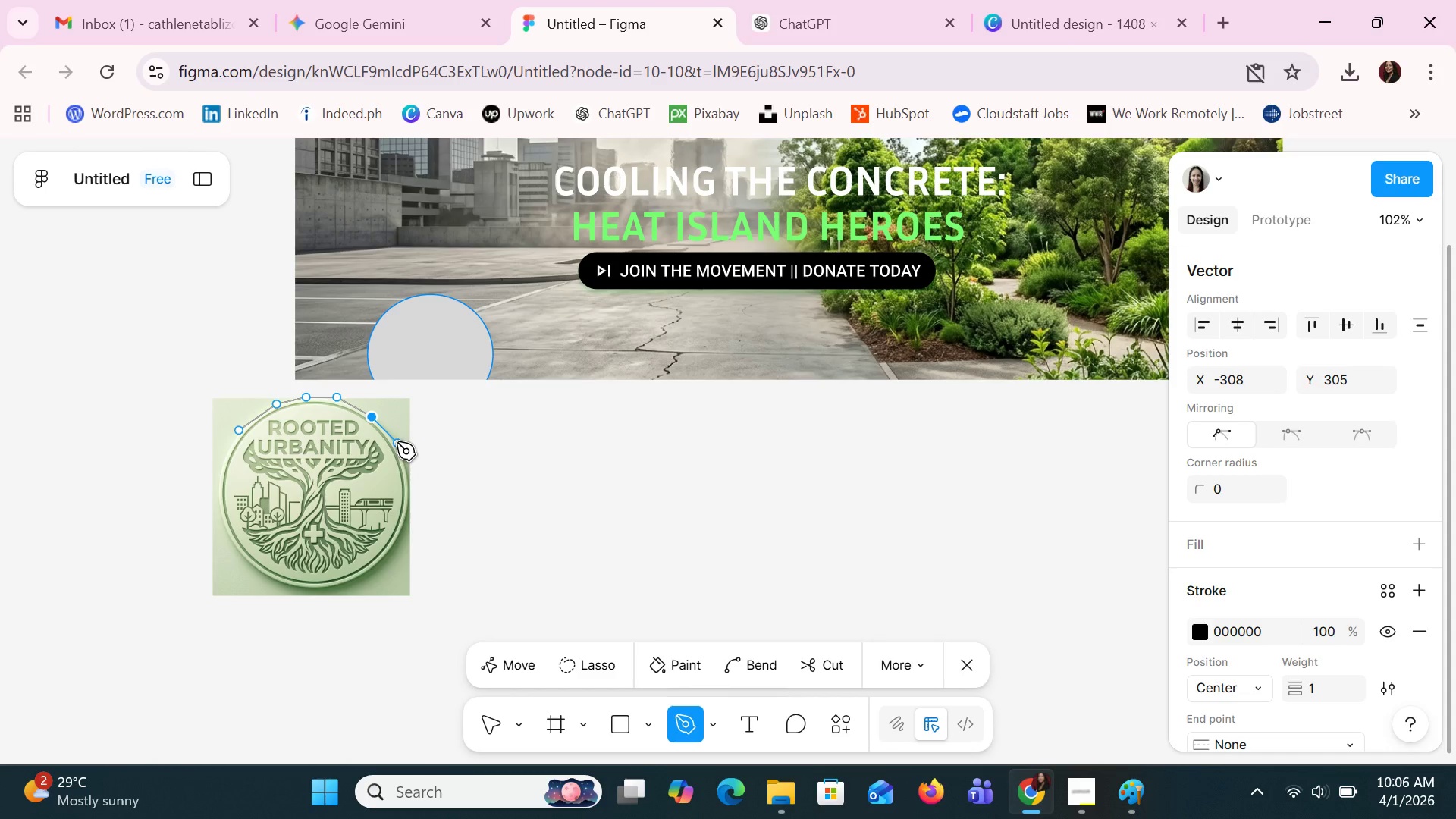 
left_click([397, 442])
 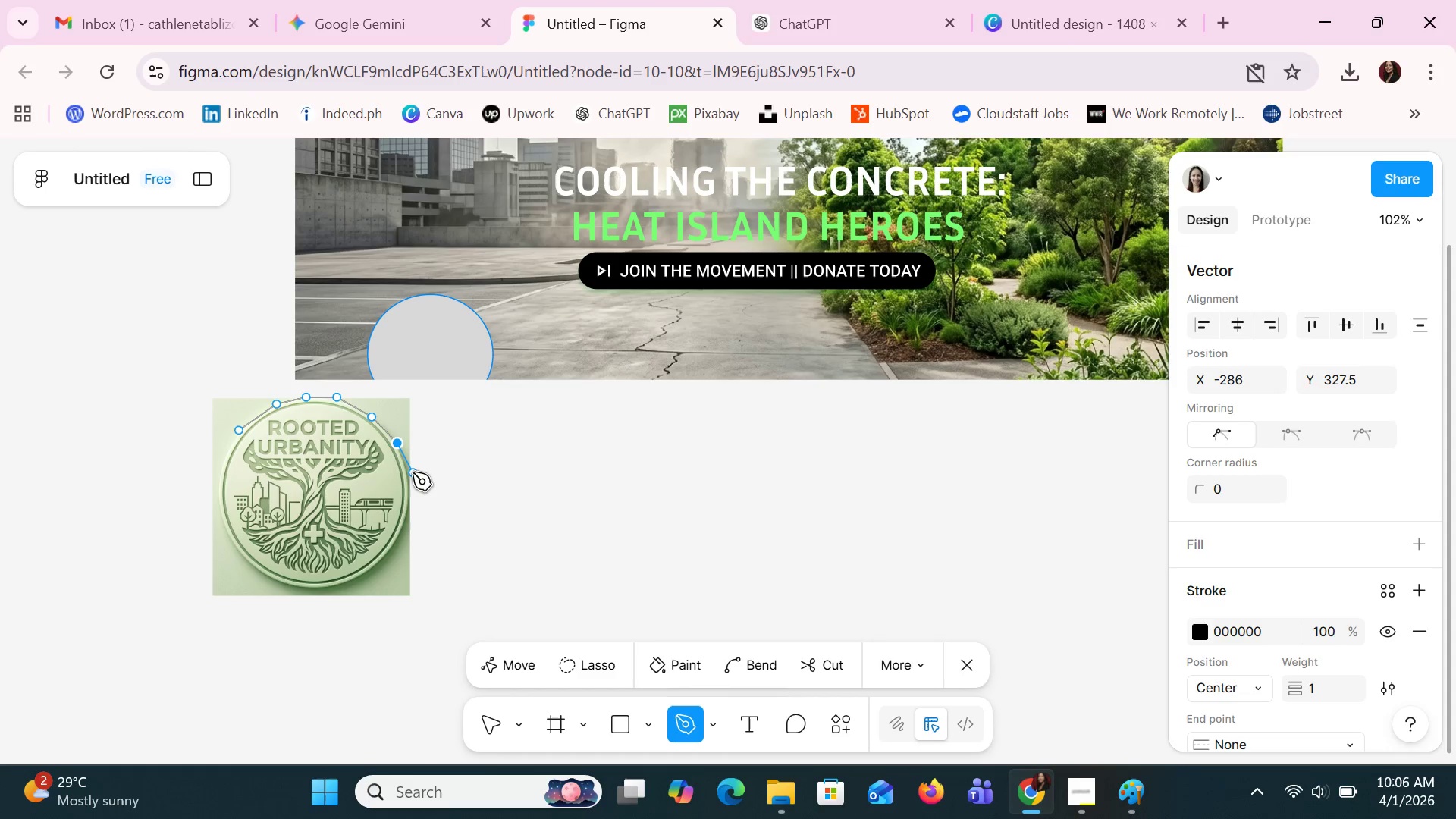 
left_click([411, 474])
 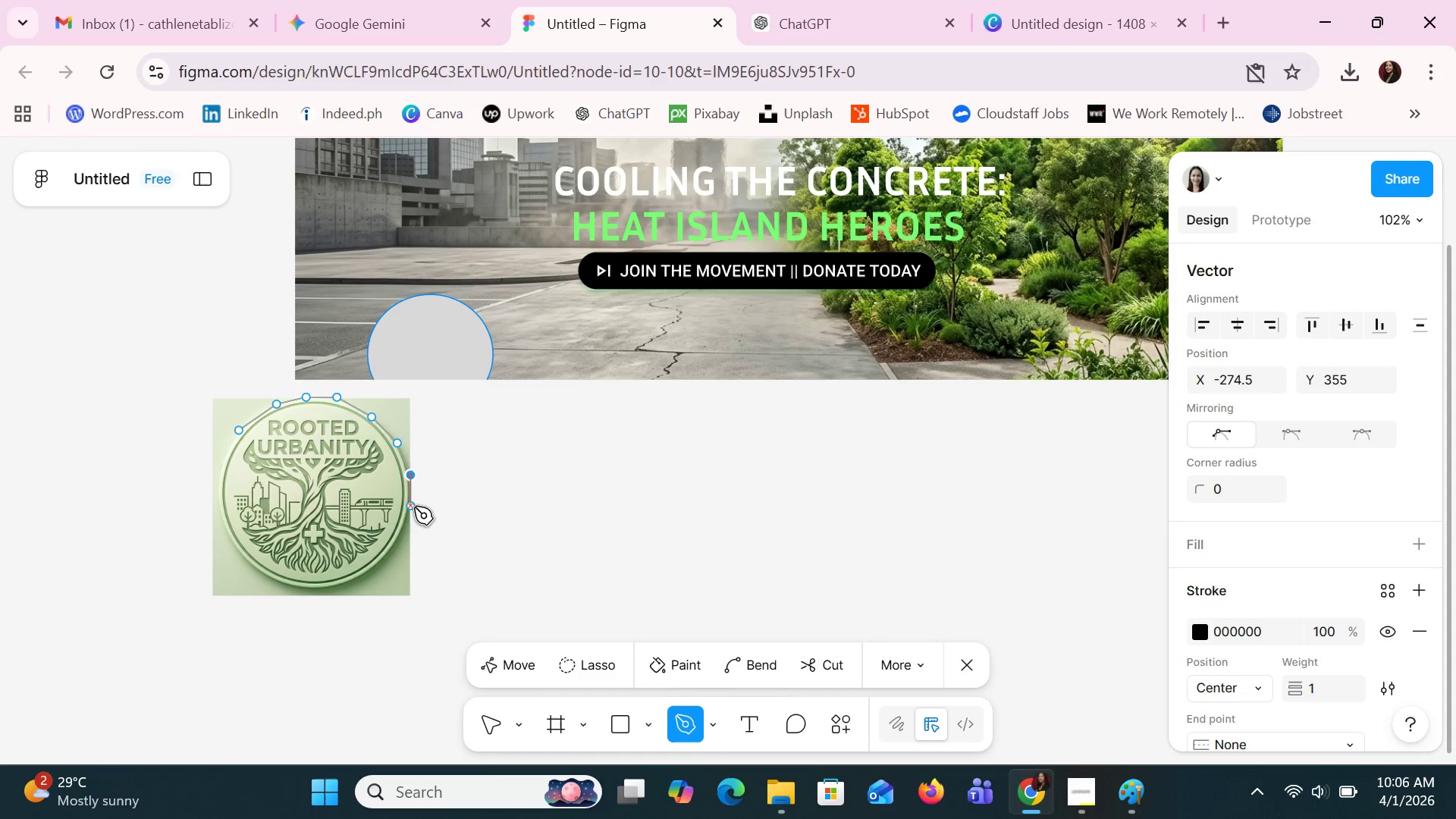 
left_click([414, 507])
 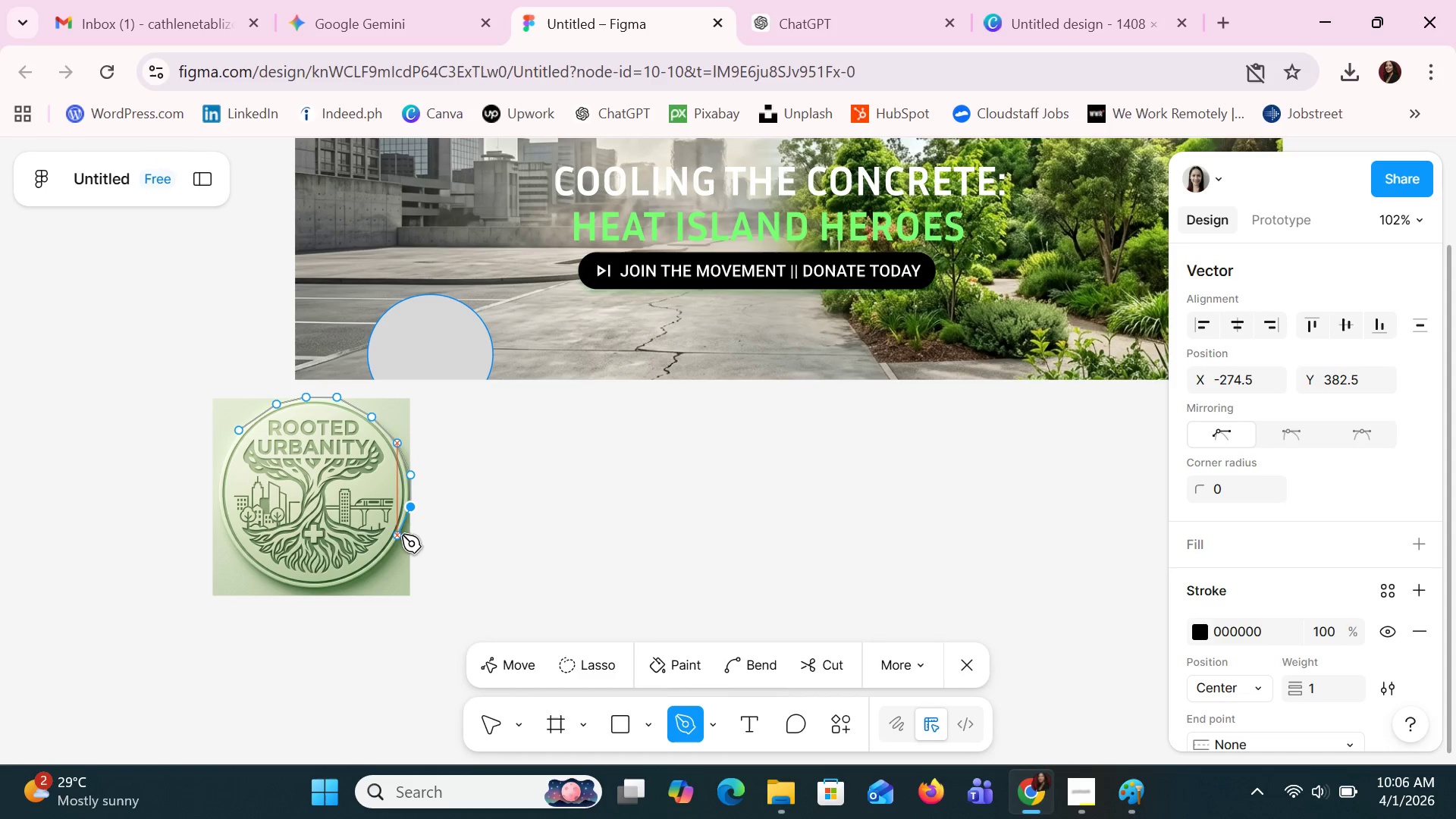 
left_click([402, 541])
 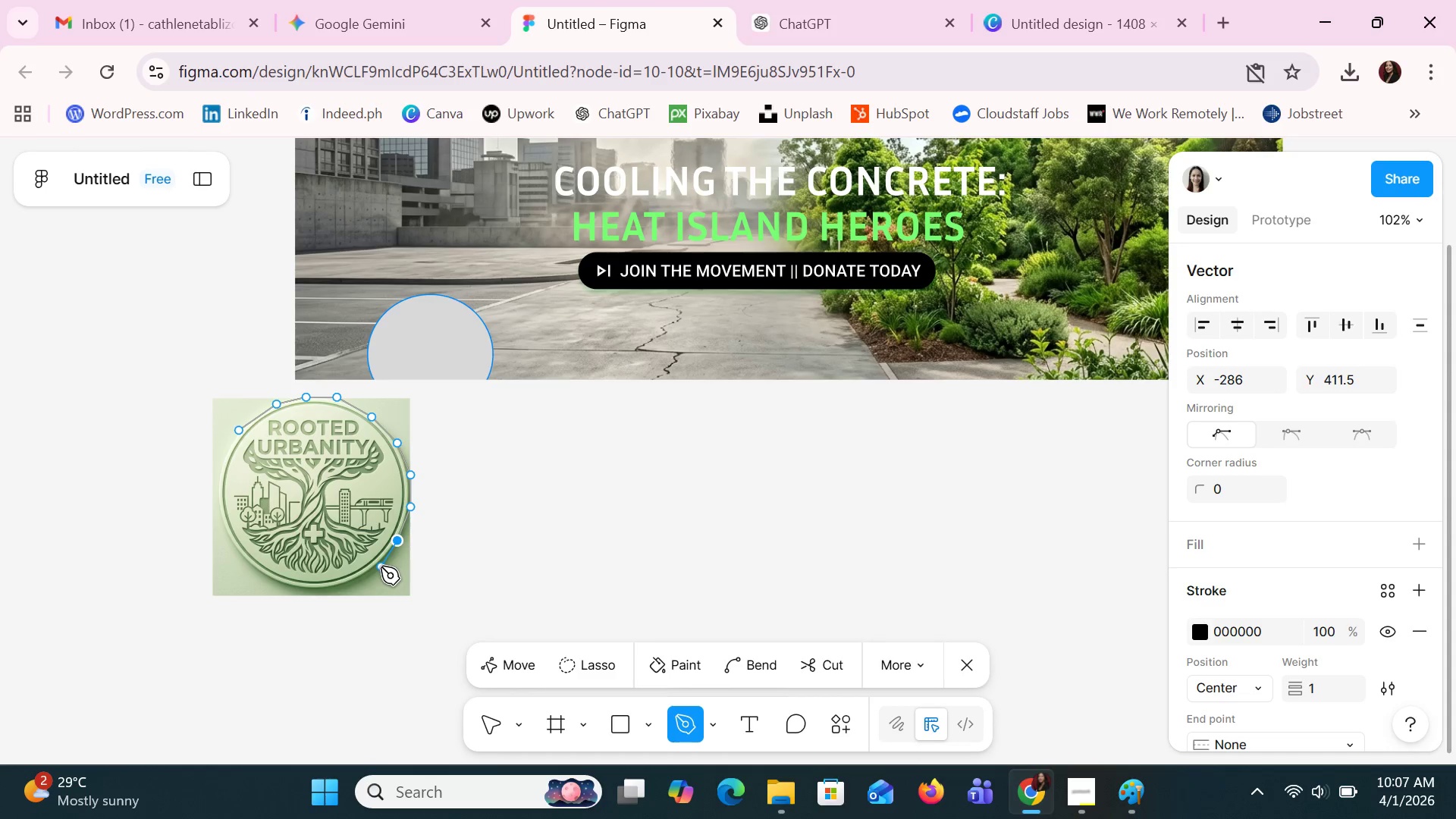 
left_click([379, 566])
 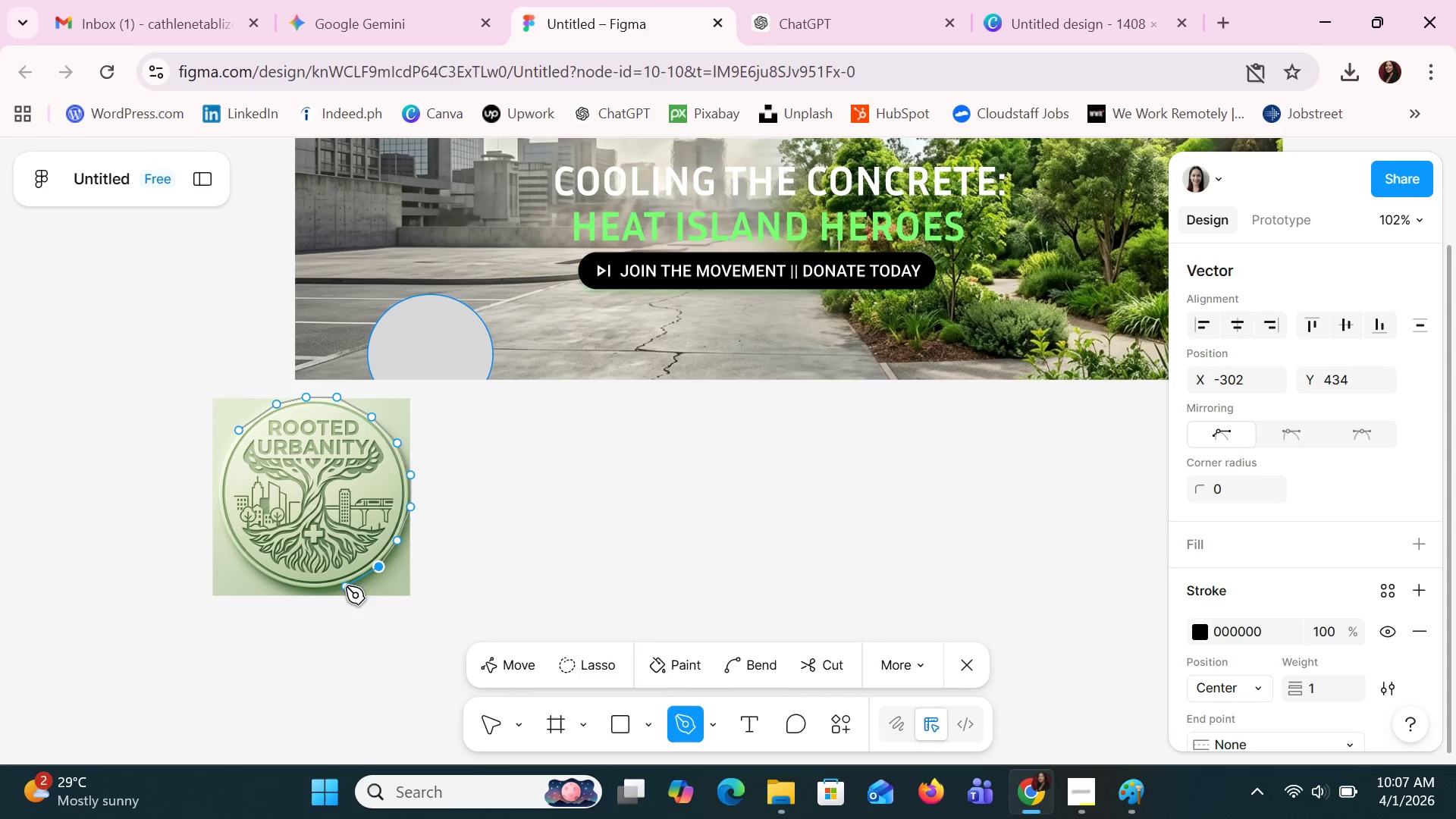 
left_click([344, 584])
 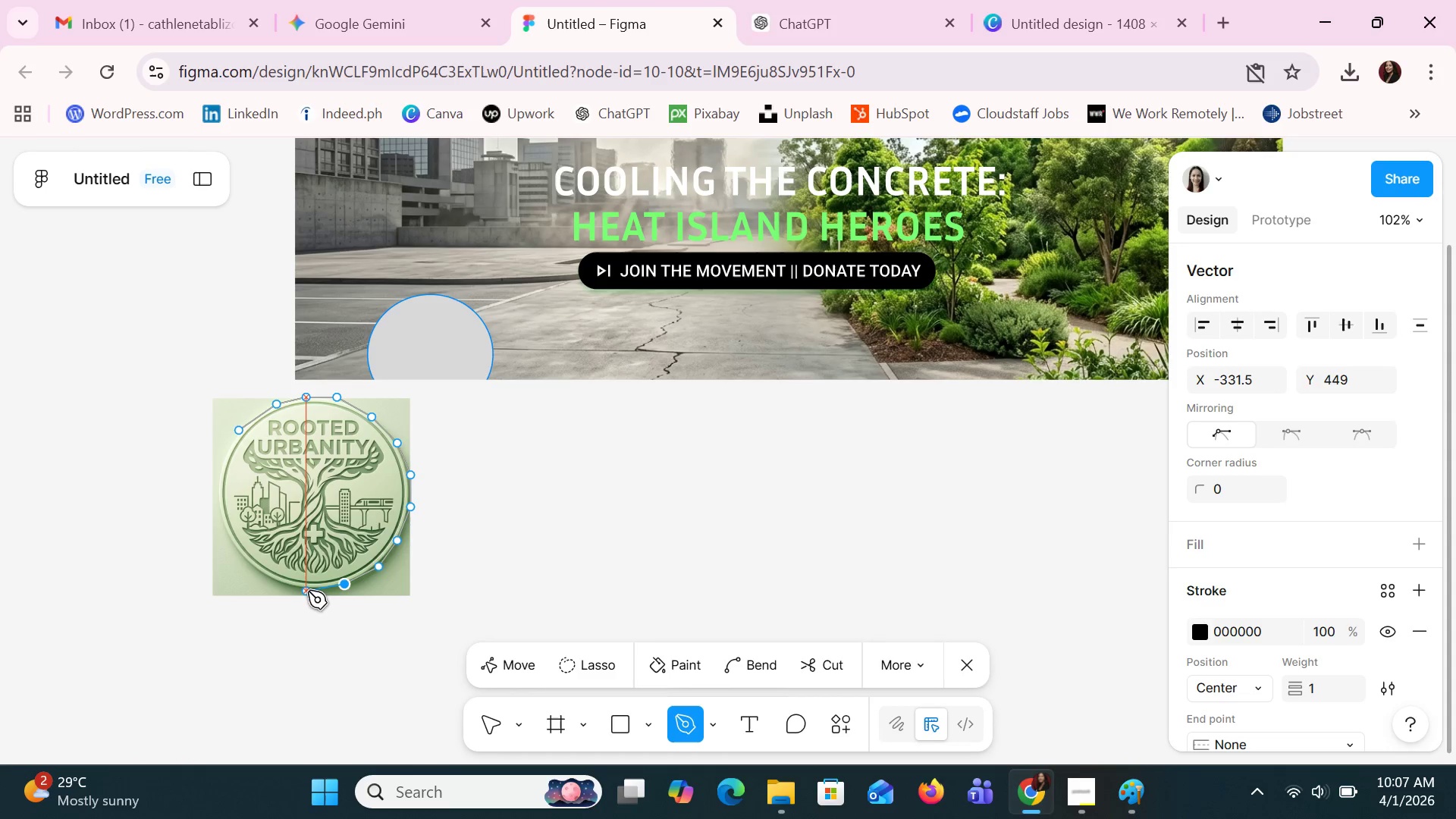 
left_click([306, 591])
 